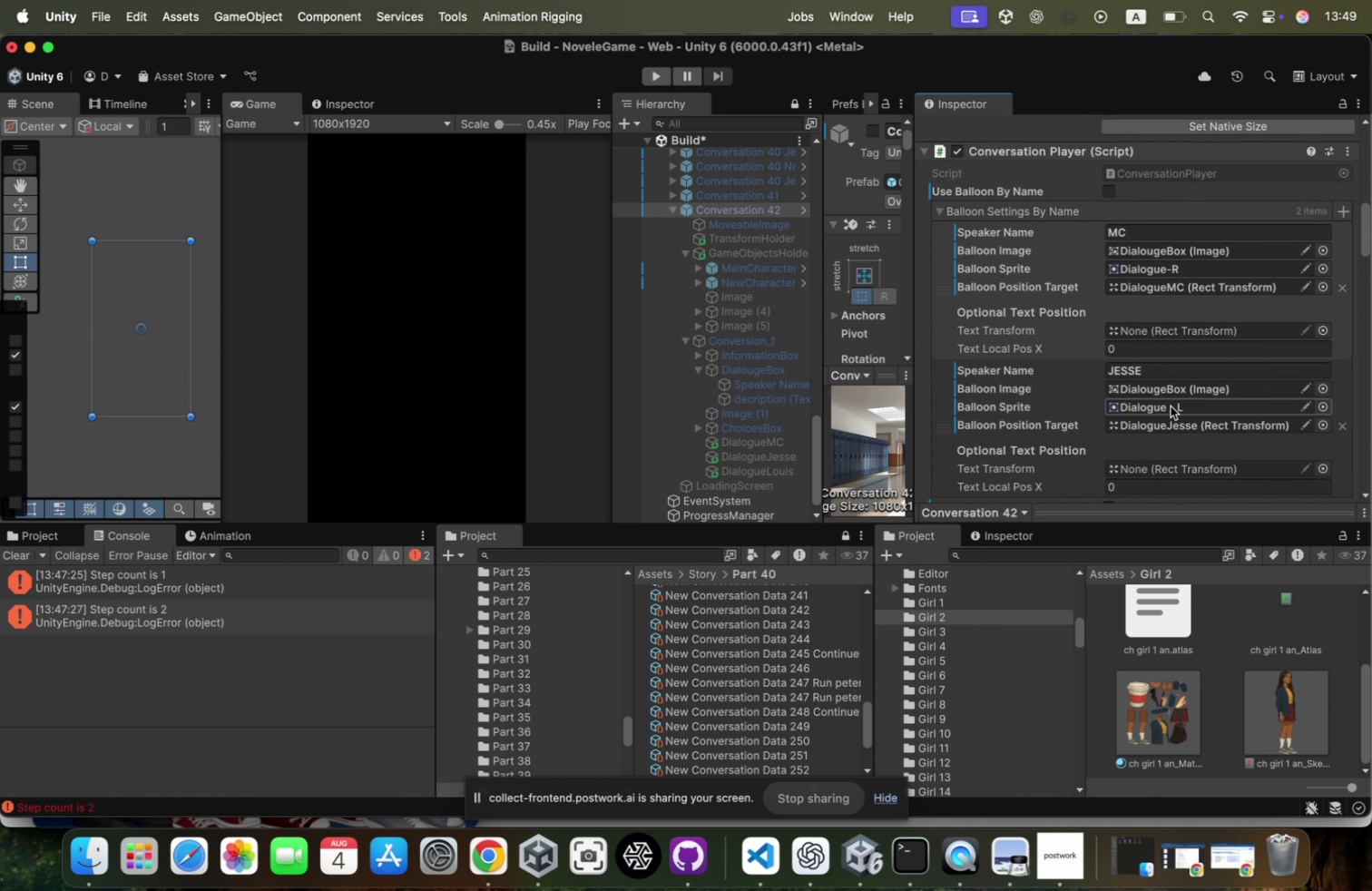 
scroll: coordinate [1172, 418], scroll_direction: up, amount: 4.0
 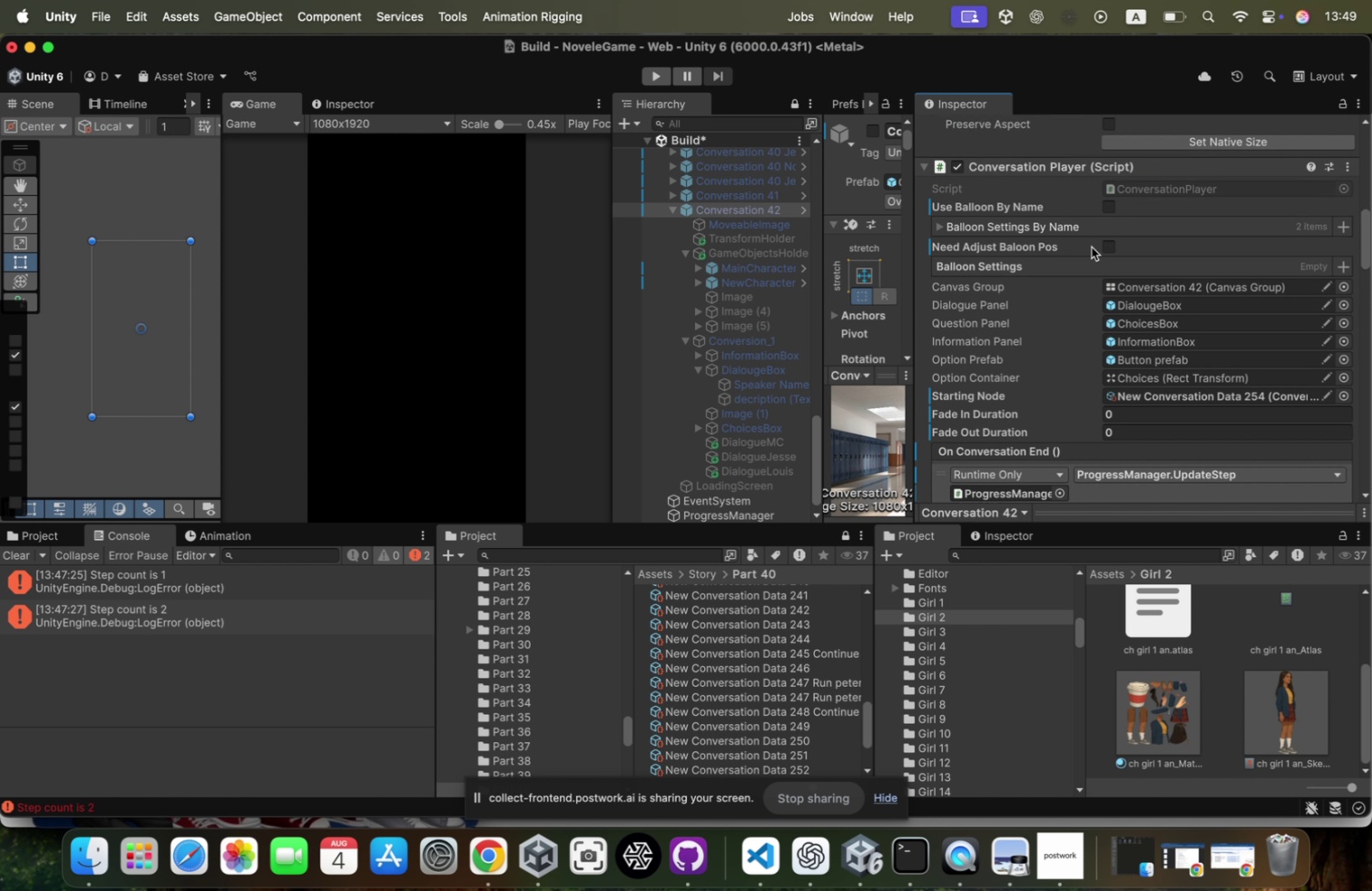 
scroll: coordinate [1118, 363], scroll_direction: down, amount: 45.0
 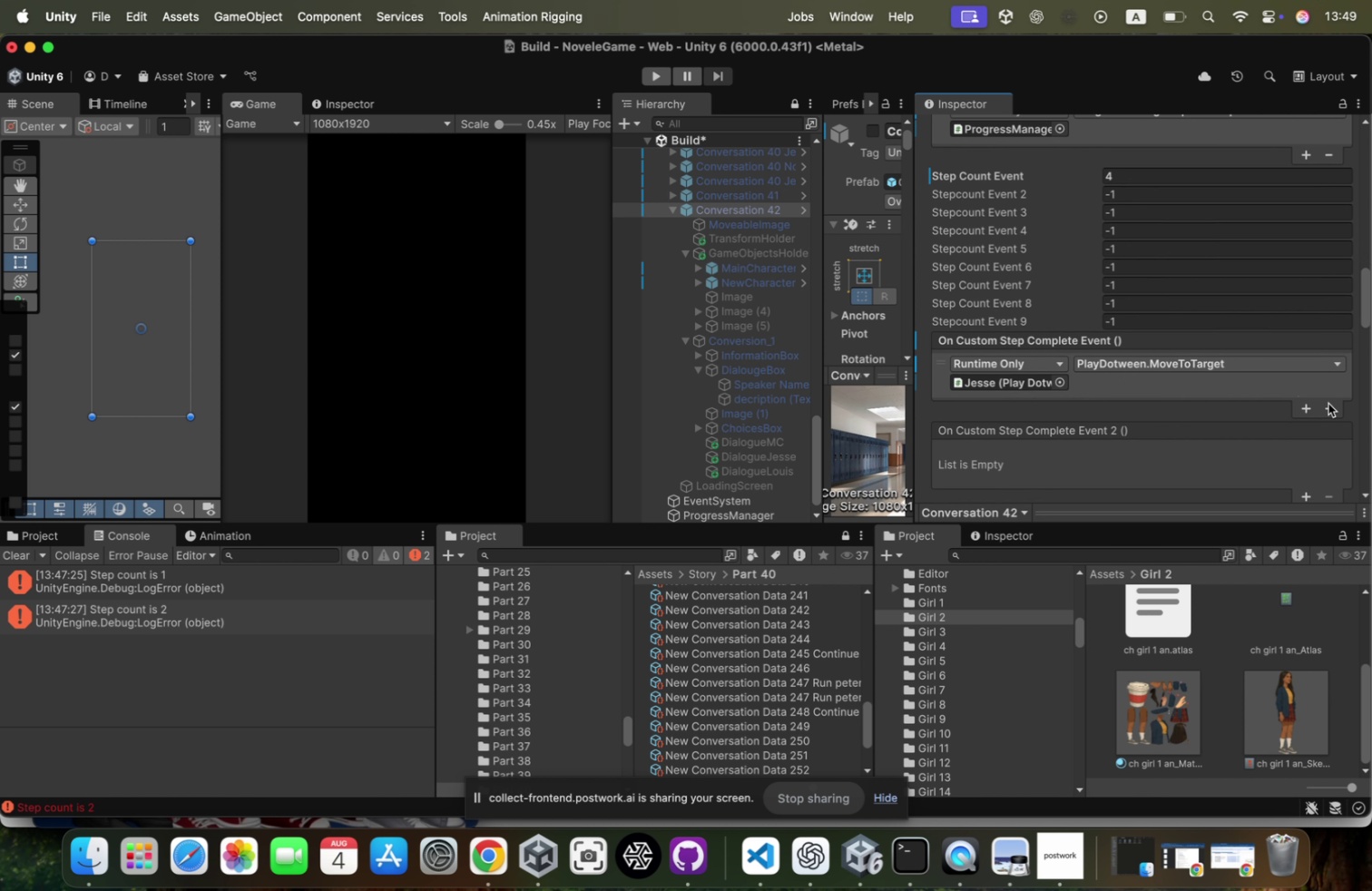 
left_click([1344, 416])
 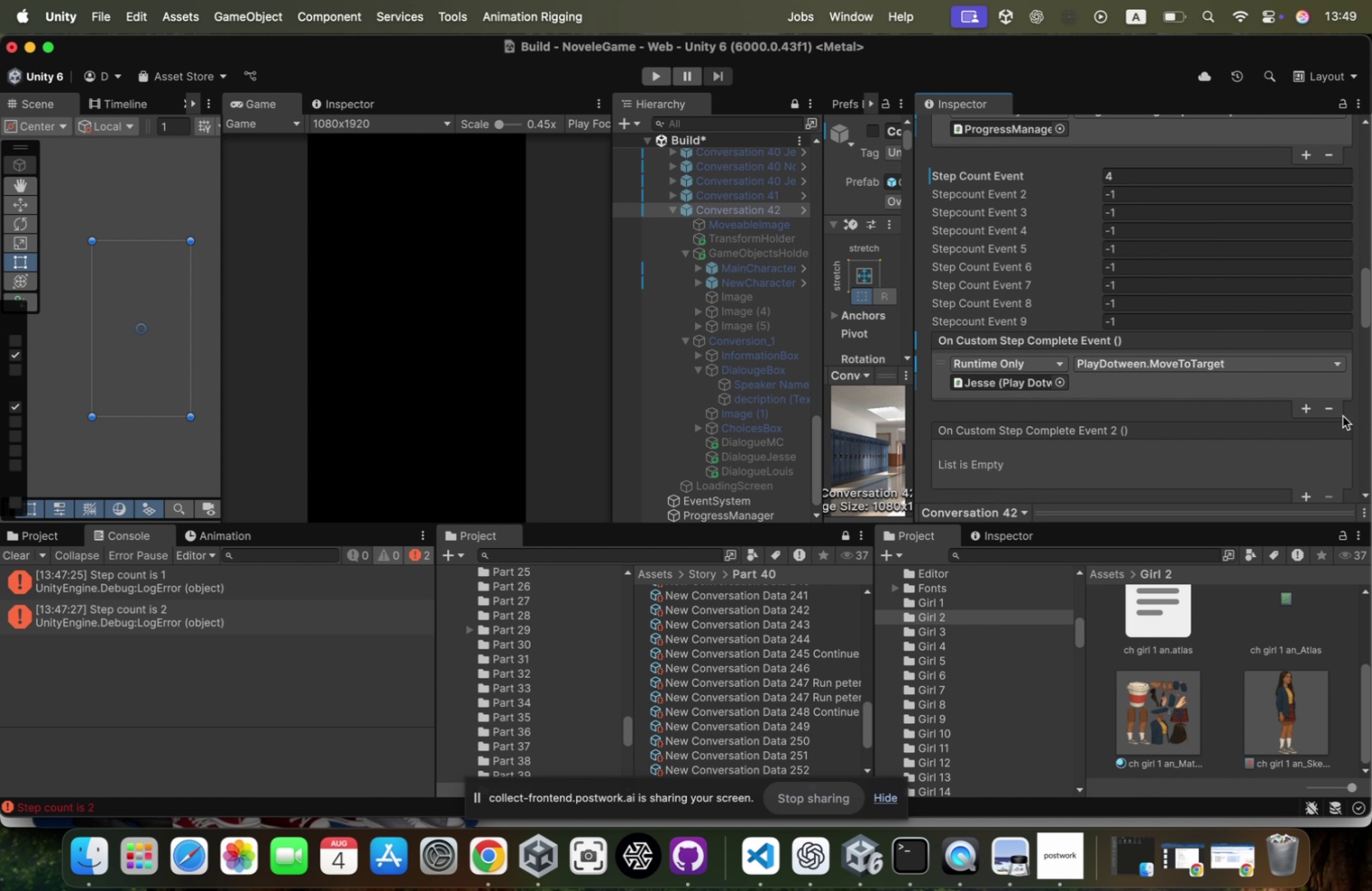 
left_click([1342, 416])
 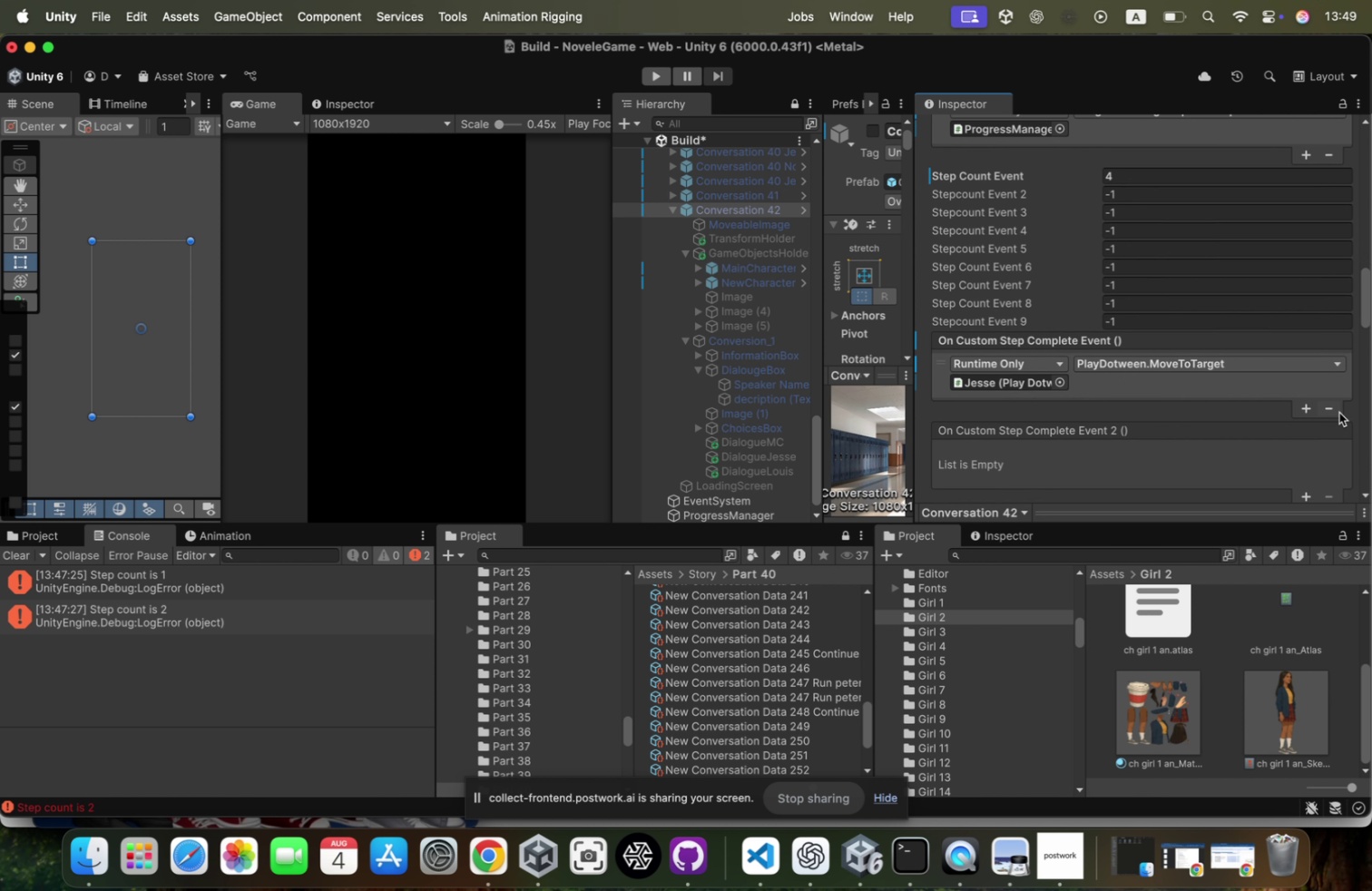 
left_click([1338, 412])
 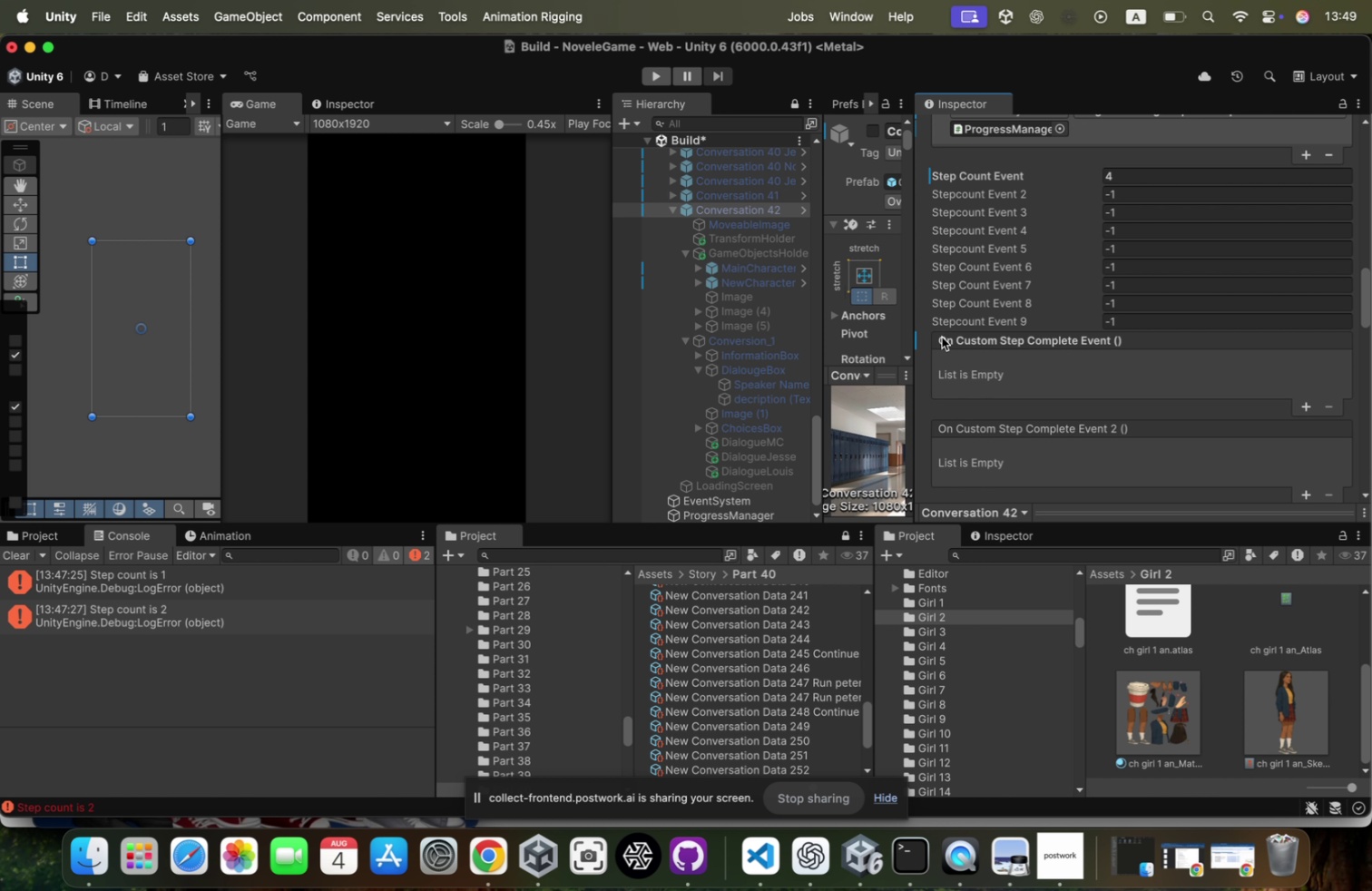 
scroll: coordinate [1024, 367], scroll_direction: up, amount: 15.0
 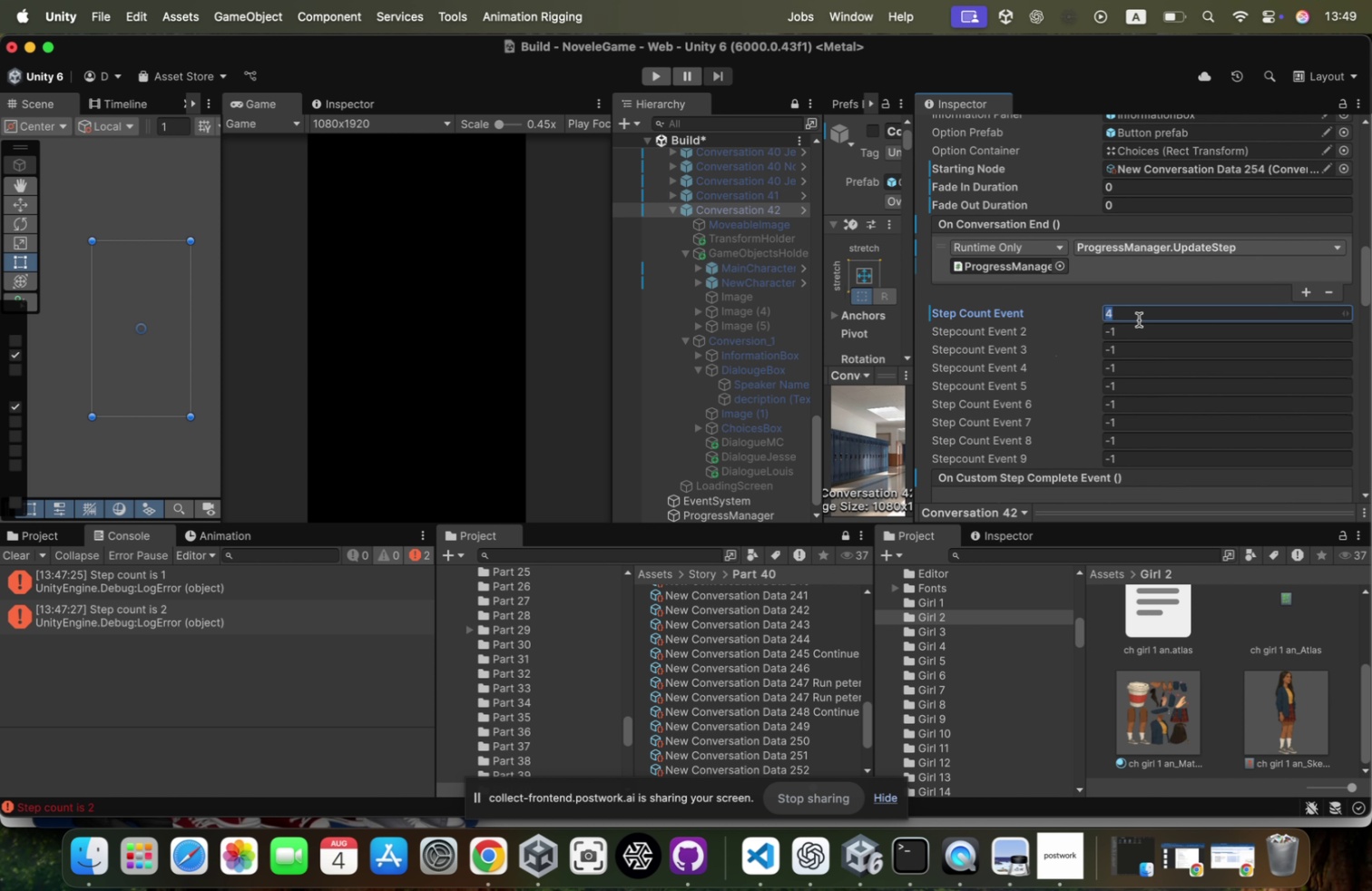 
key(Minus)
 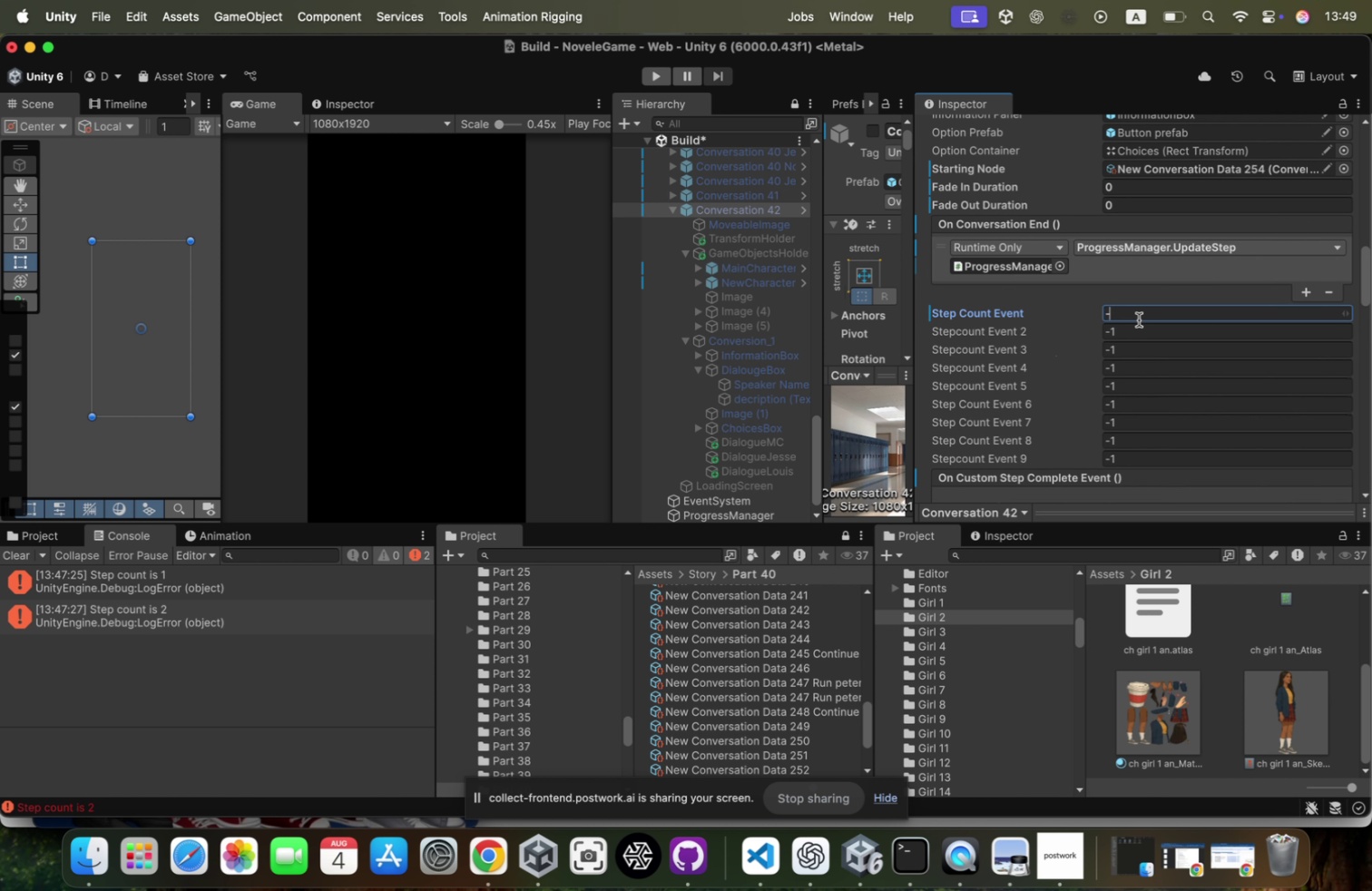 
key(1)
 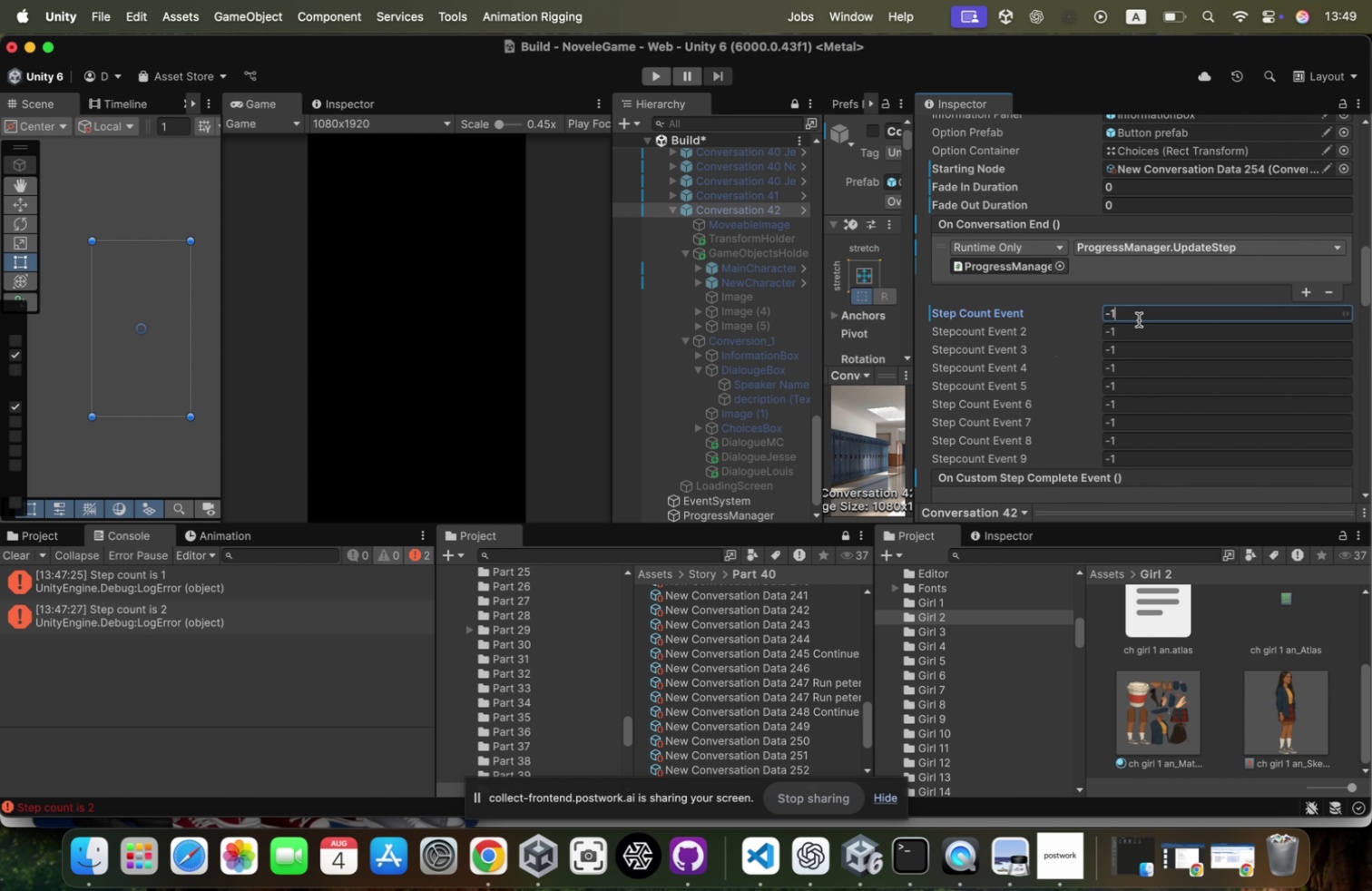 
scroll: coordinate [1139, 319], scroll_direction: down, amount: 5.0
 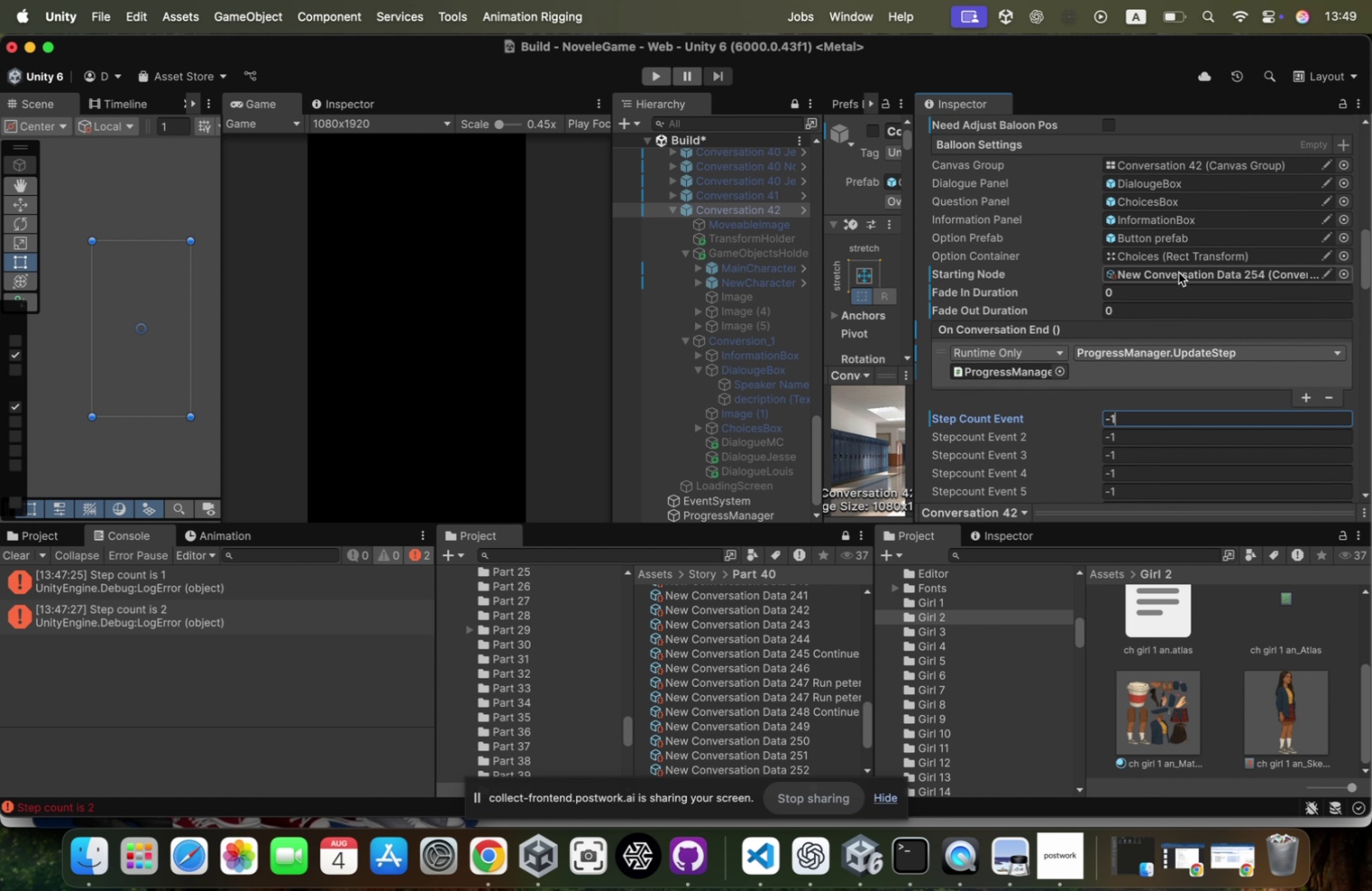 
left_click([1177, 277])
 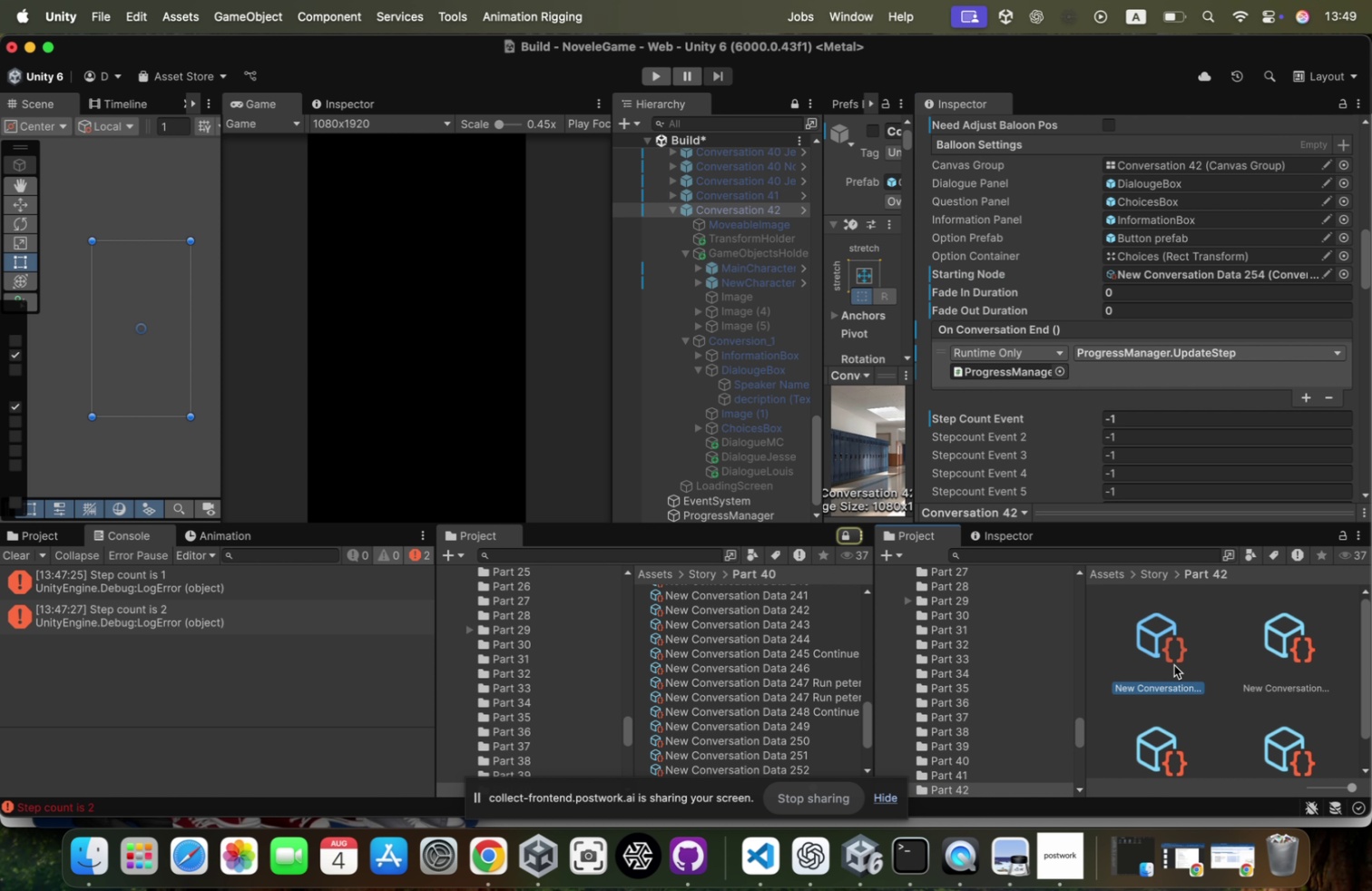 
key(ArrowRight)
 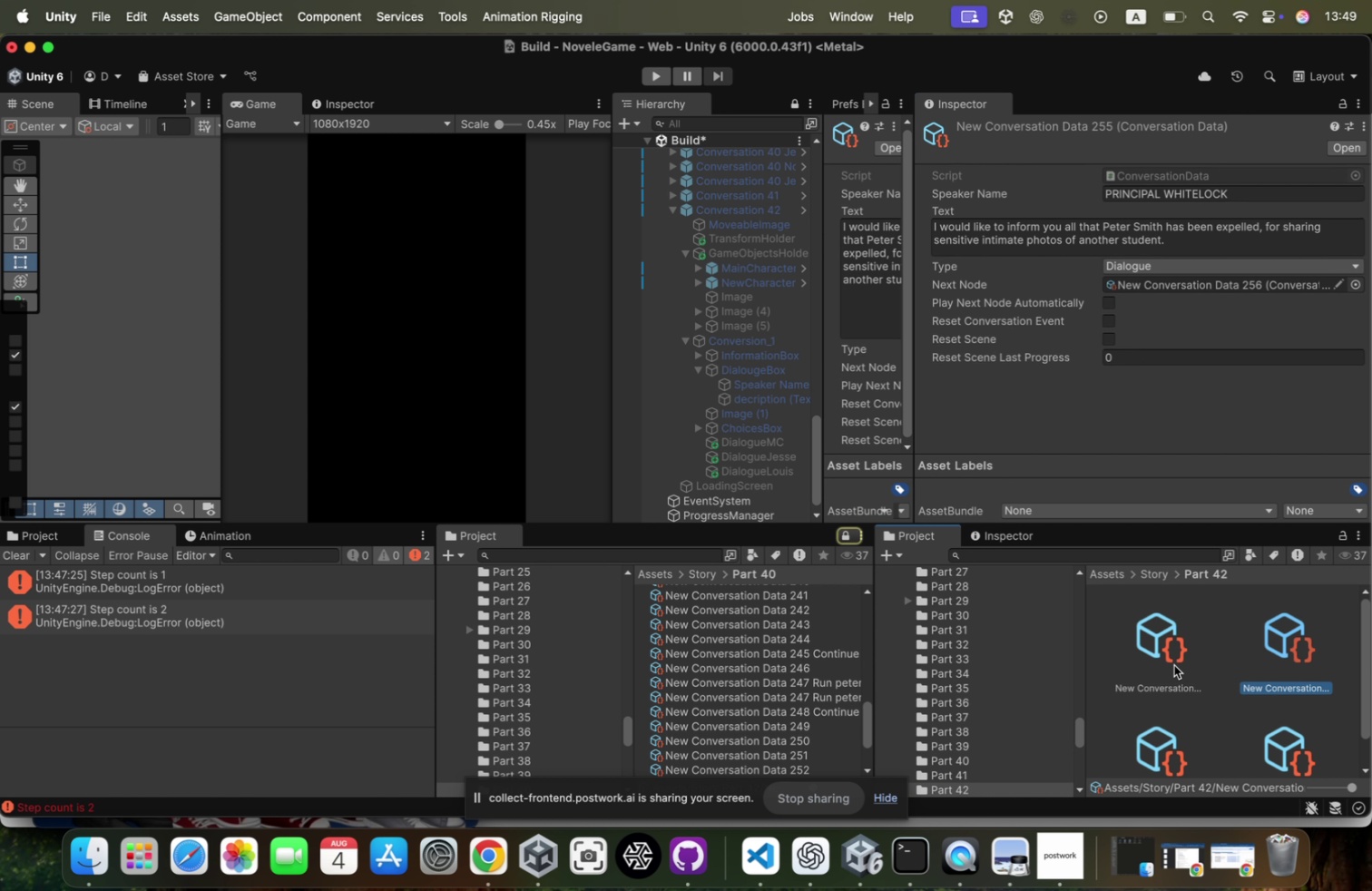 
key(ArrowRight)
 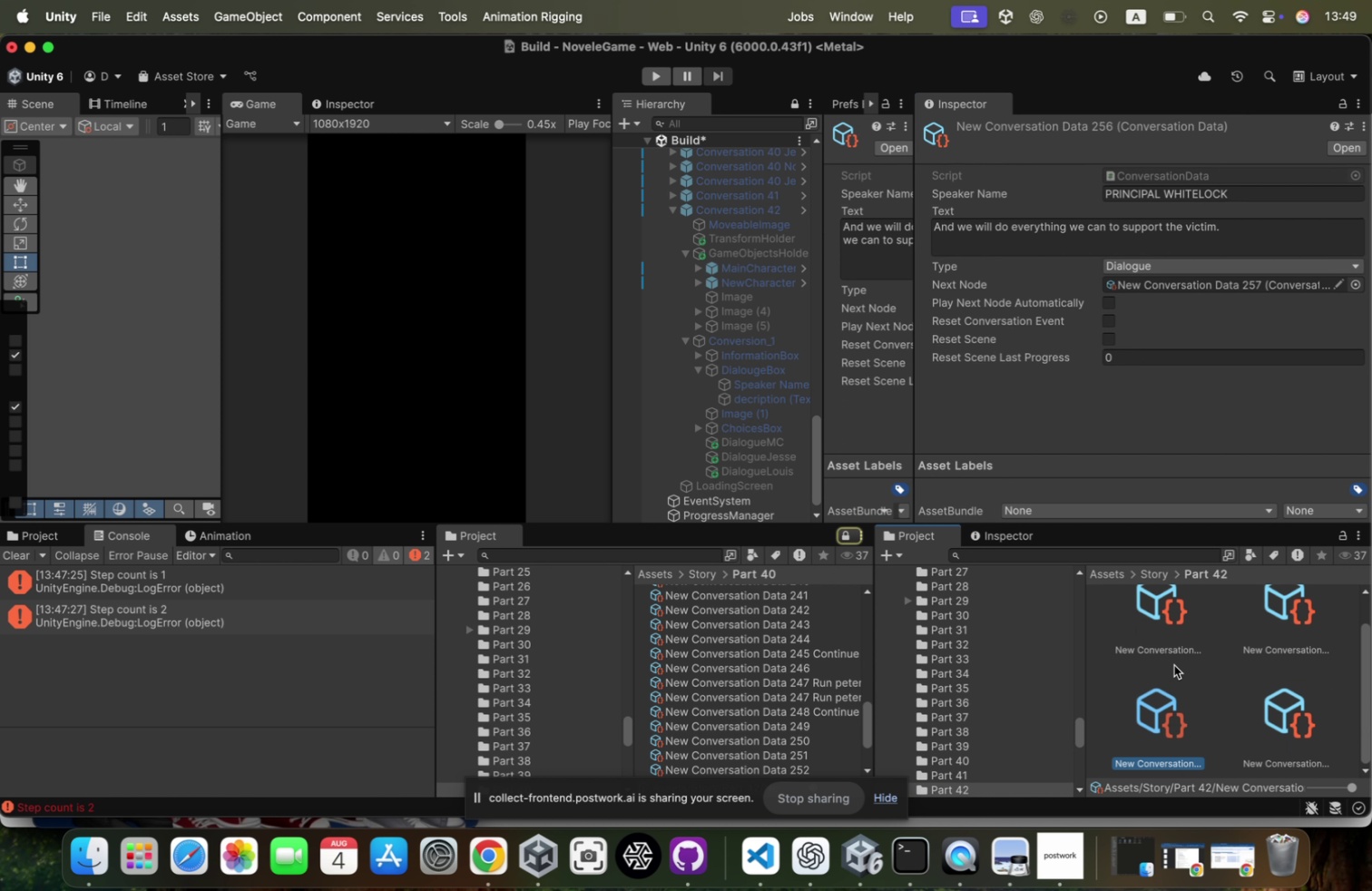 
key(ArrowRight)
 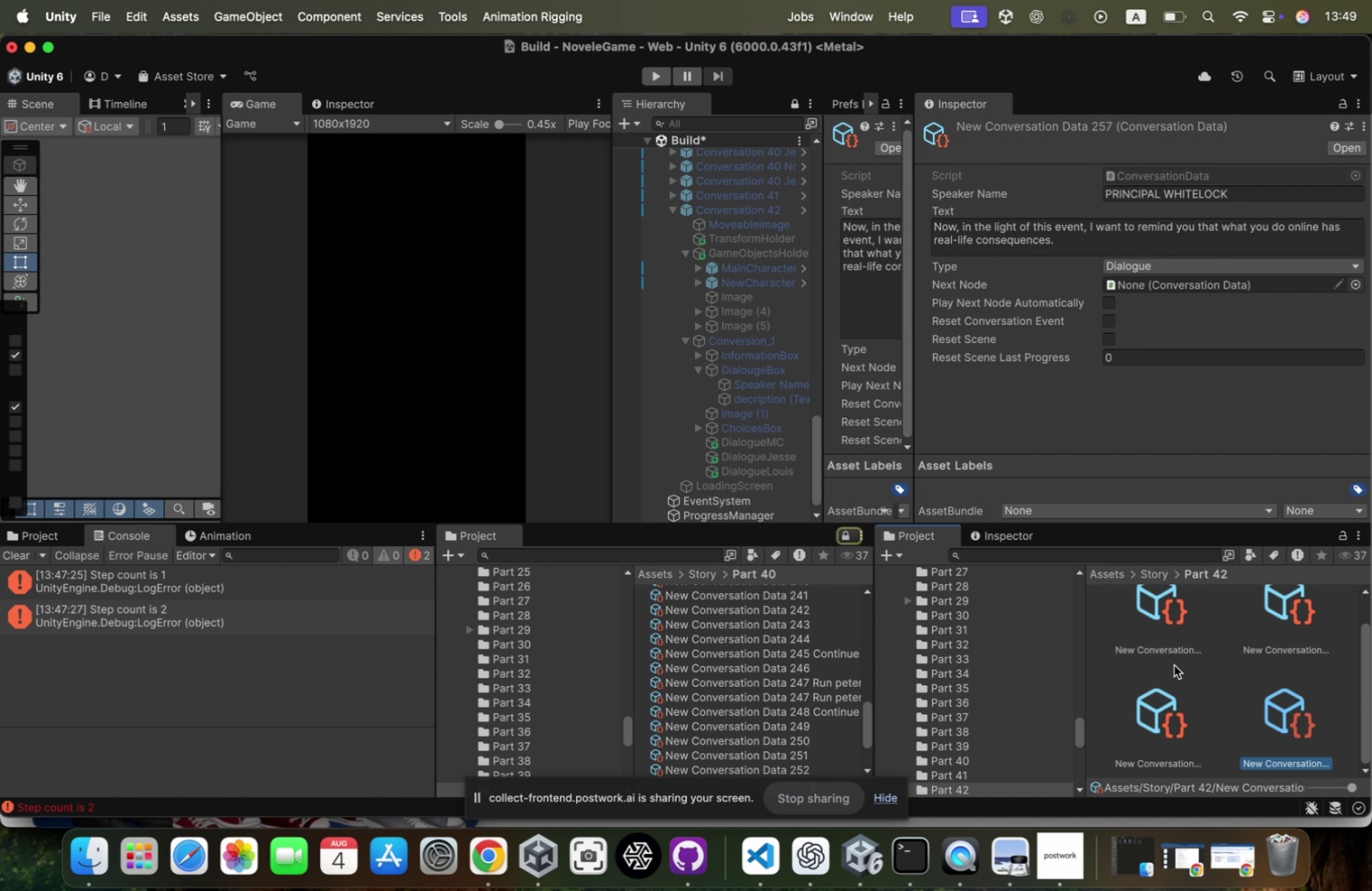 
key(ArrowRight)
 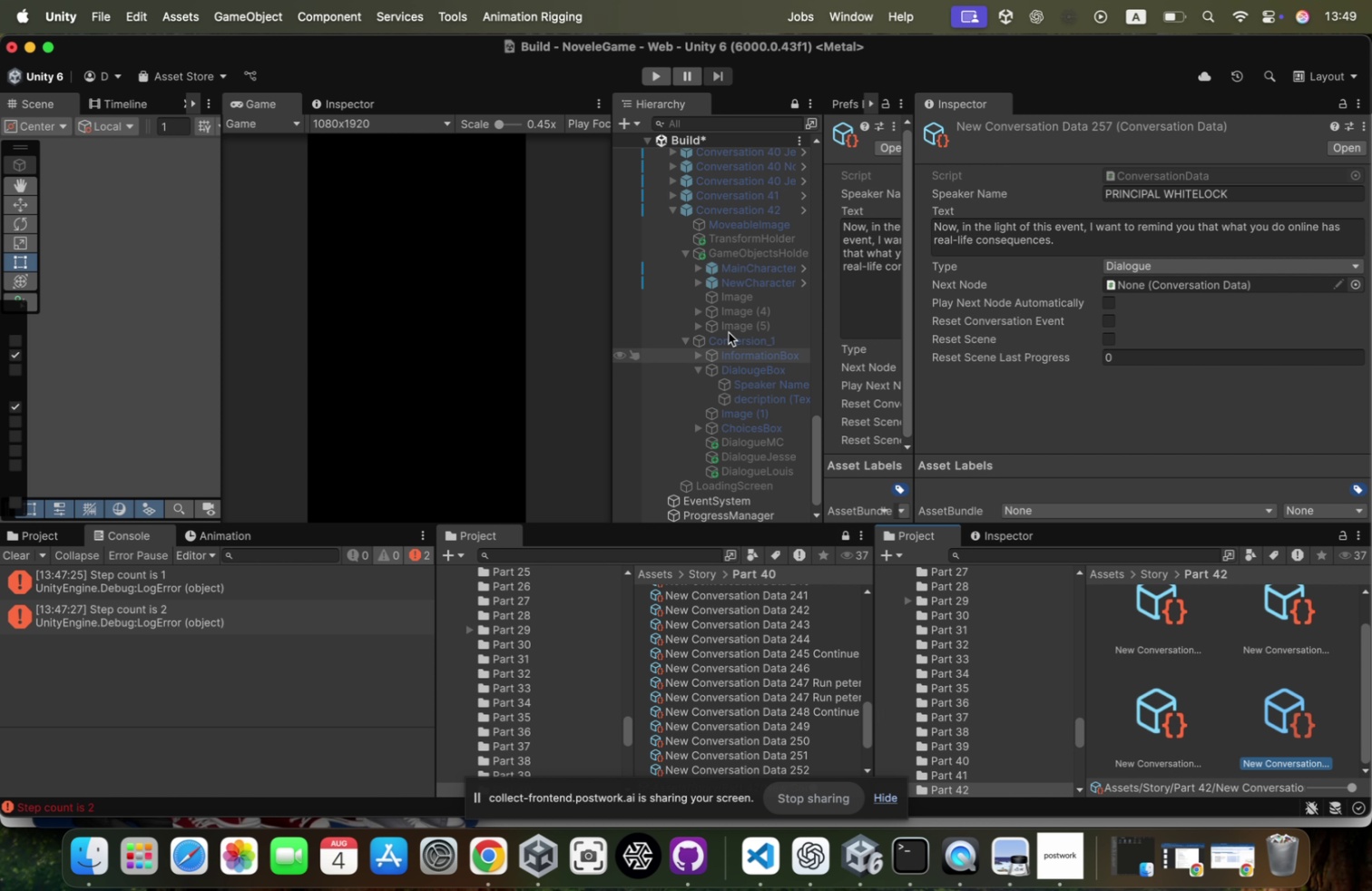 
scroll: coordinate [951, 705], scroll_direction: down, amount: 10.0
 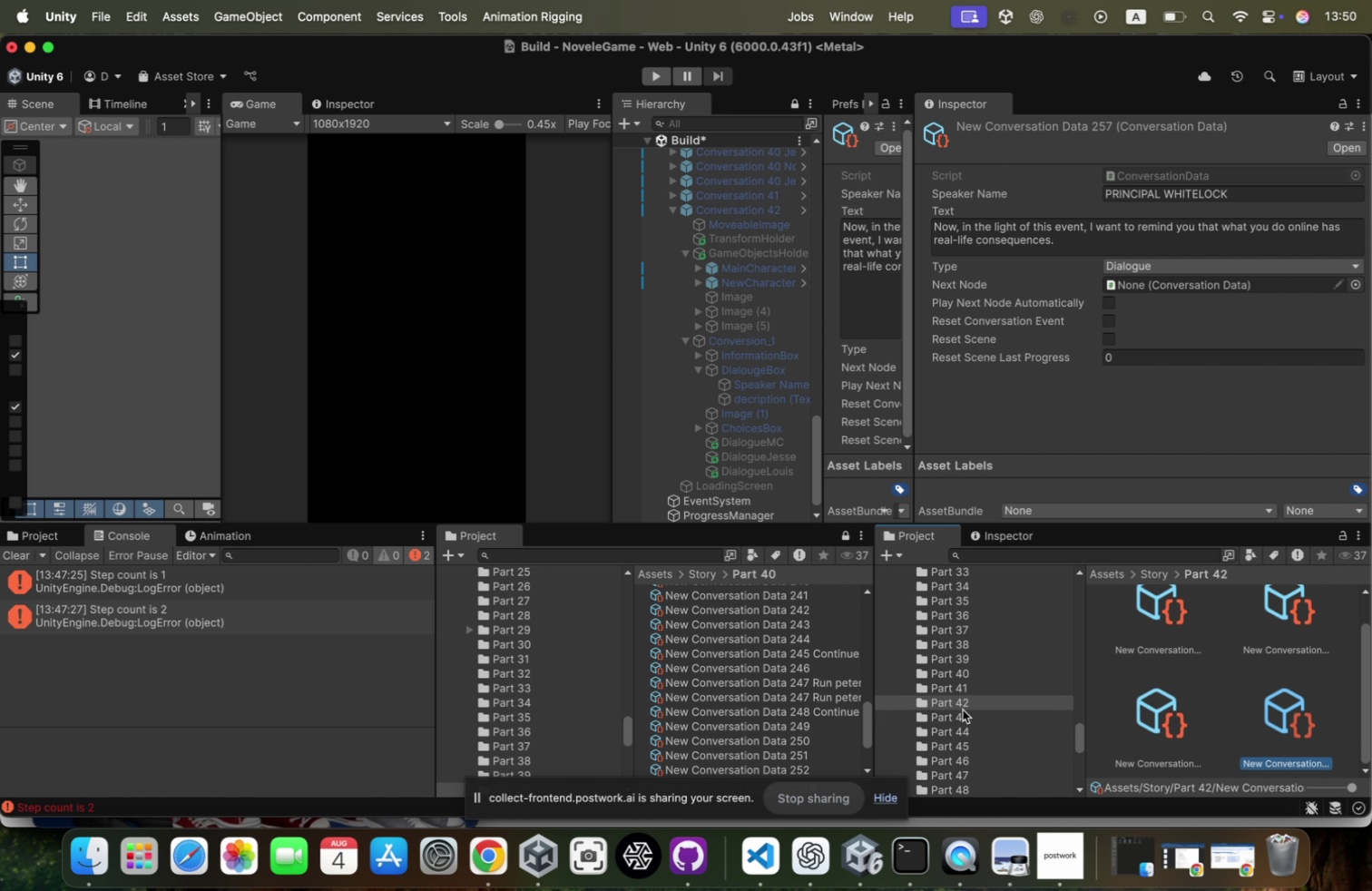 
left_click([961, 711])
 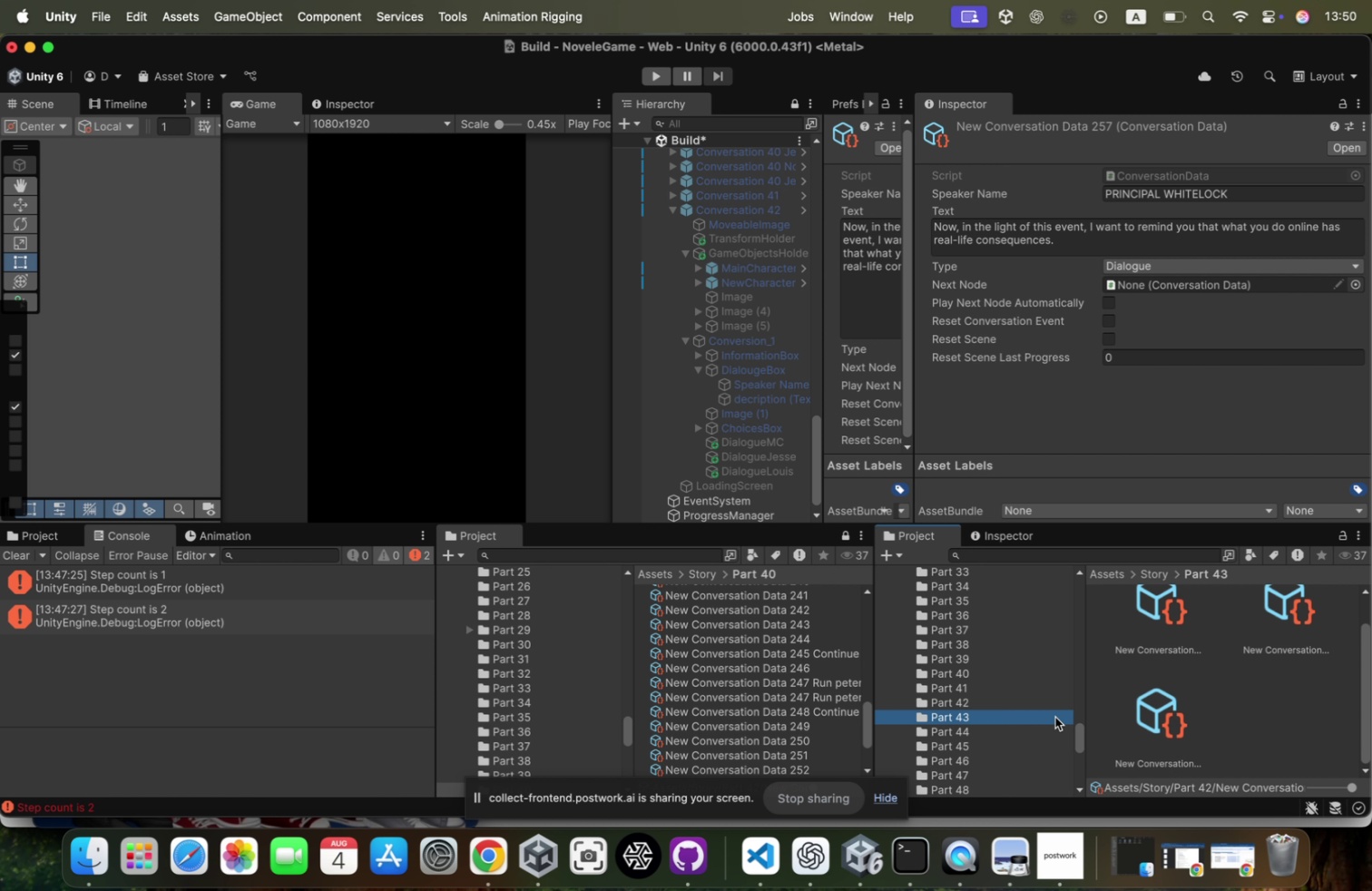 
scroll: coordinate [976, 715], scroll_direction: down, amount: 7.0
 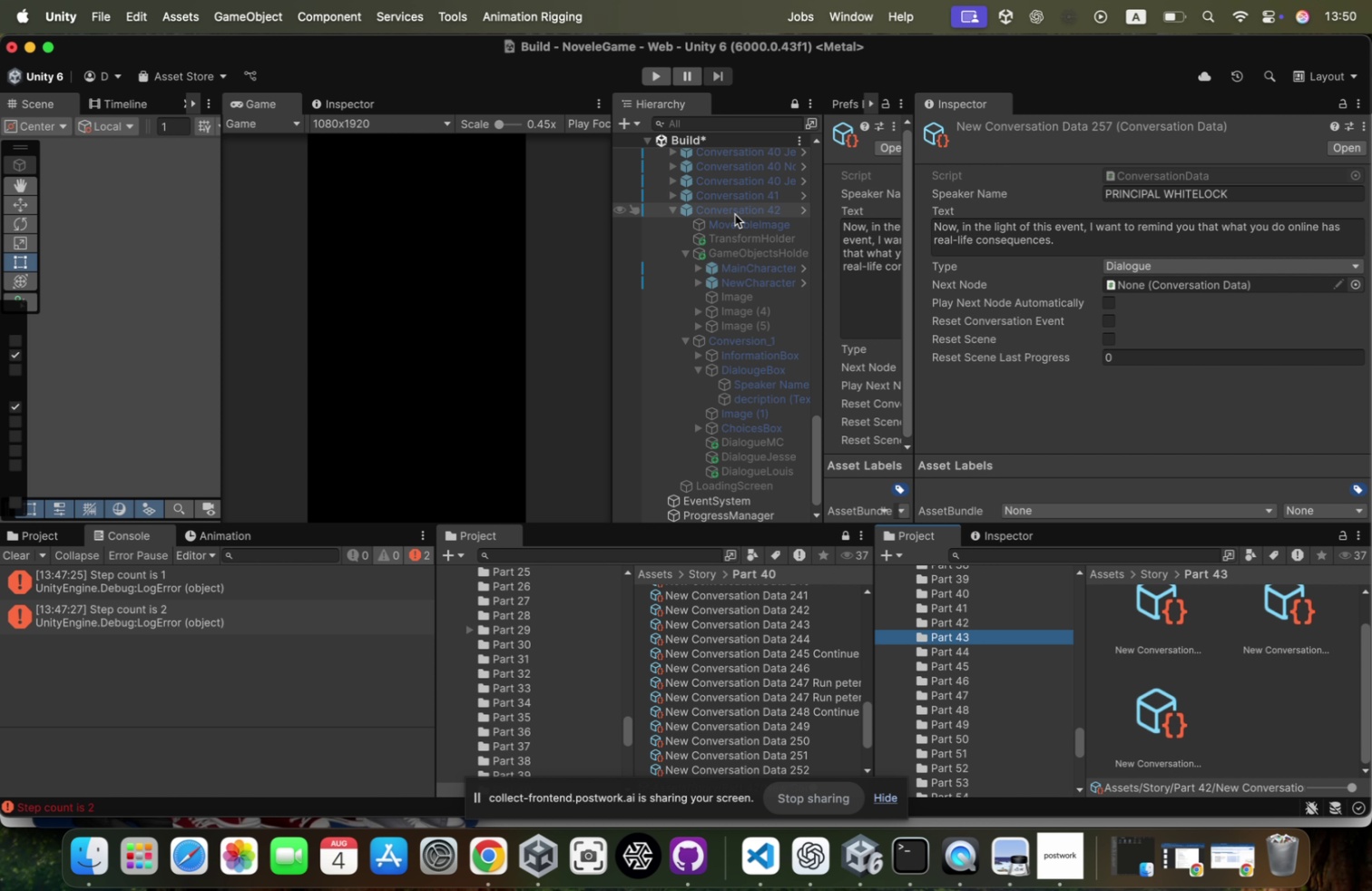 
left_click([733, 215])
 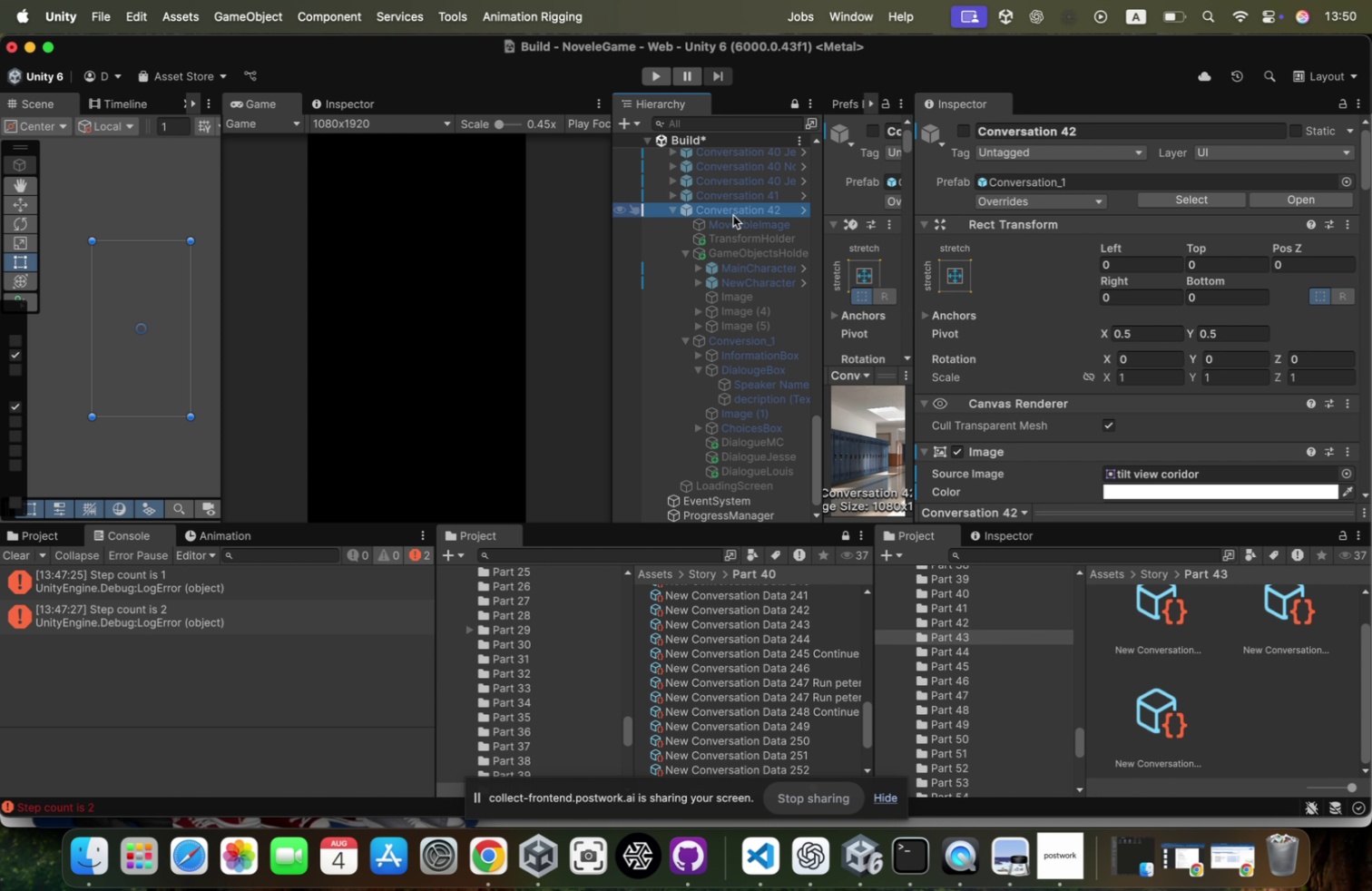 
key(ArrowLeft)
 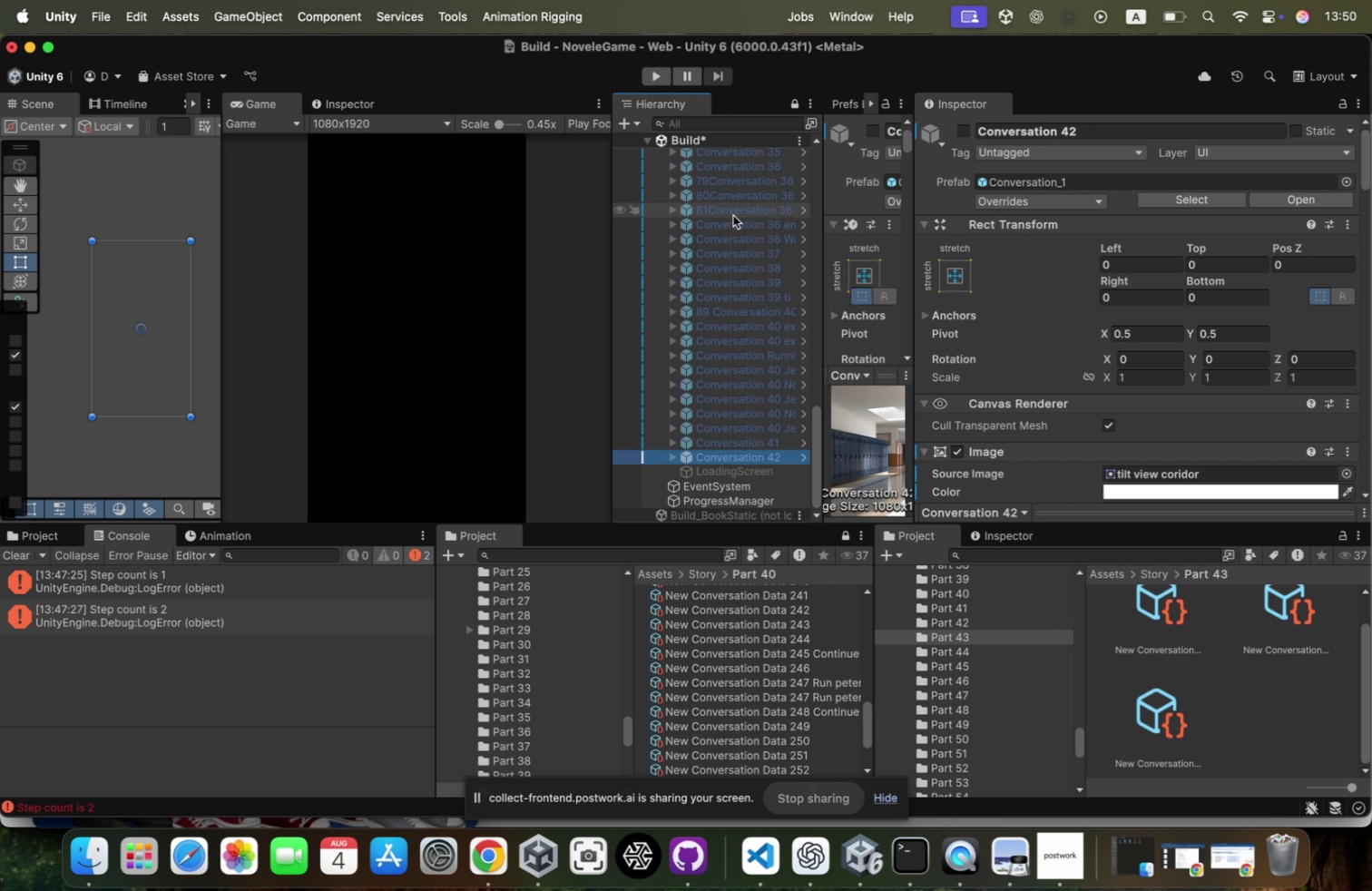 
key(Meta+CommandLeft)
 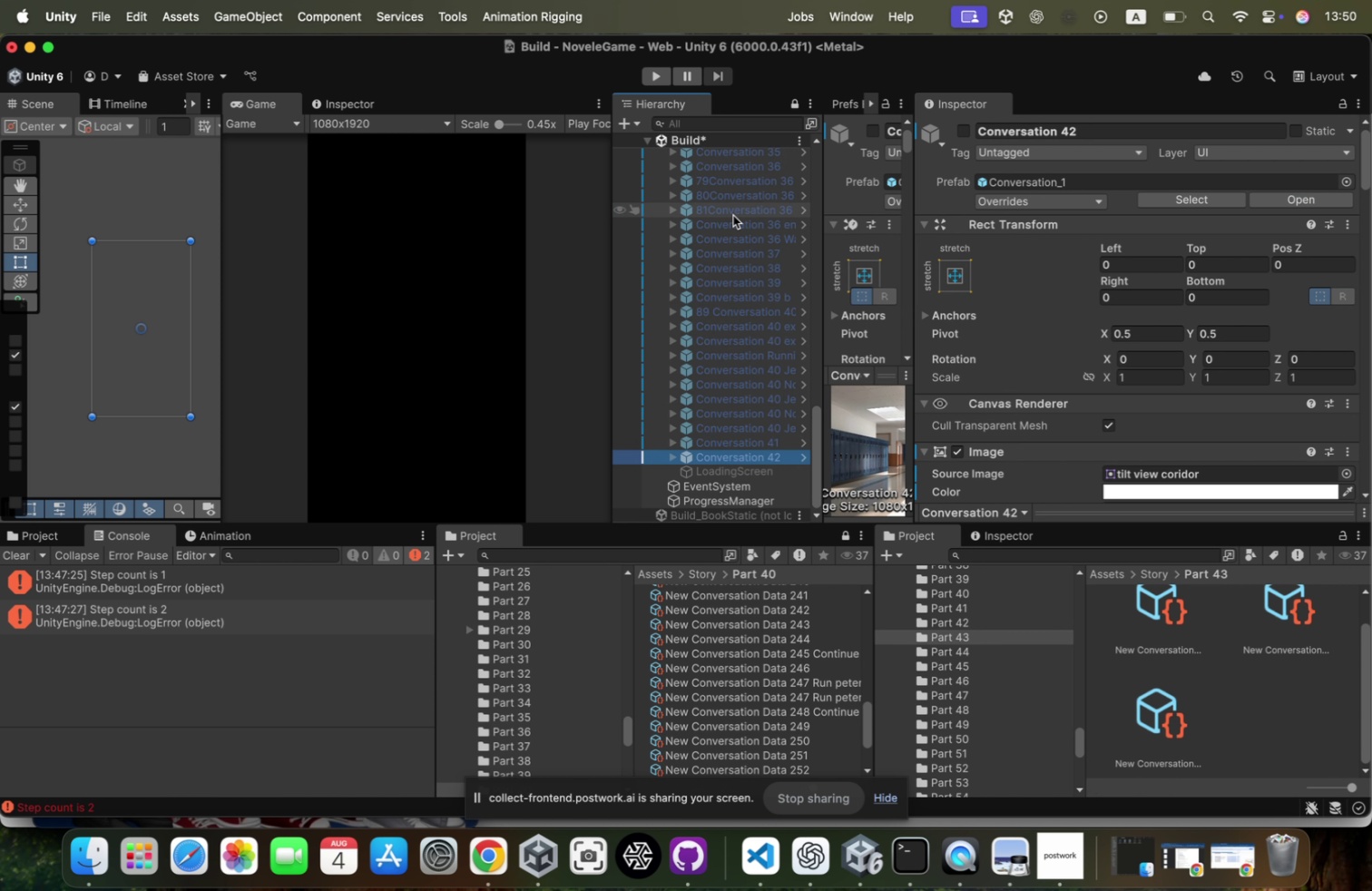 
key(Meta+D)
 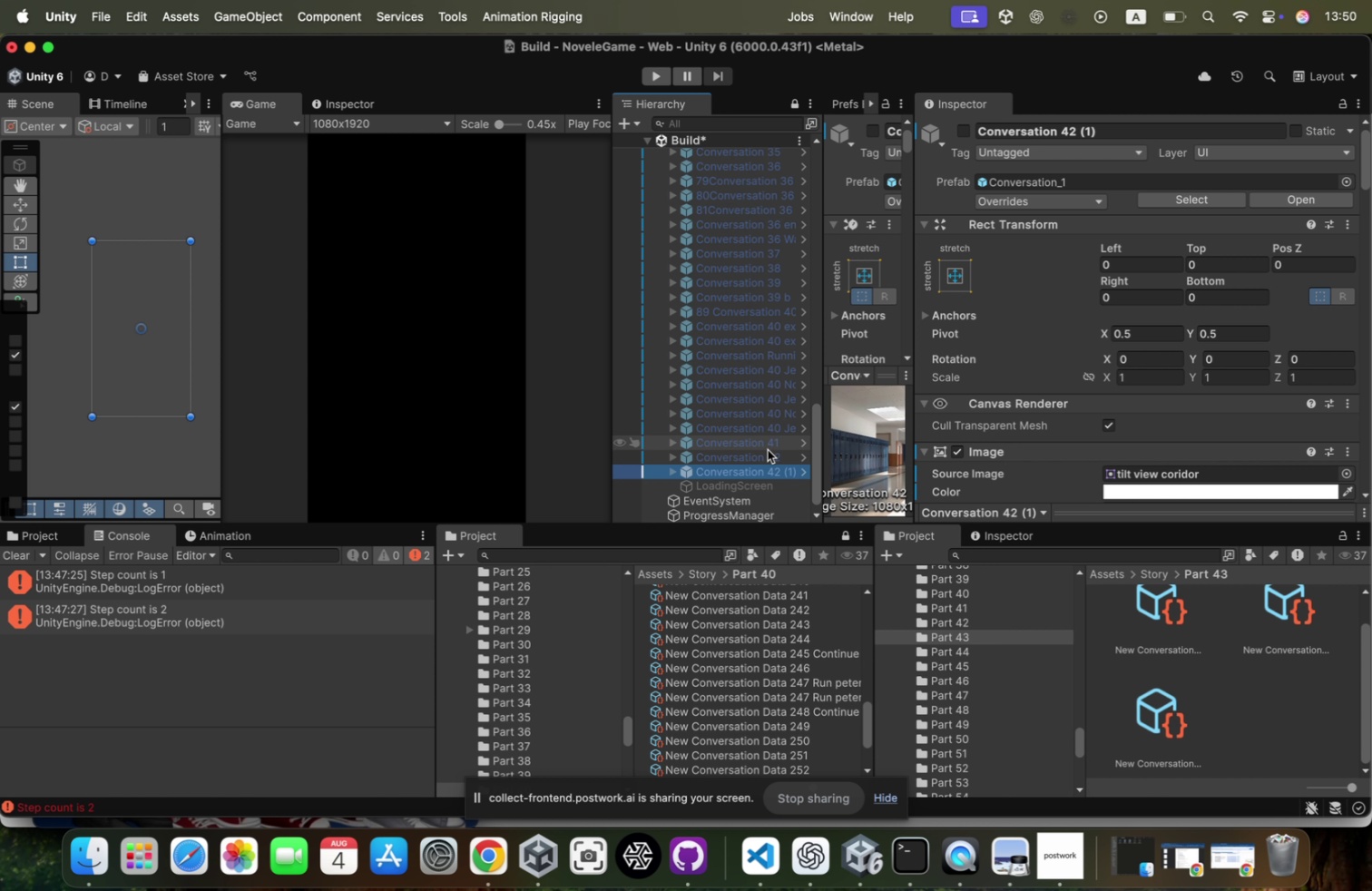 
left_click([776, 467])
 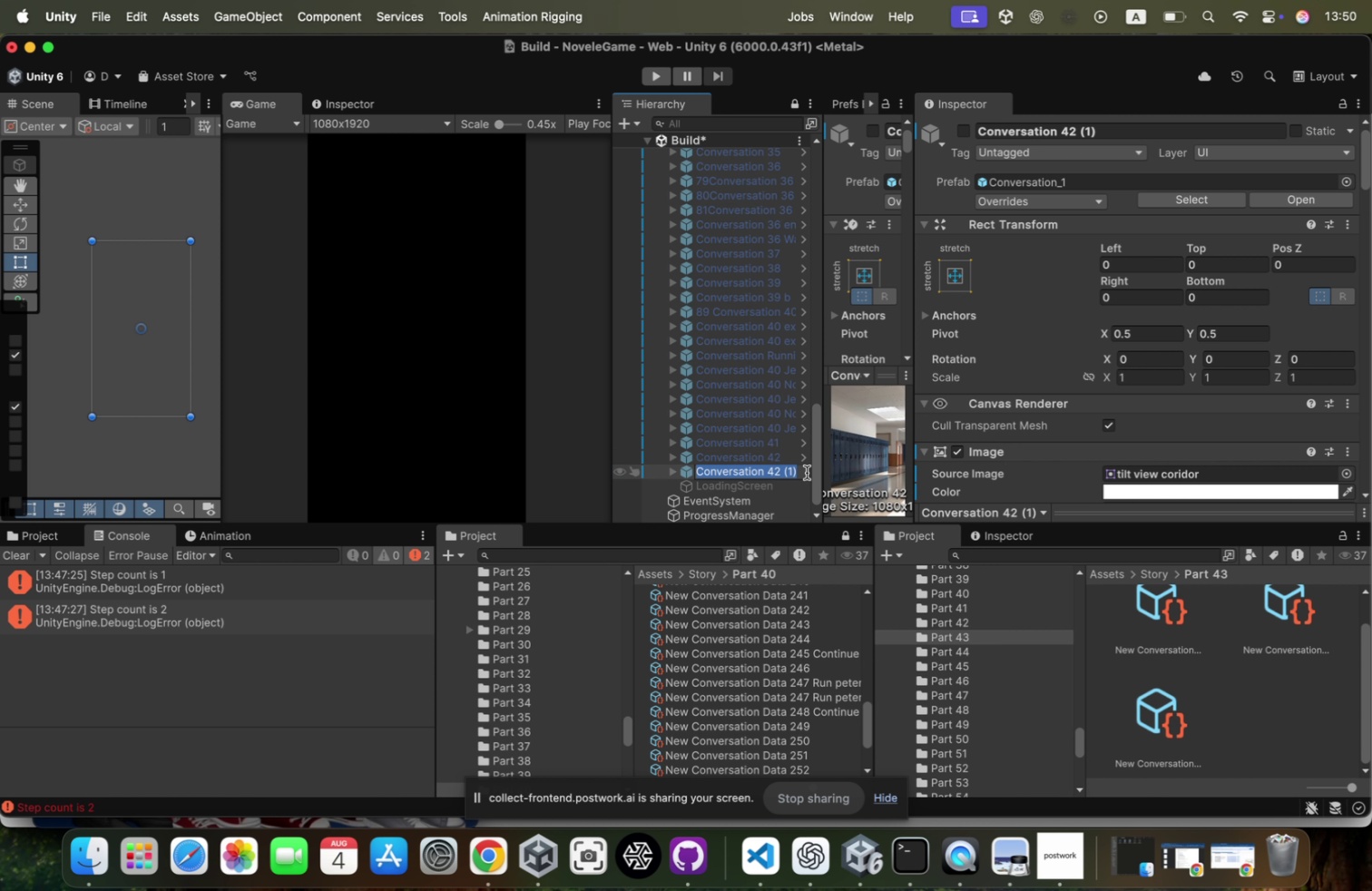 
key(ArrowRight)
 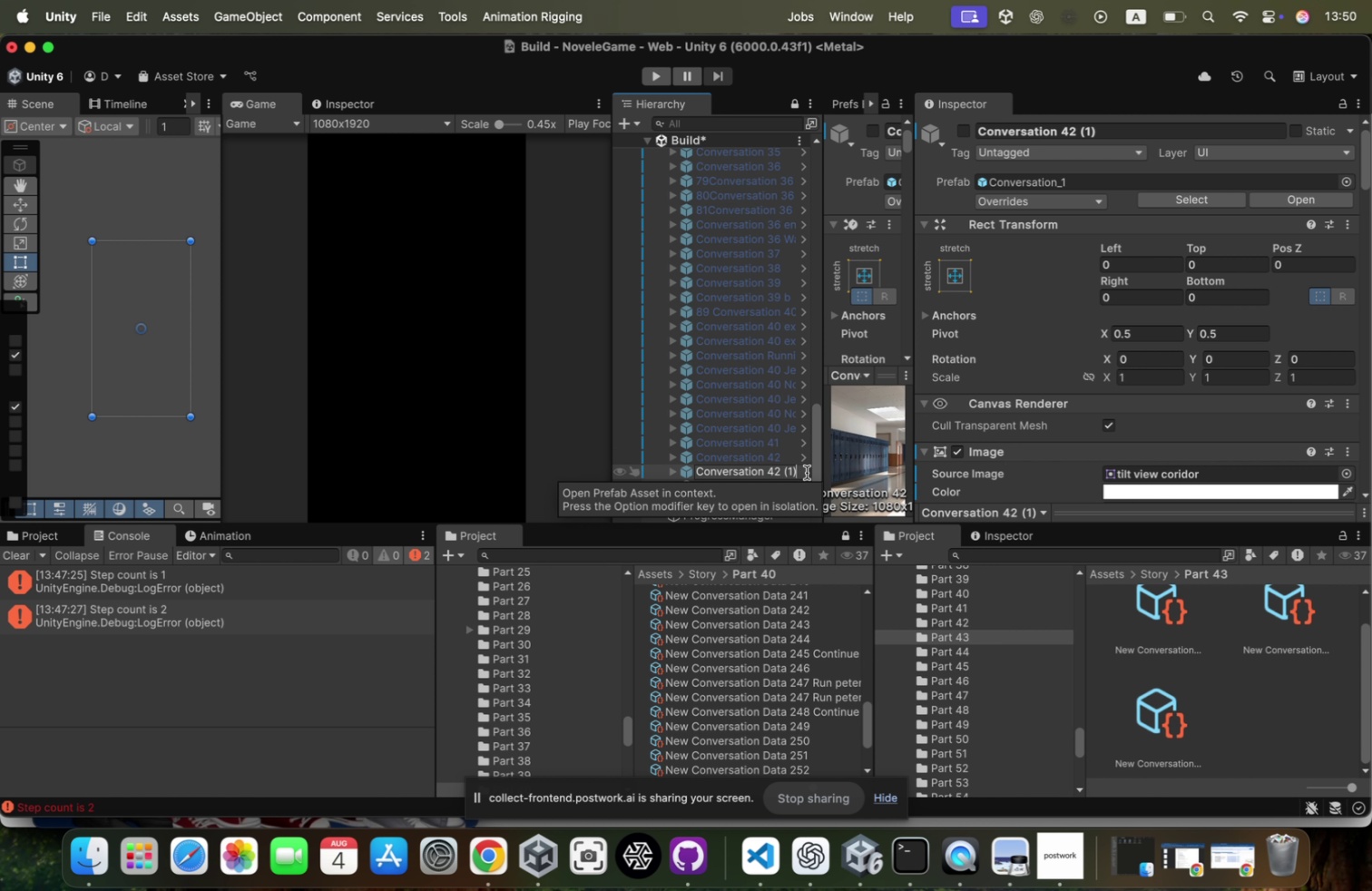 
key(Backspace)
 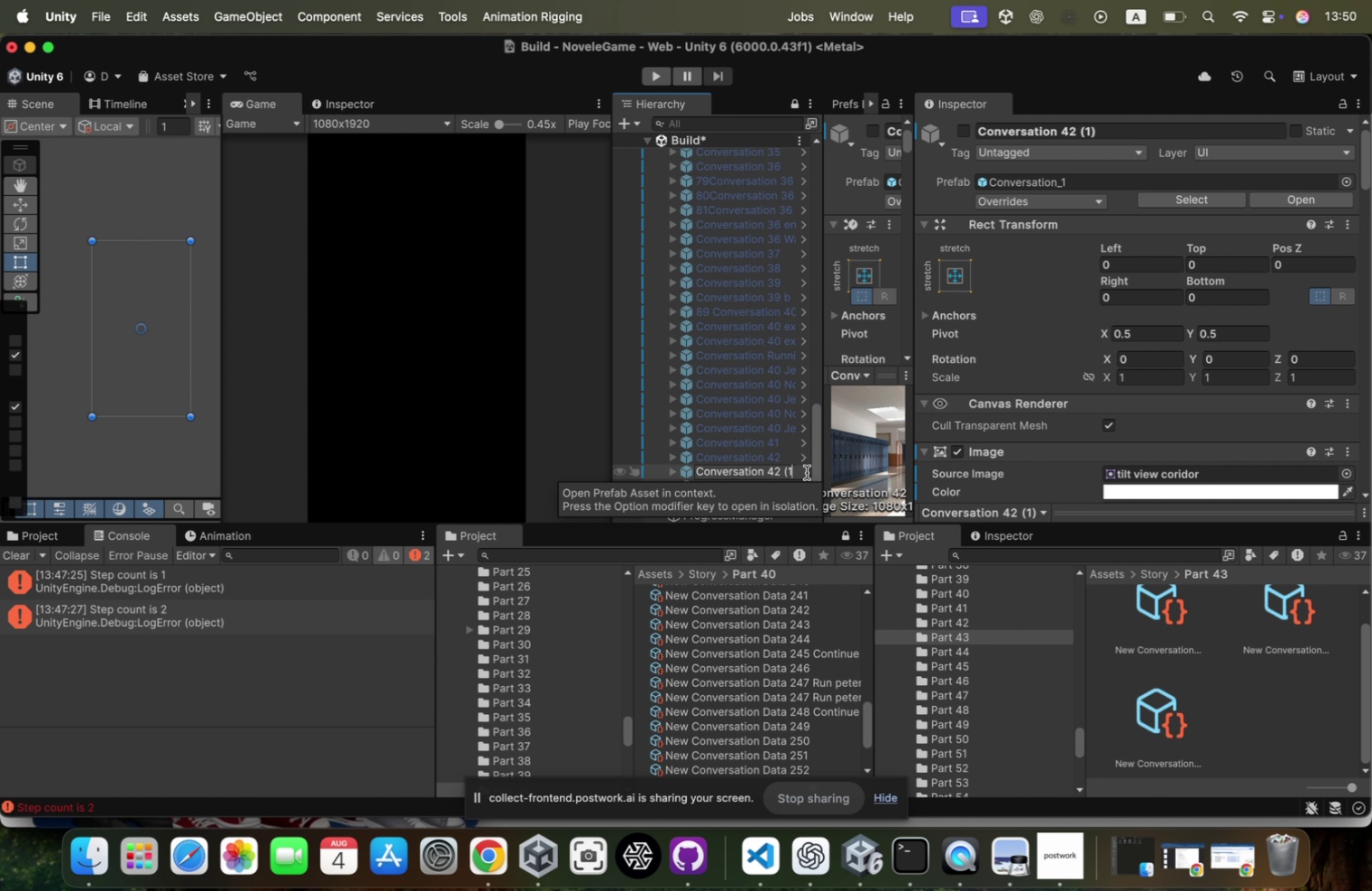 
key(Backspace)
 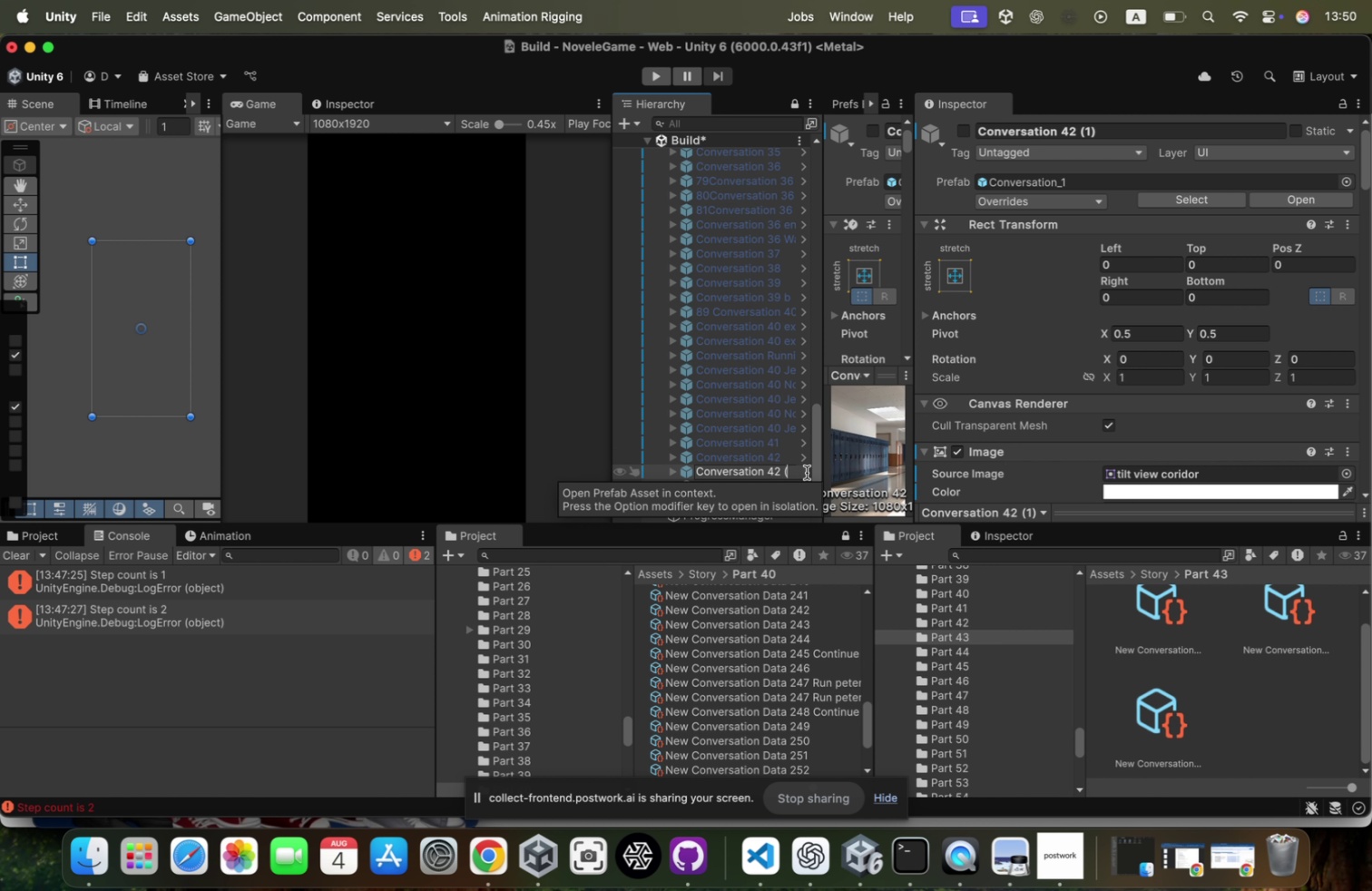 
key(Backspace)
 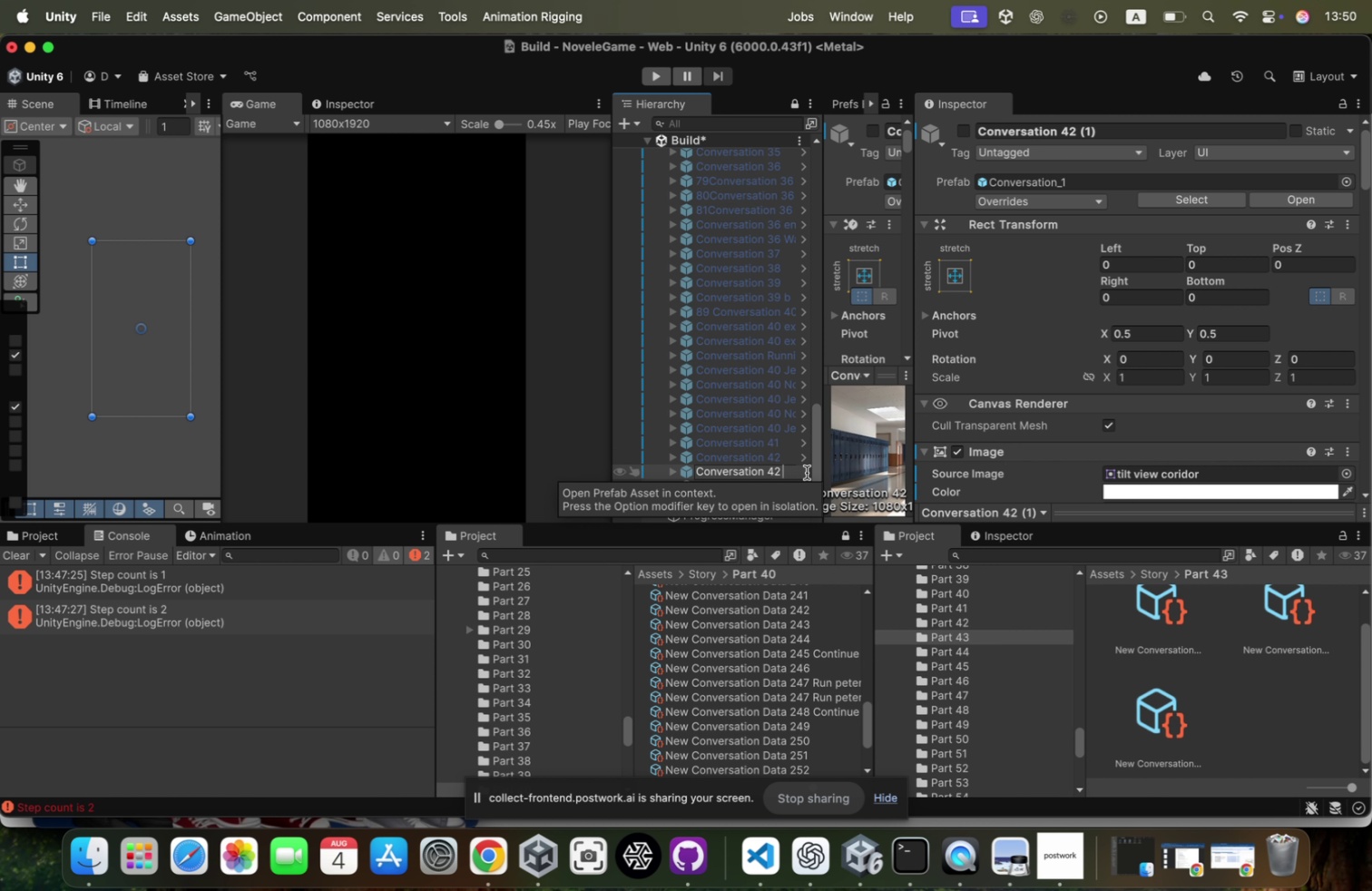 
key(Backspace)
 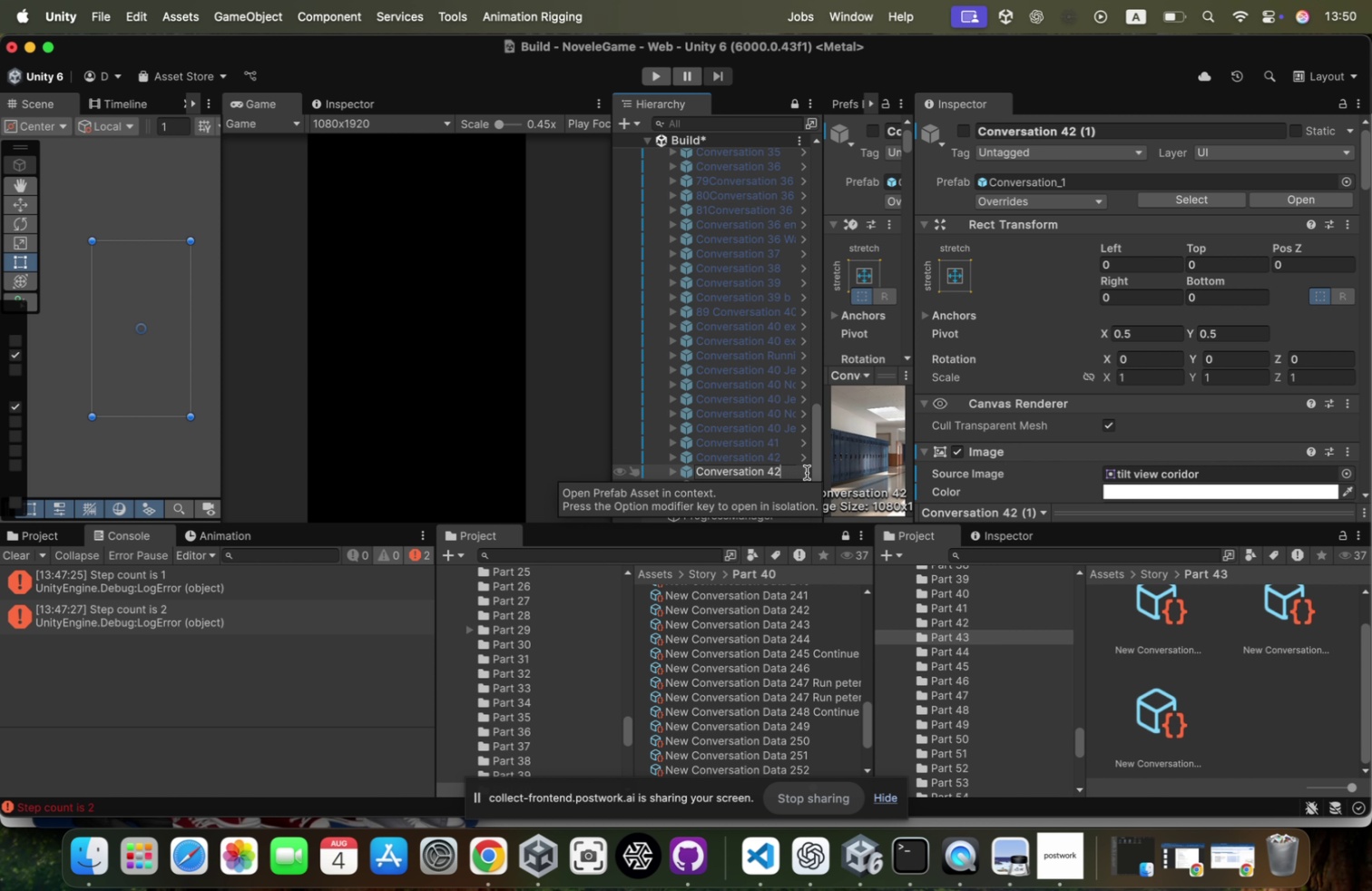 
key(Backspace)
 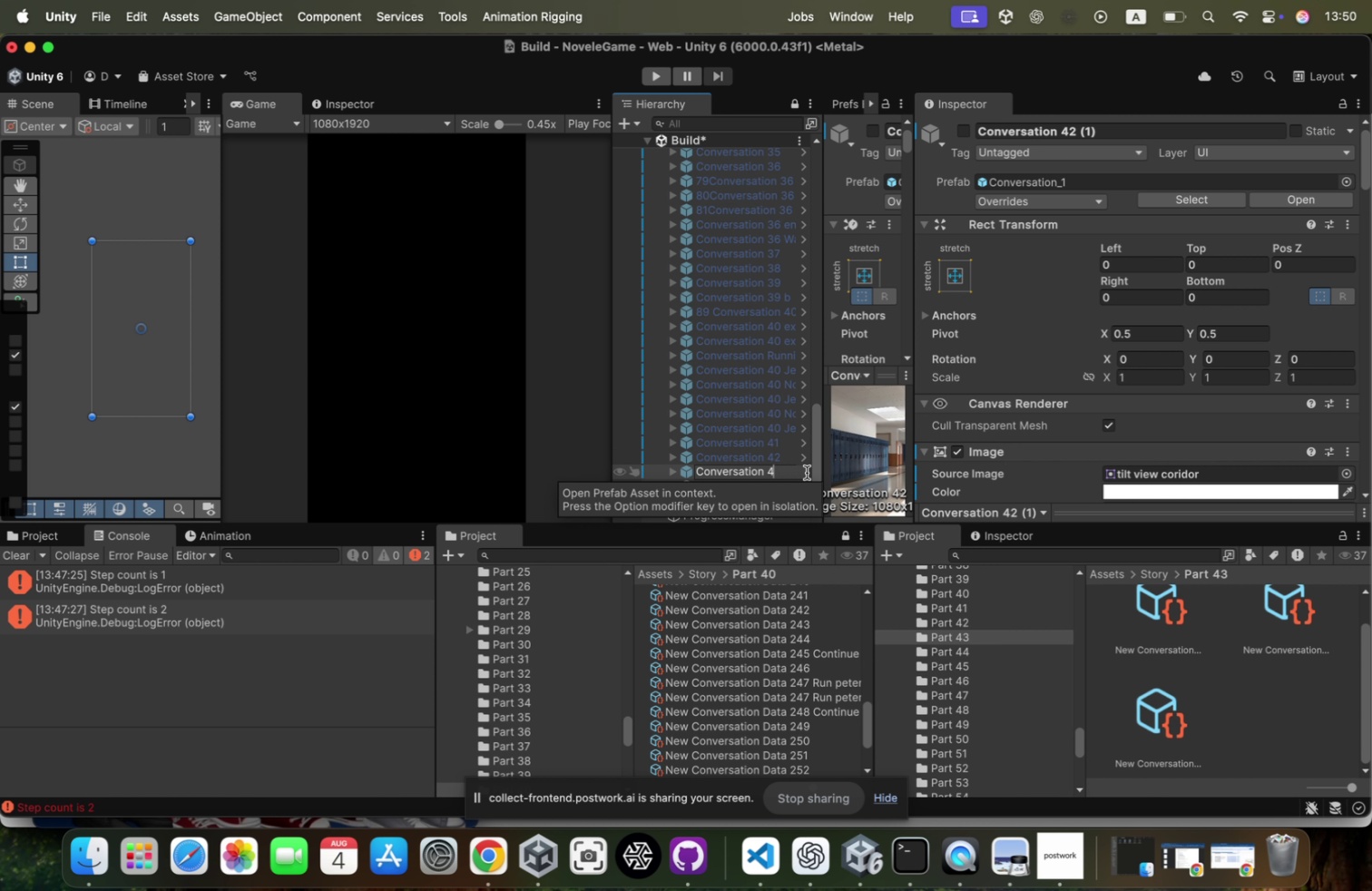 
key(3)
 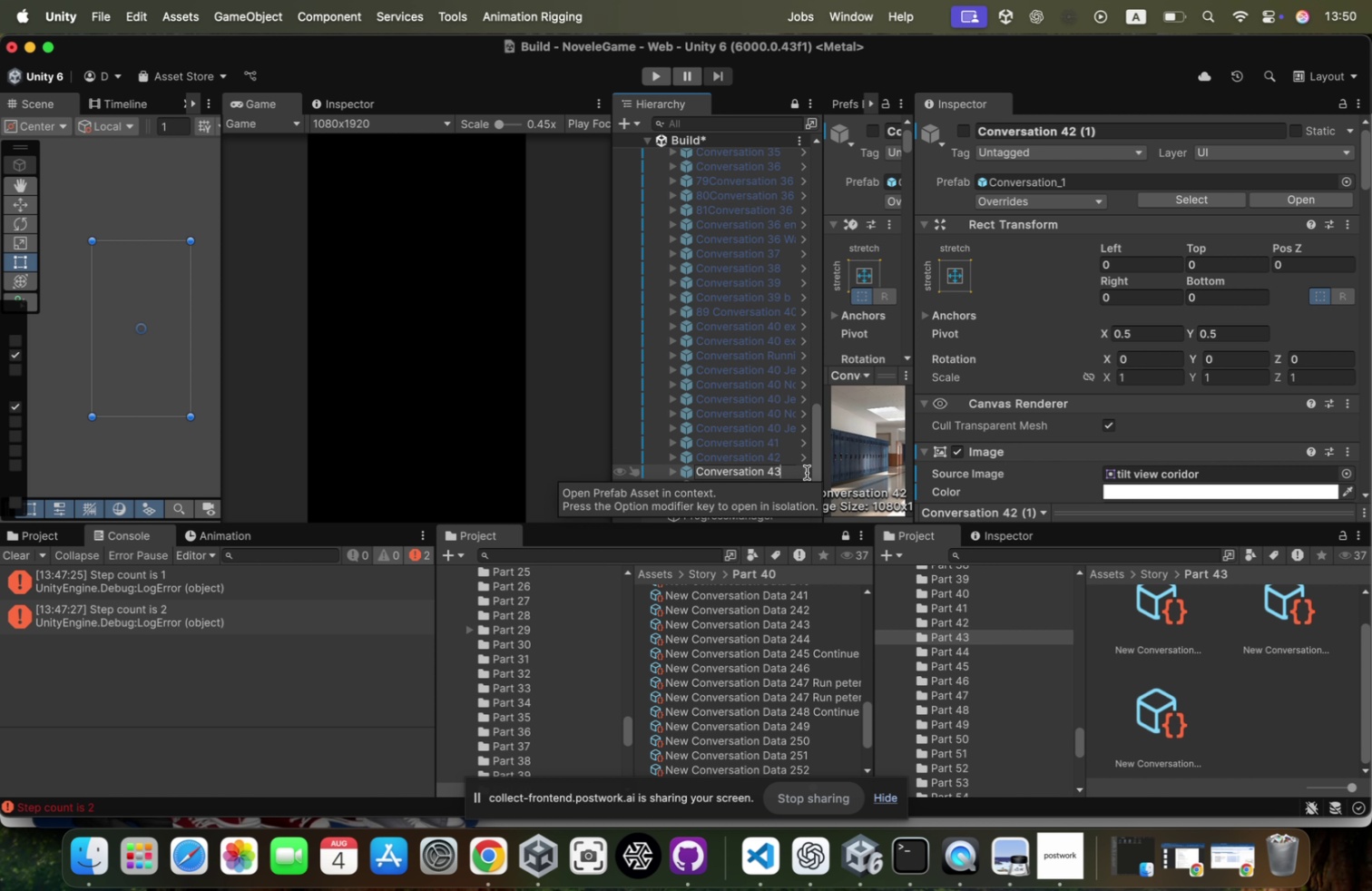 
key(Enter)
 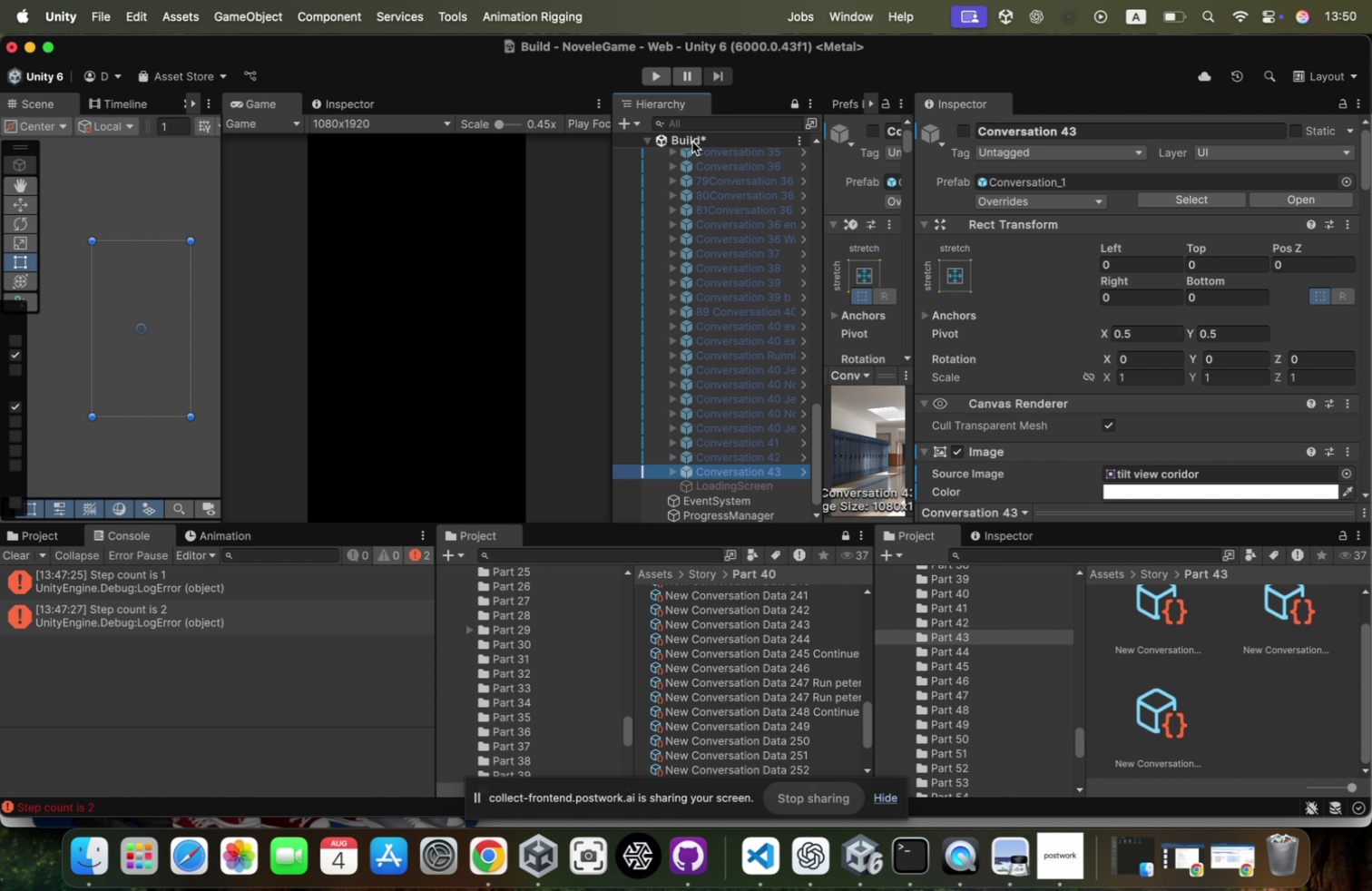 
left_click([693, 142])
 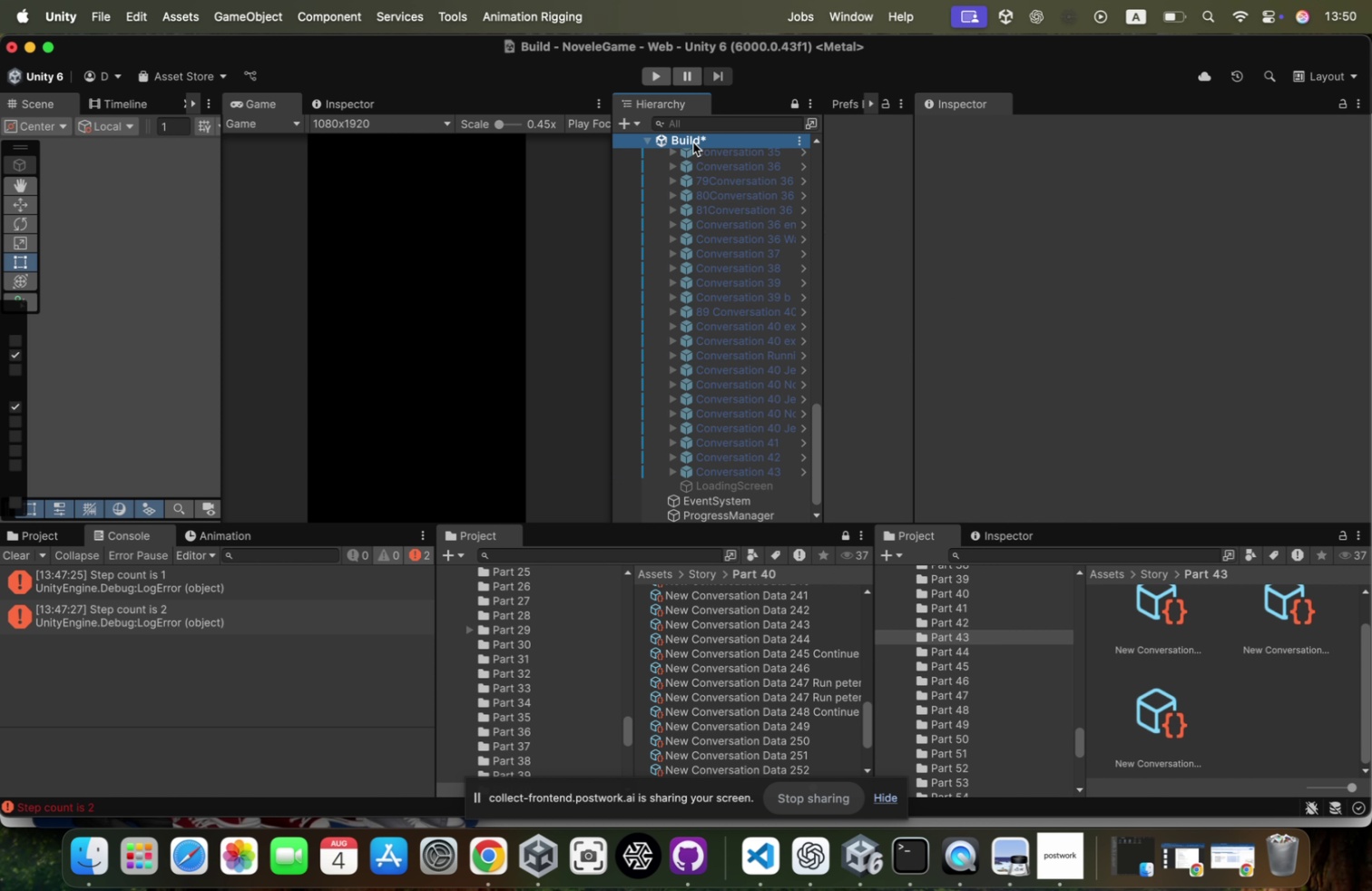 
right_click([693, 142])
 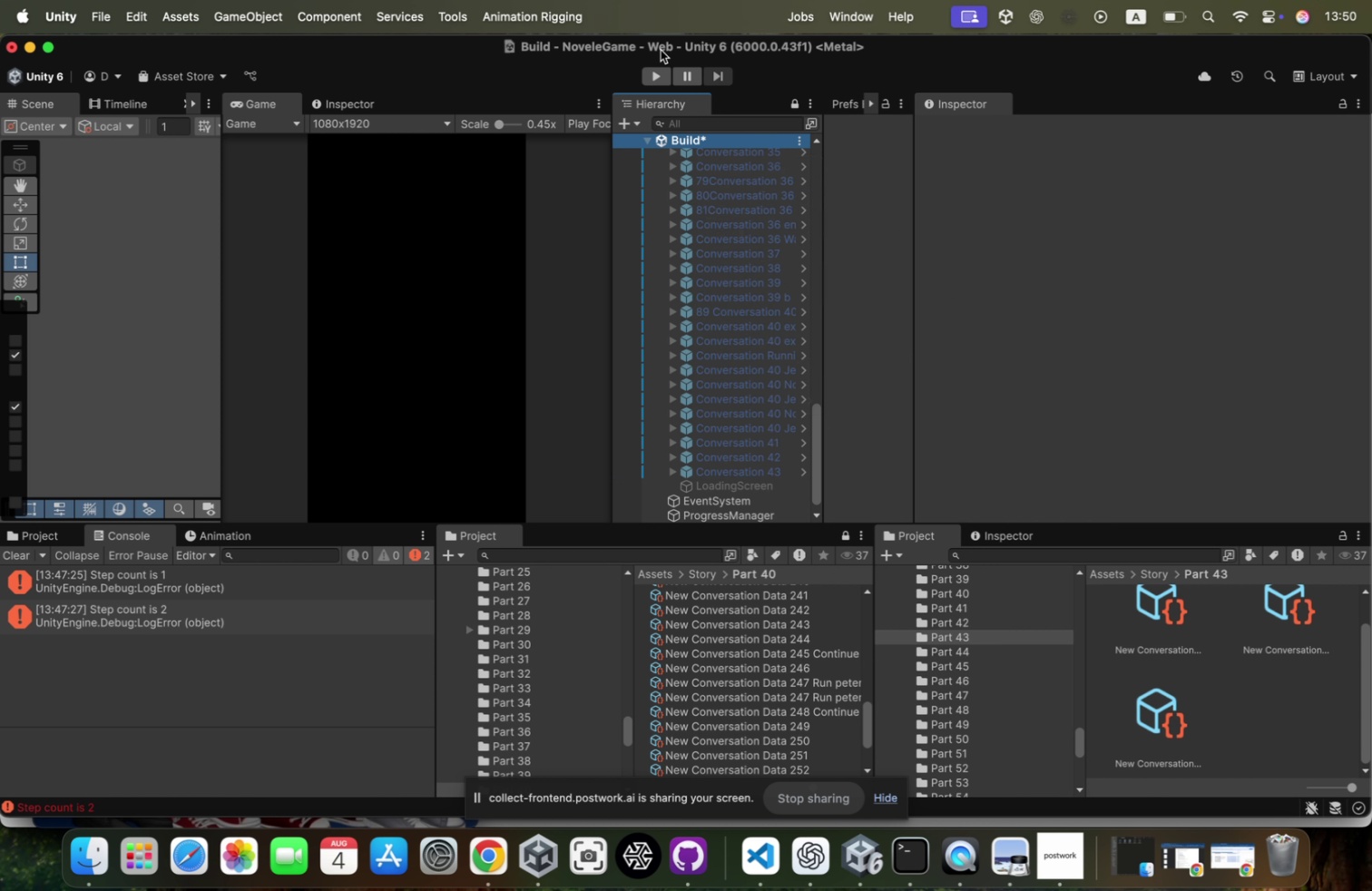 
left_click([652, 69])
 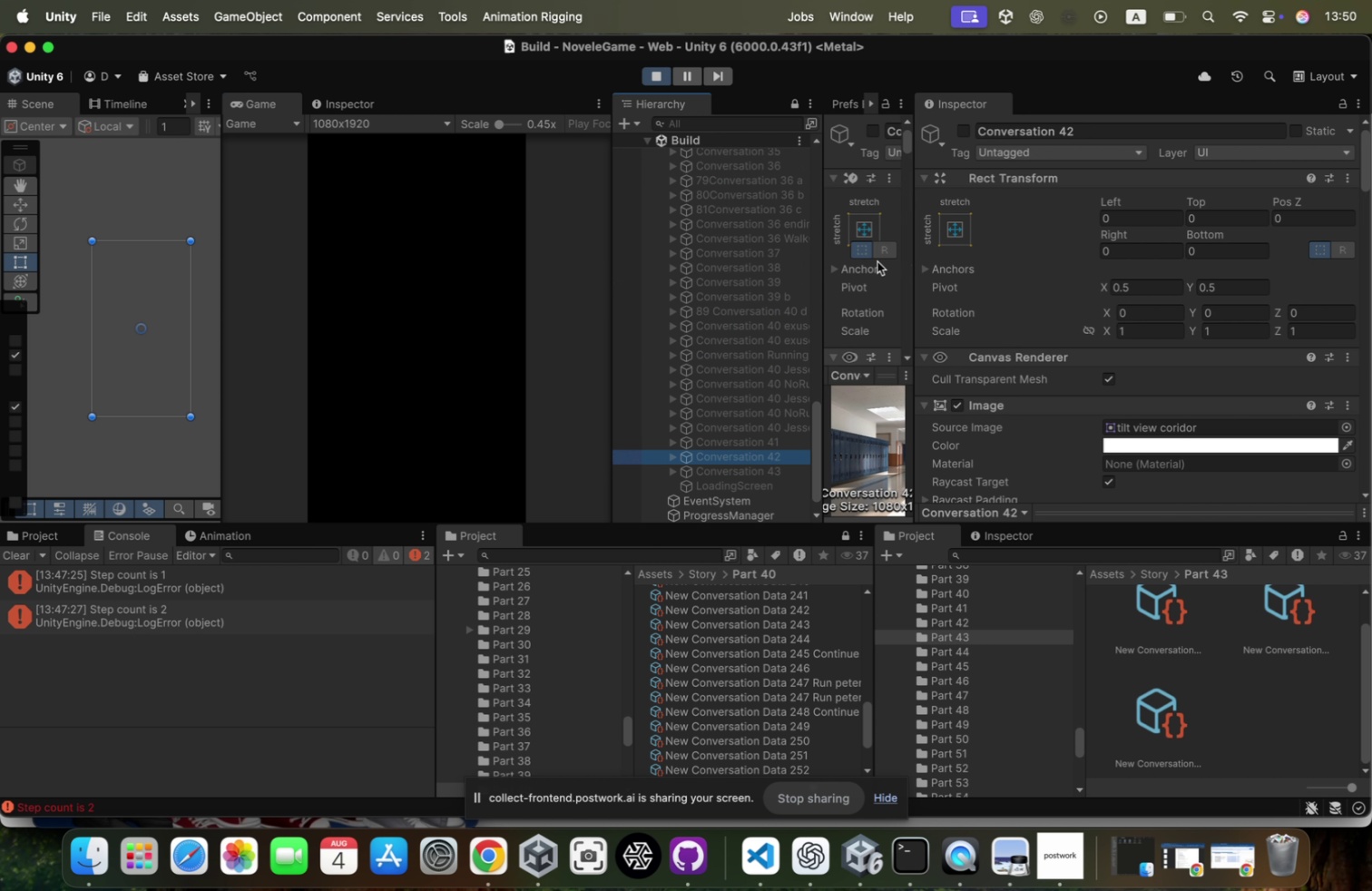 
wait(5.67)
 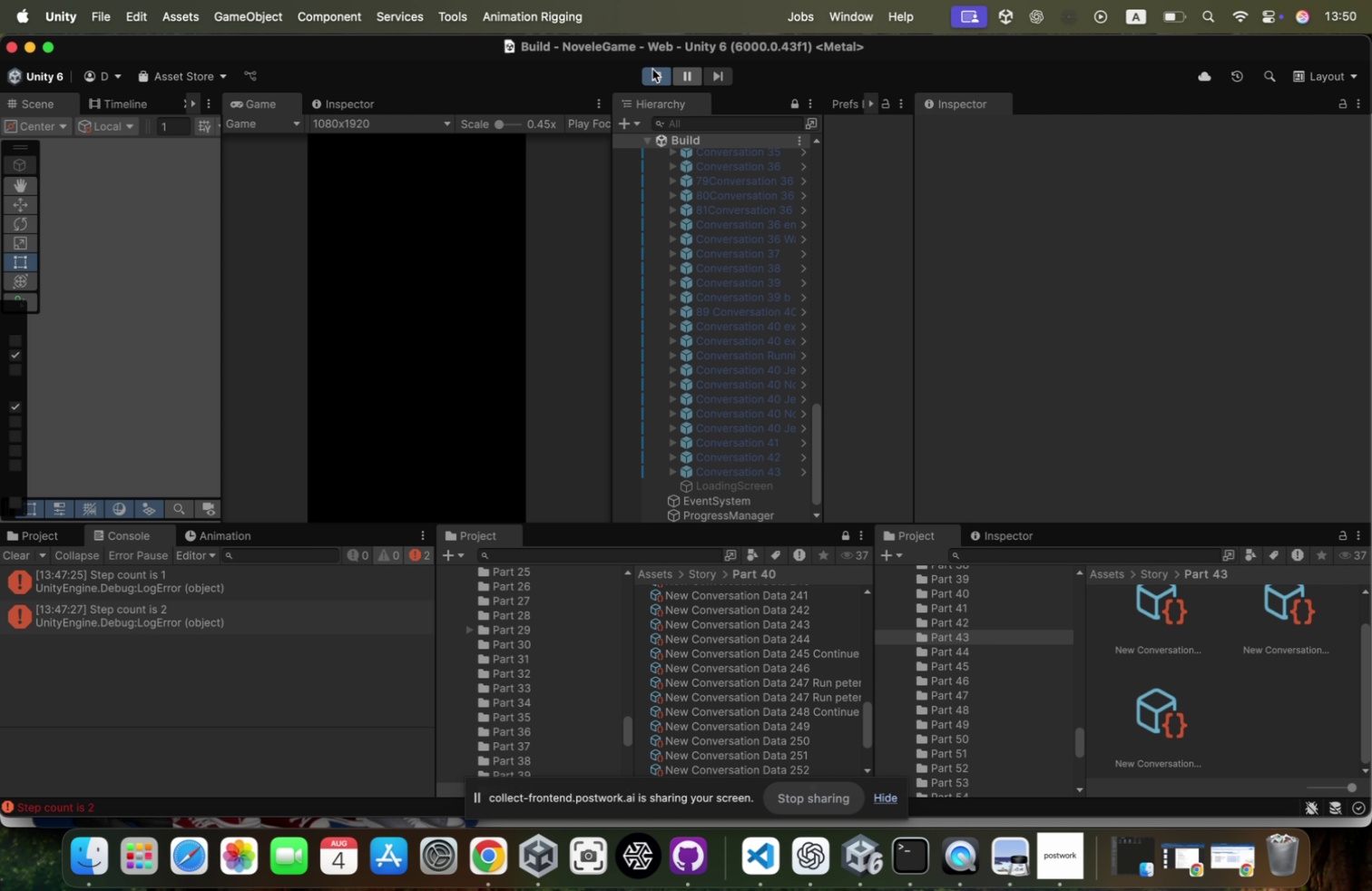 
left_click([464, 268])
 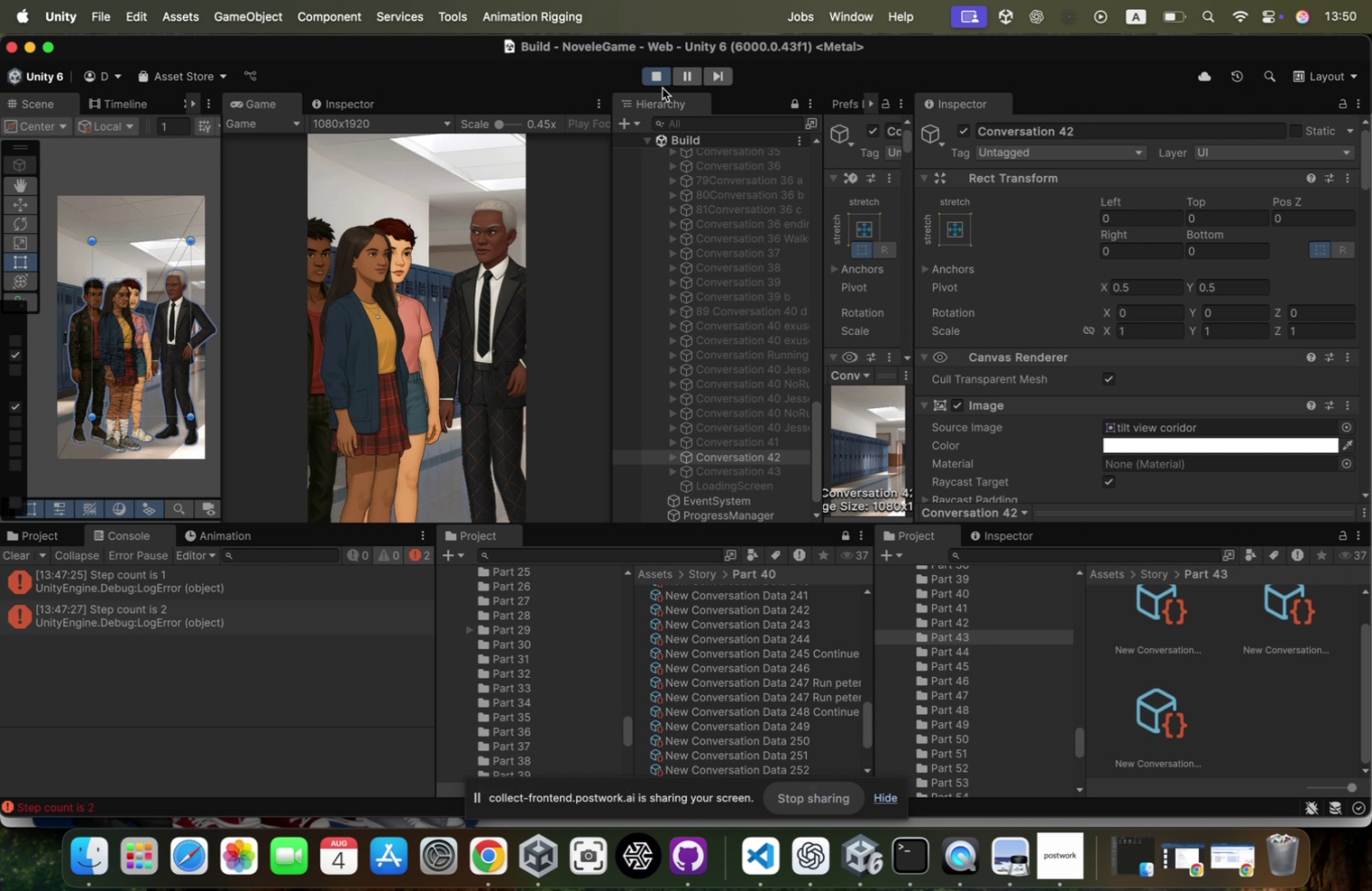 
left_click([656, 75])
 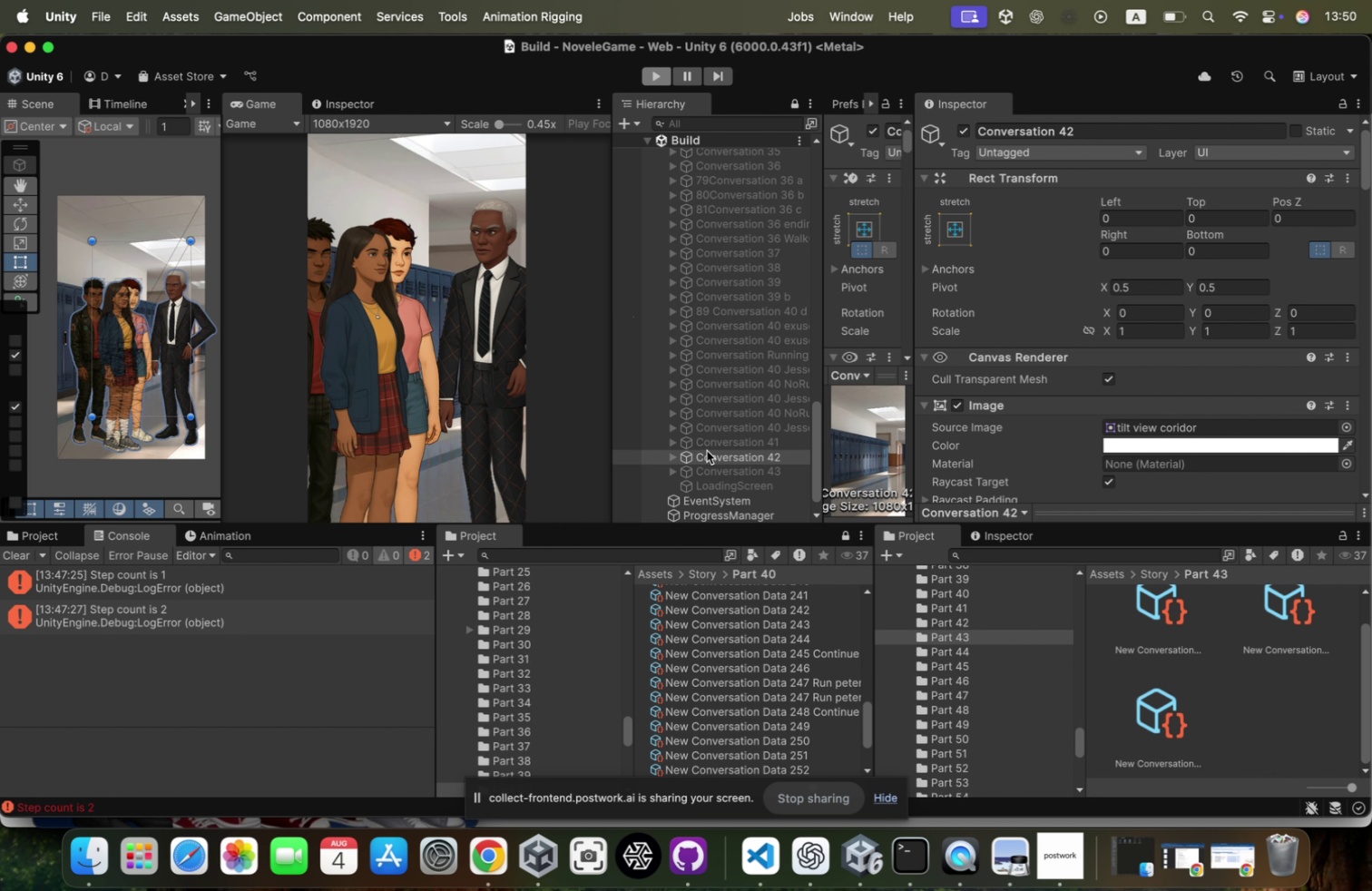 
left_click([710, 445])
 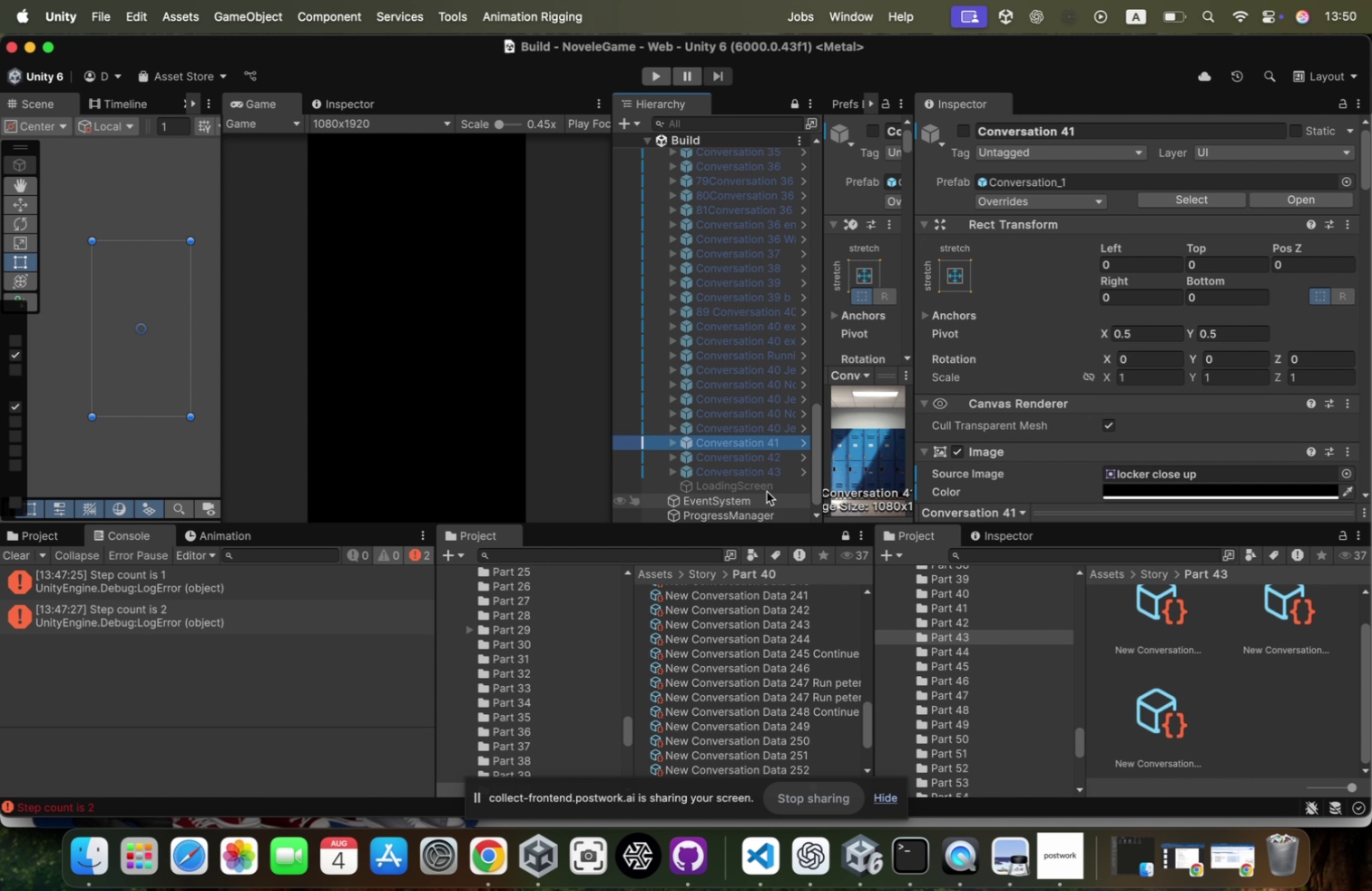 
left_click([779, 463])
 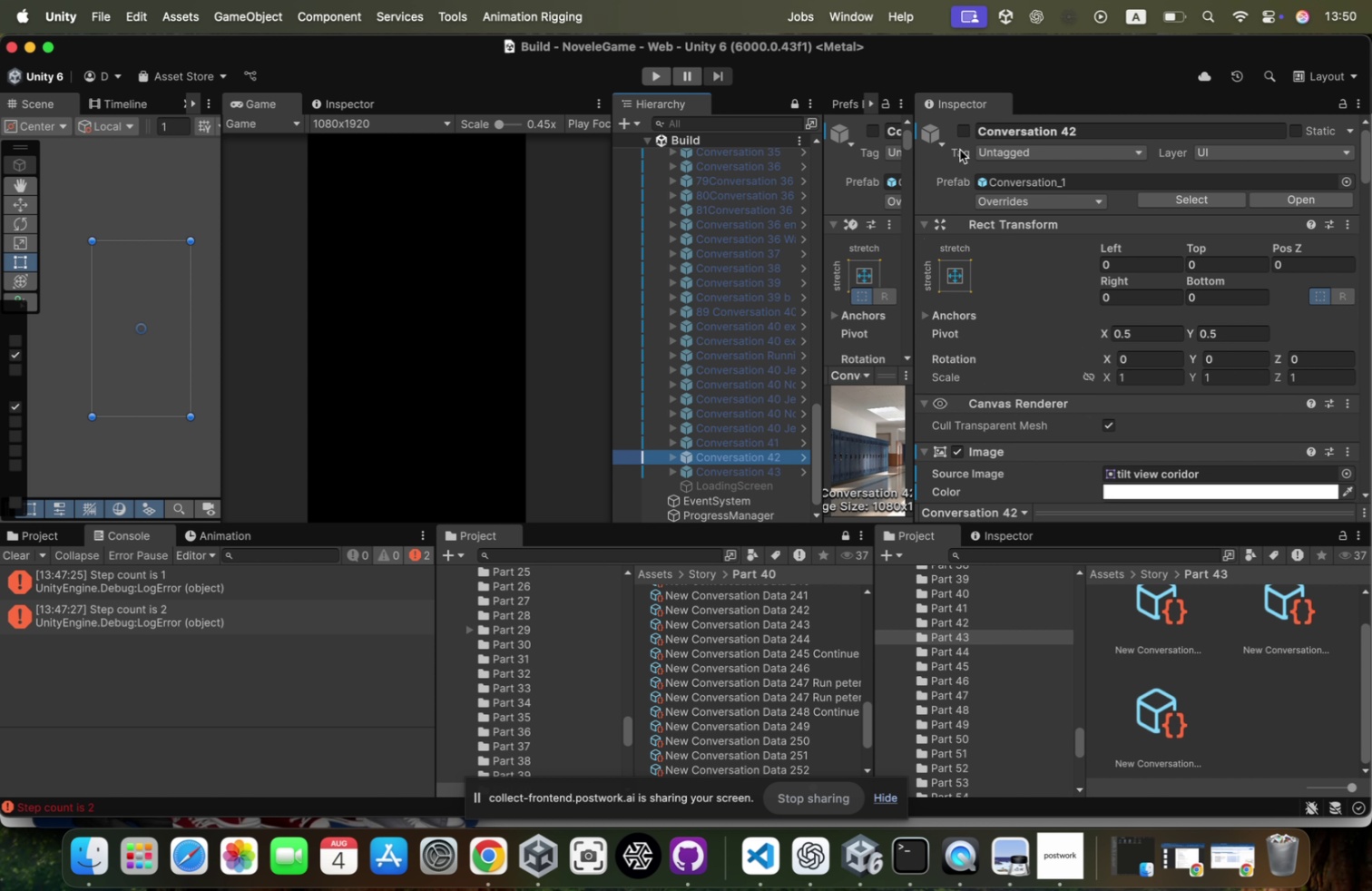 
left_click([964, 122])
 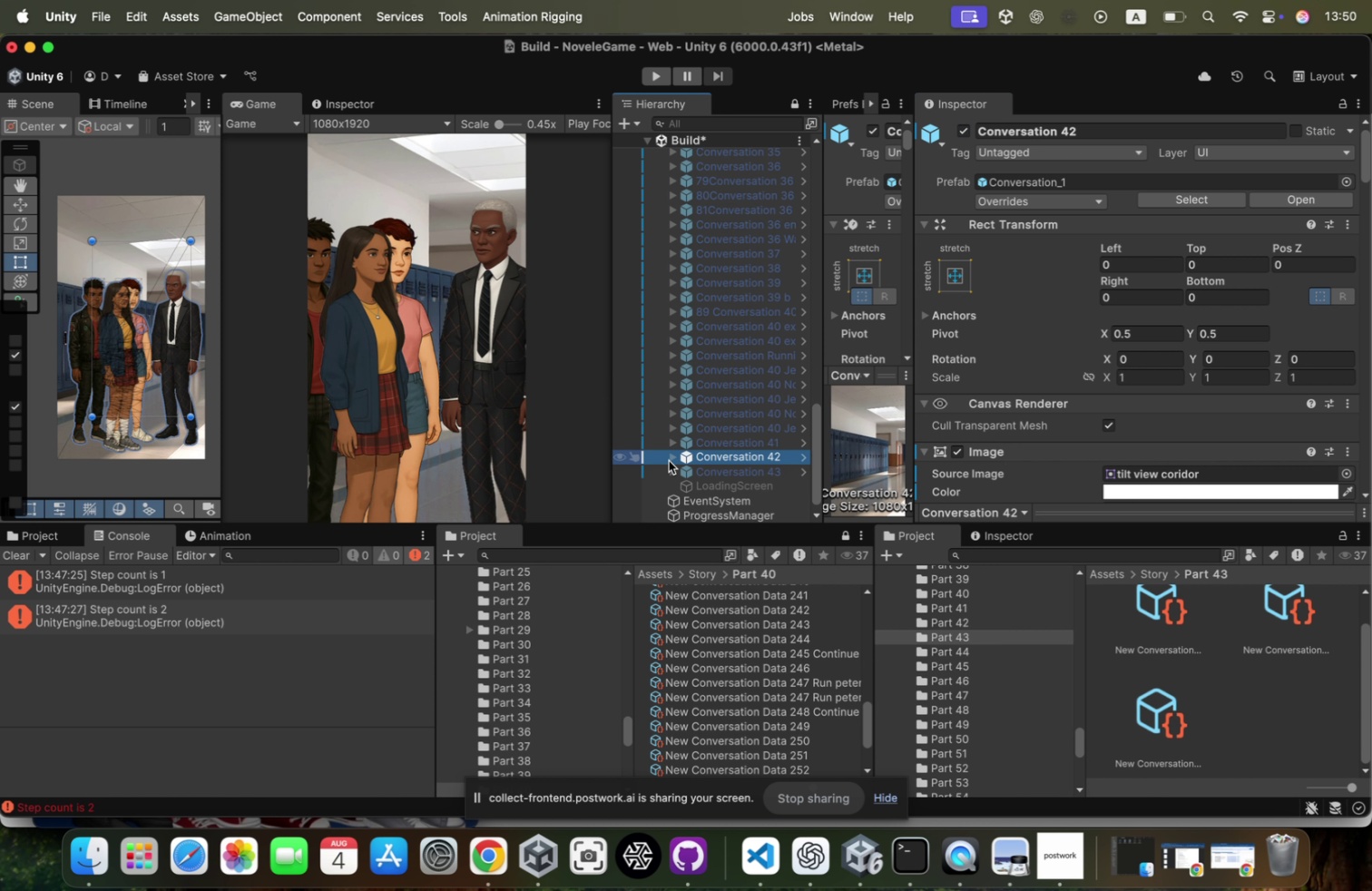 
scroll: coordinate [715, 390], scroll_direction: down, amount: 30.0
 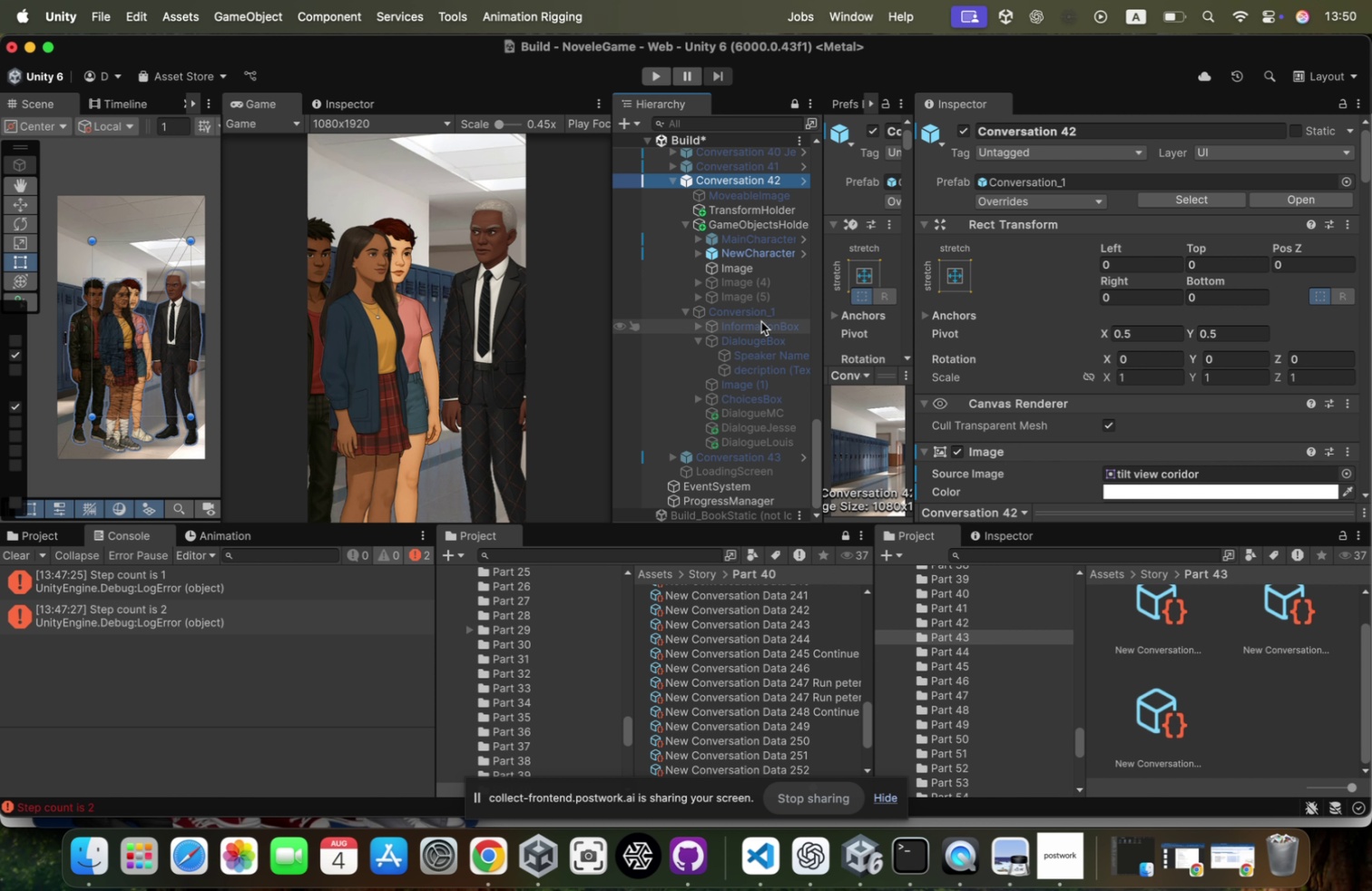 
left_click([768, 313])
 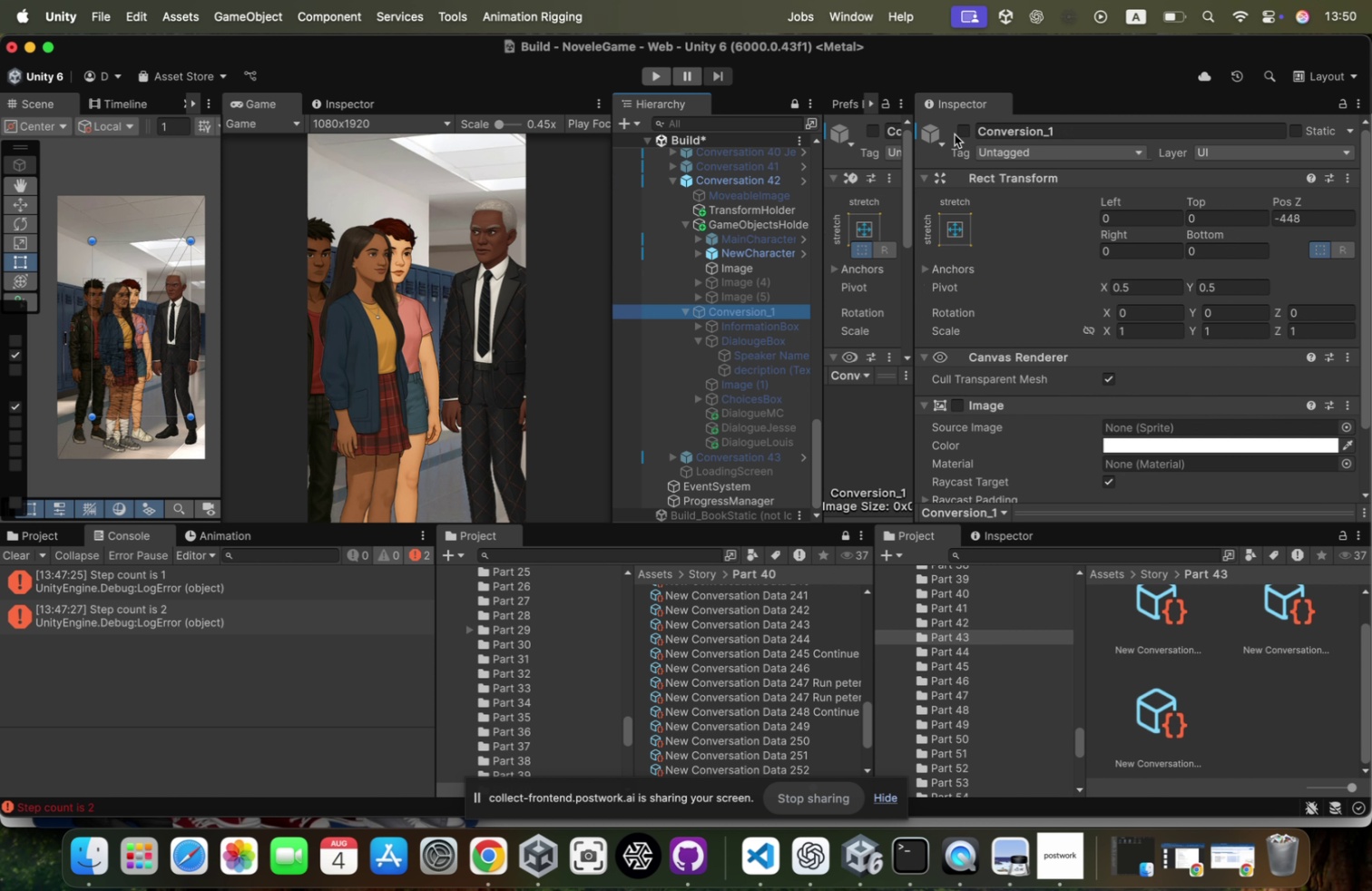 
left_click([965, 132])
 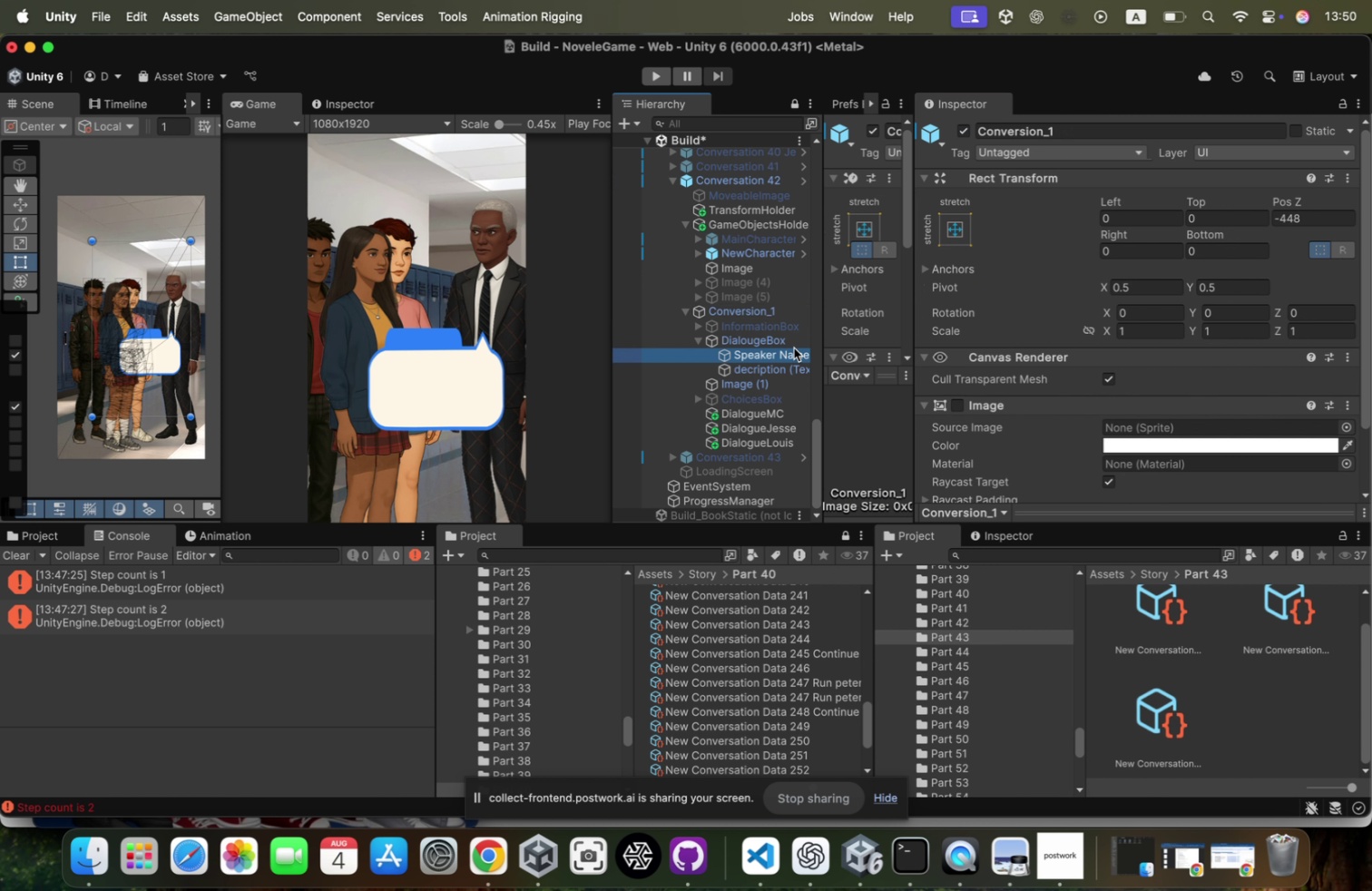 
left_click([796, 333])
 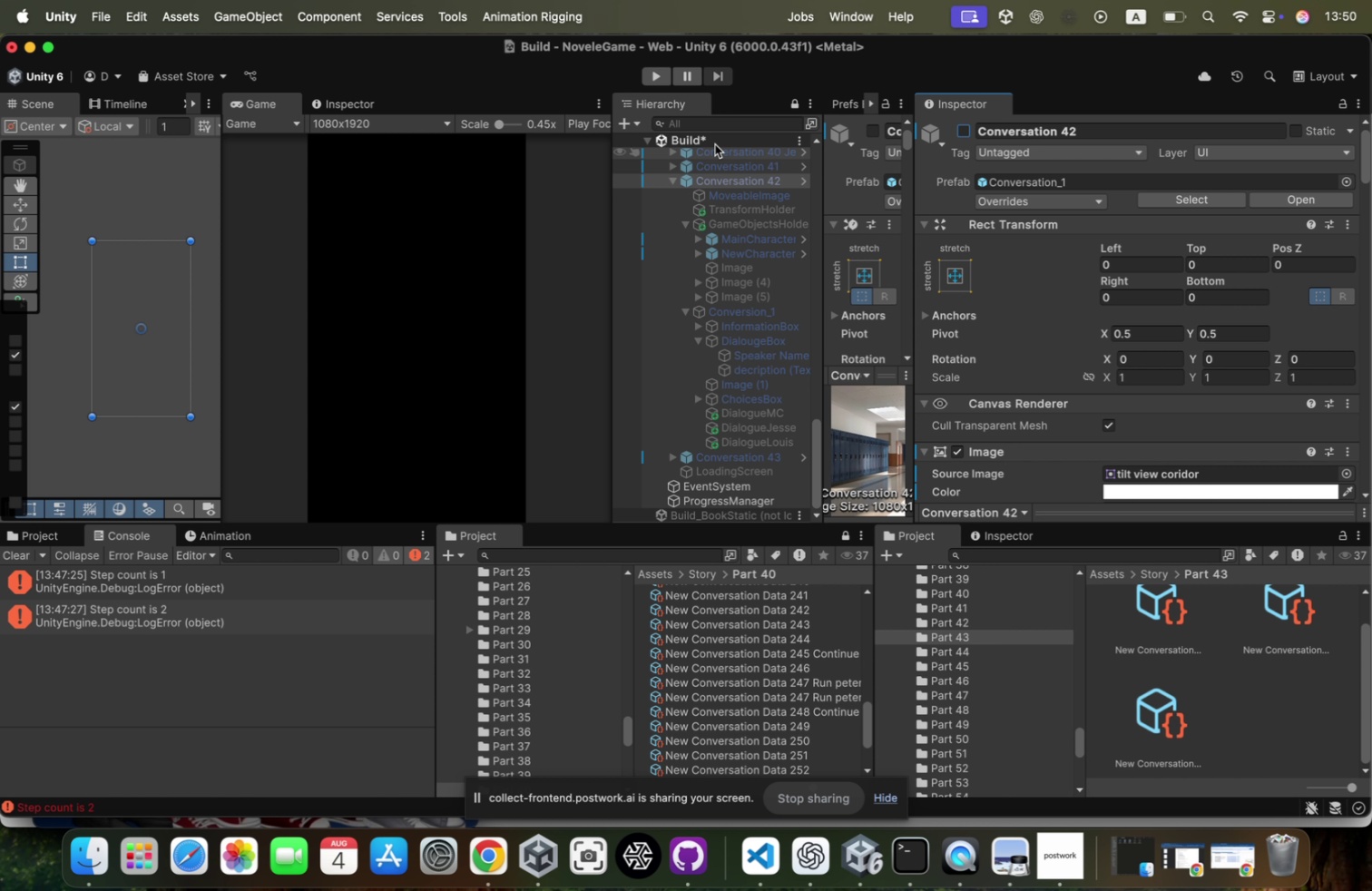 
wait(5.07)
 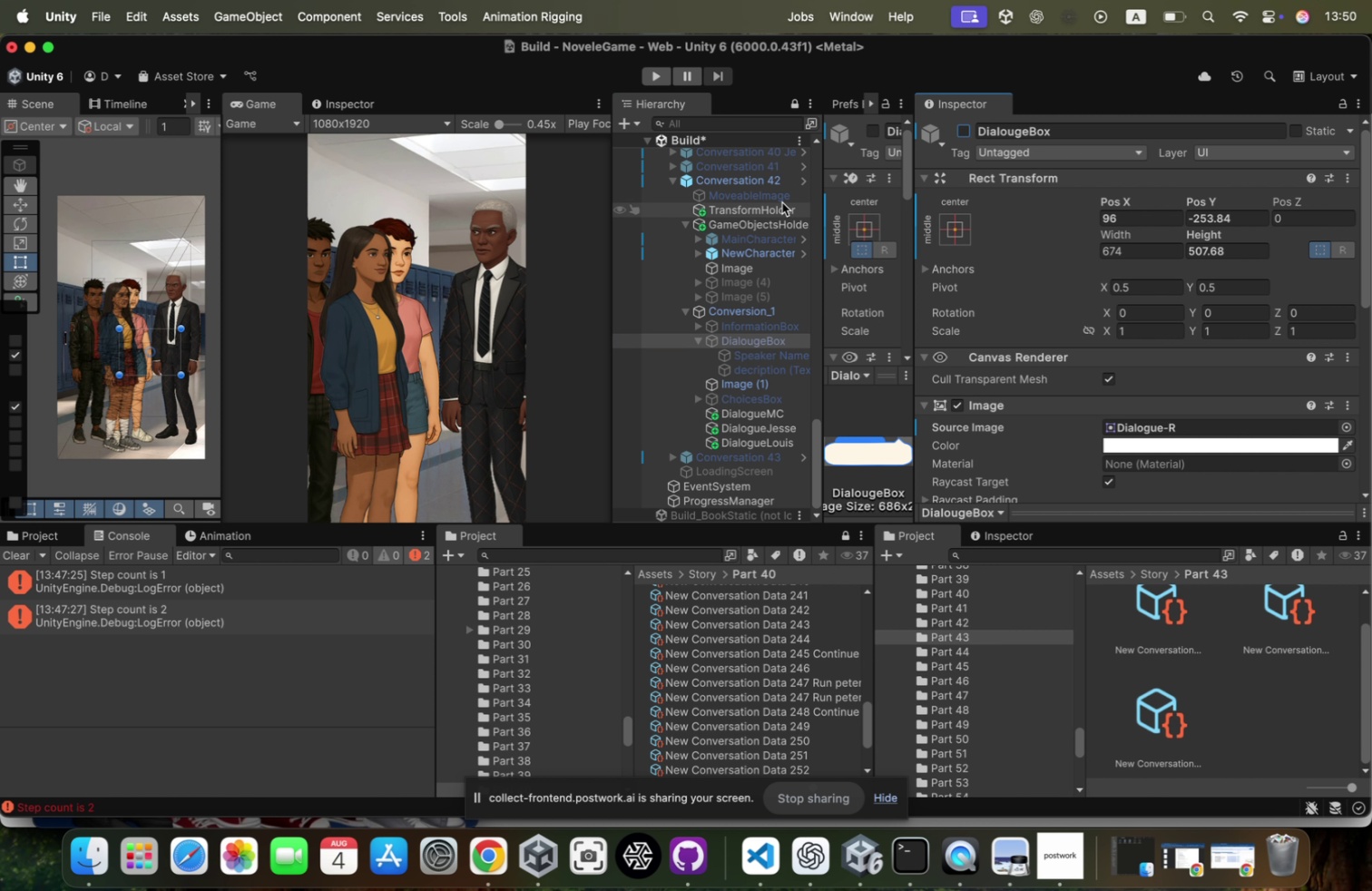 
left_click([739, 202])
 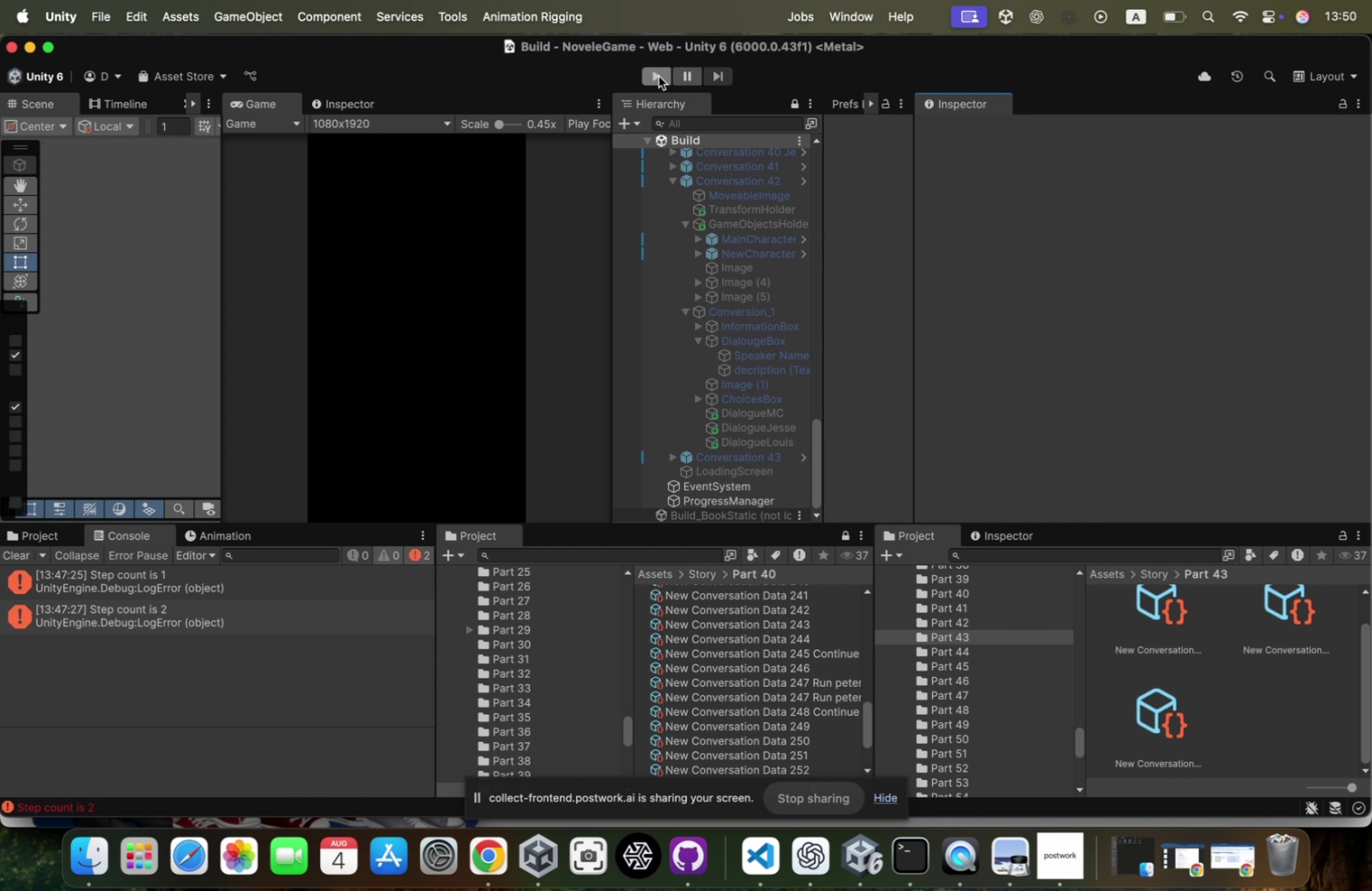 
left_click([659, 83])
 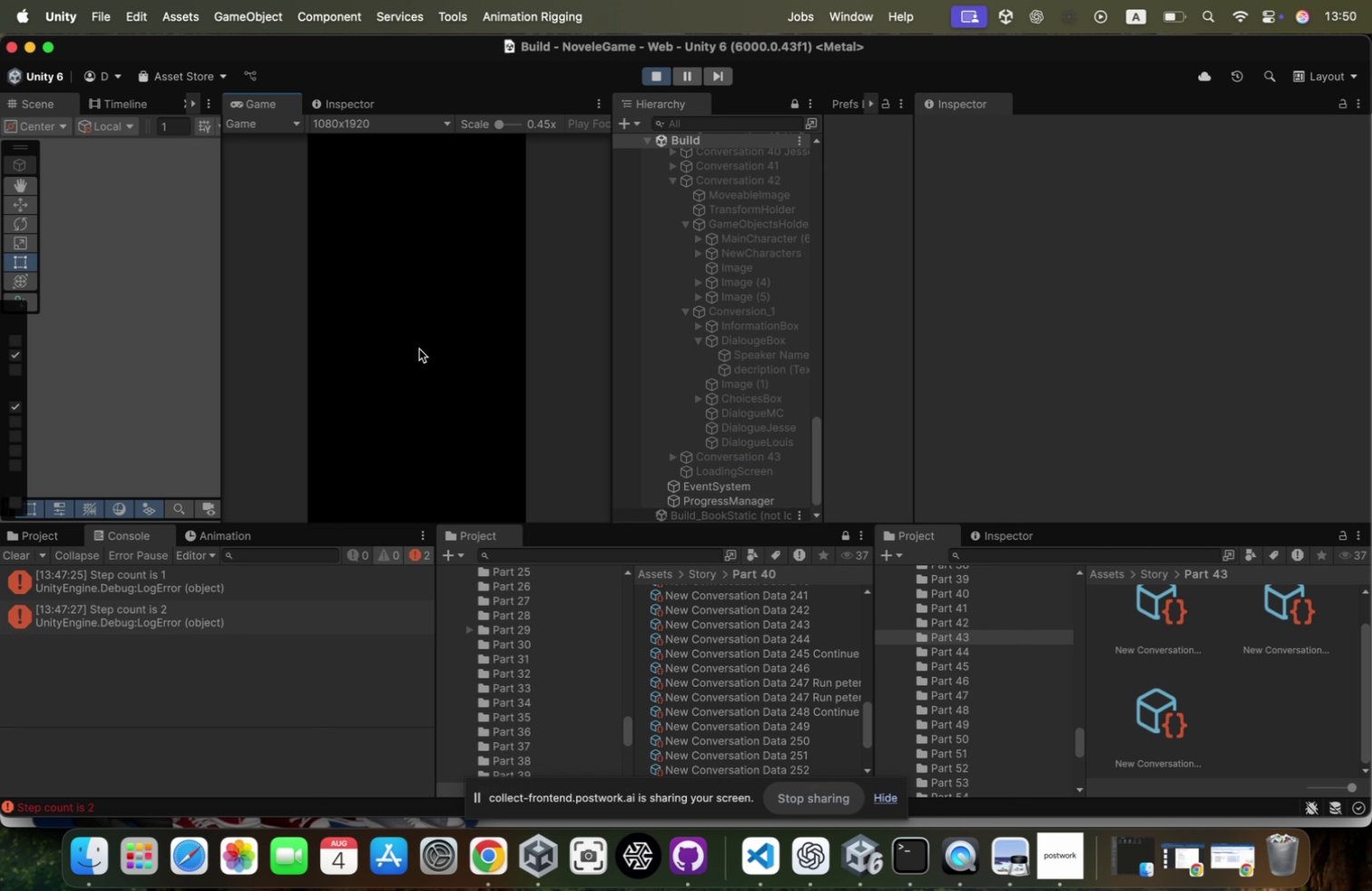 
wait(5.4)
 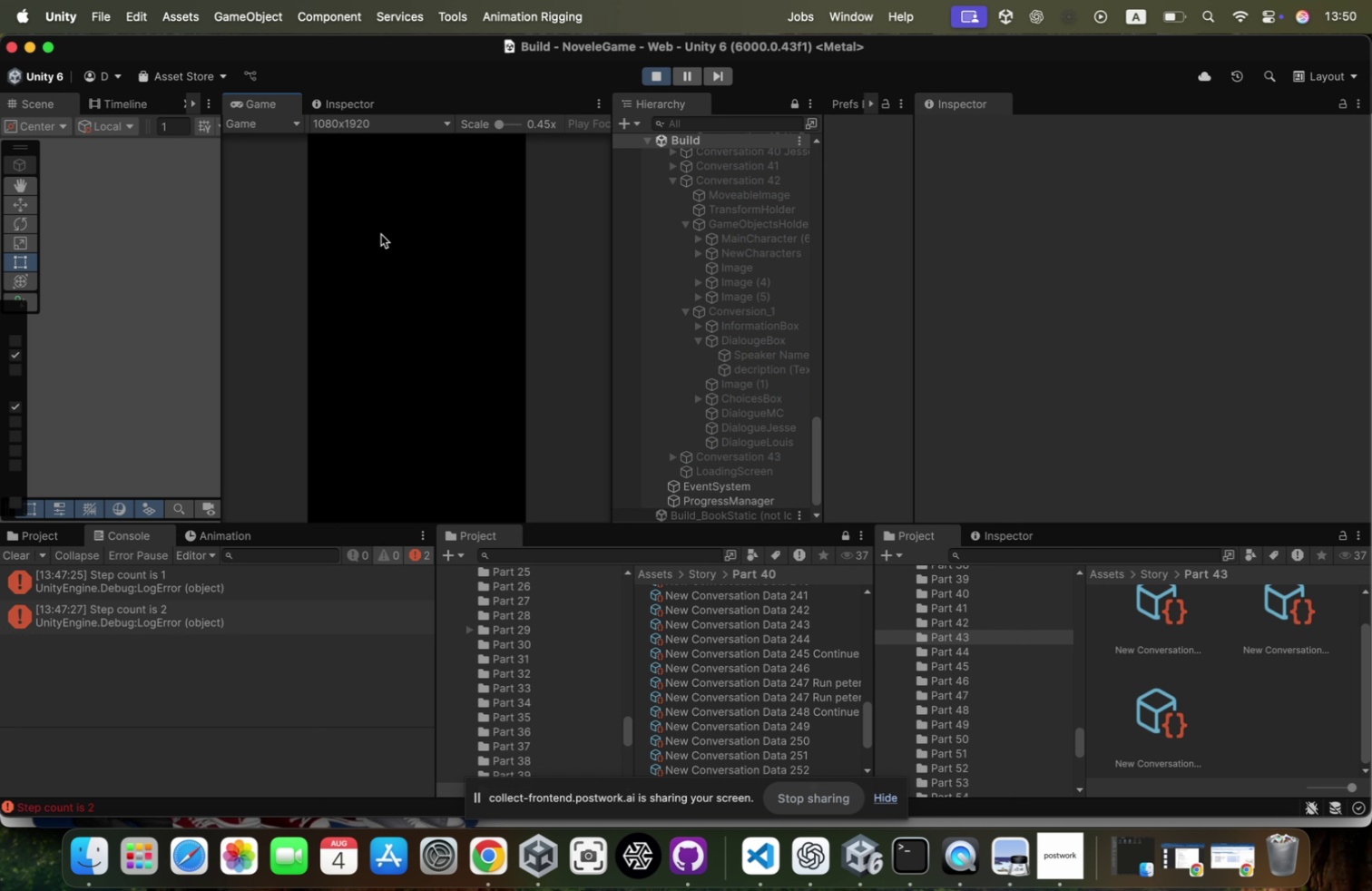 
left_click([753, 185])
 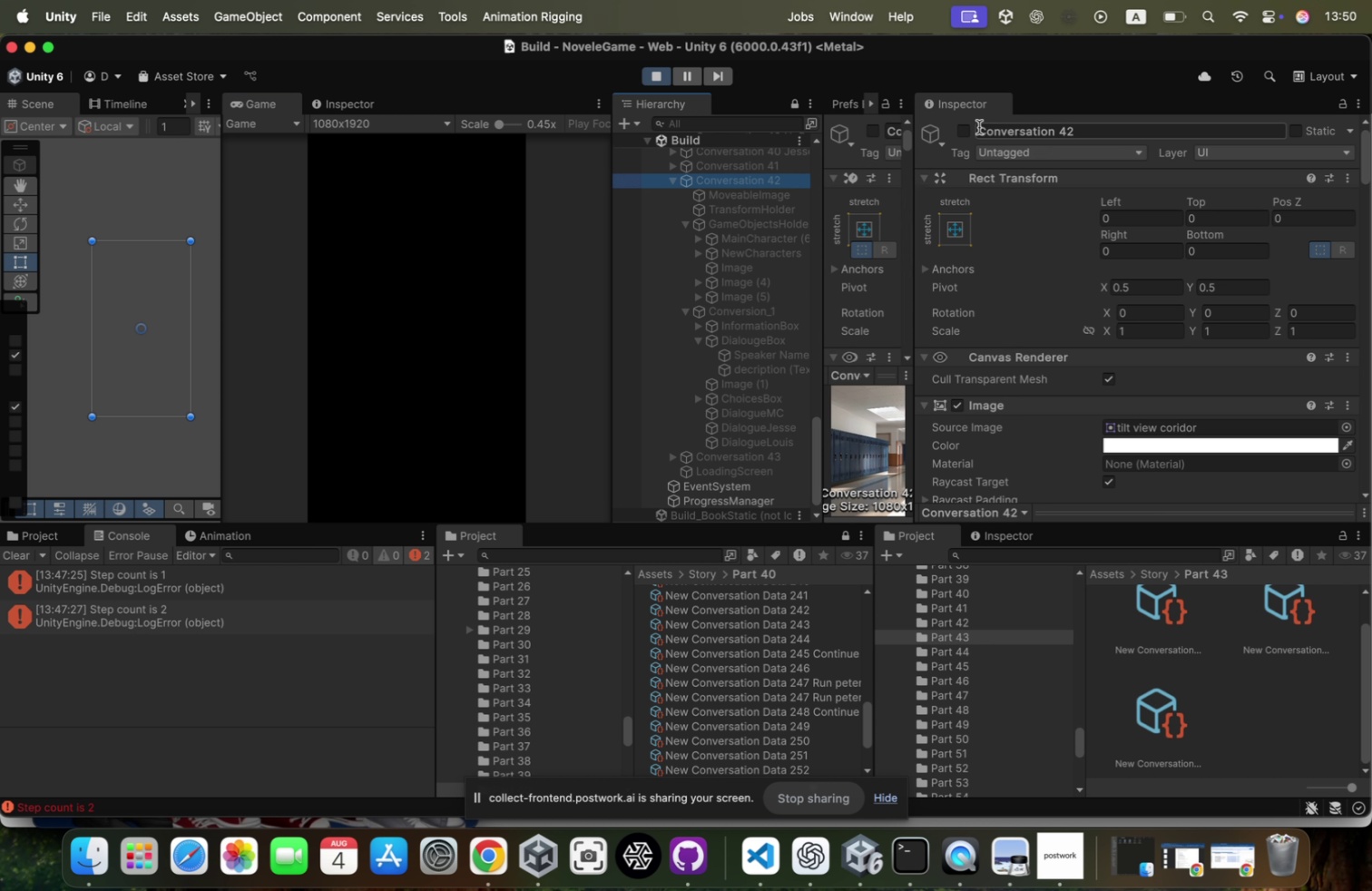 
left_click([973, 130])
 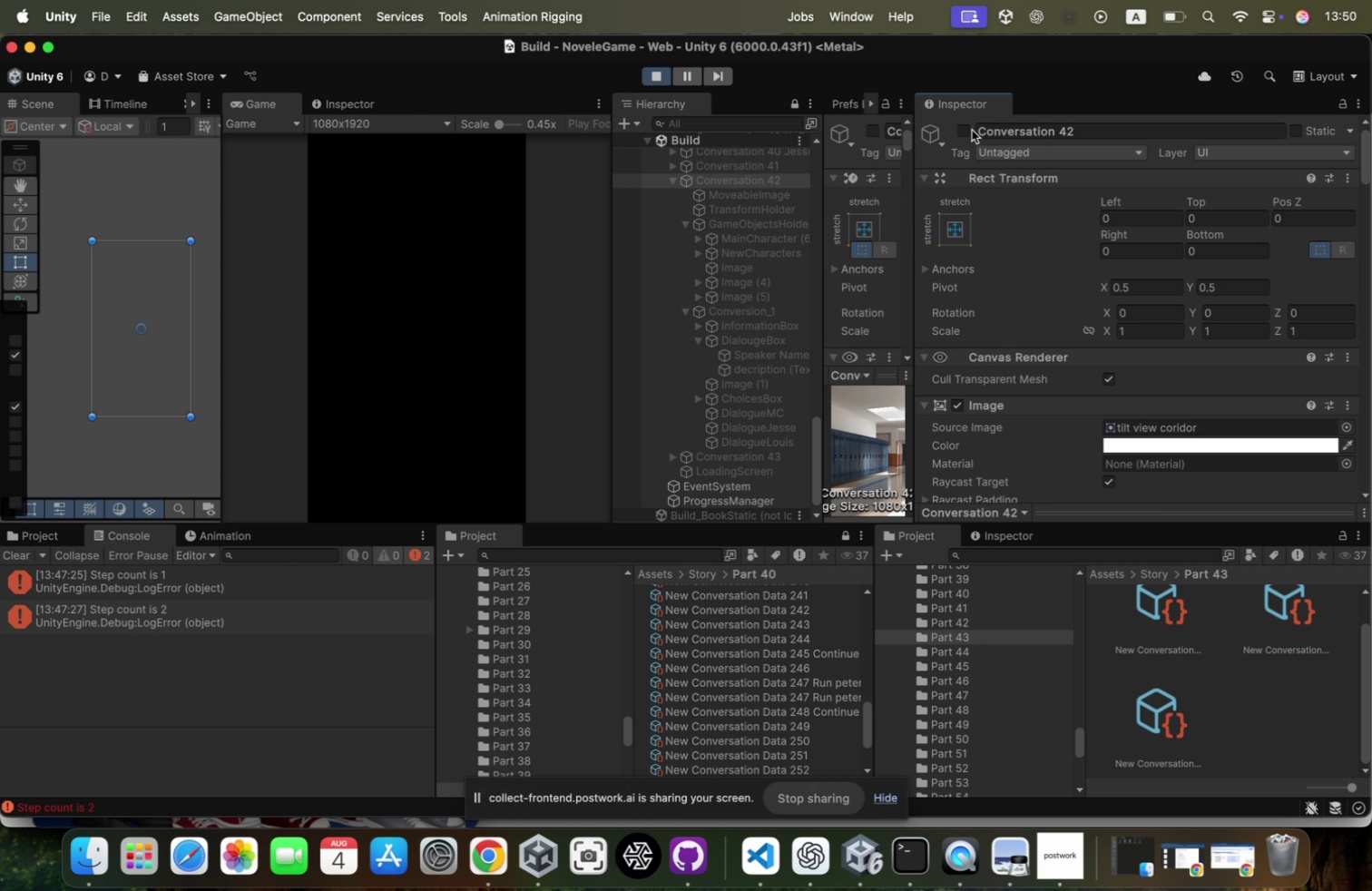 
left_click([971, 130])
 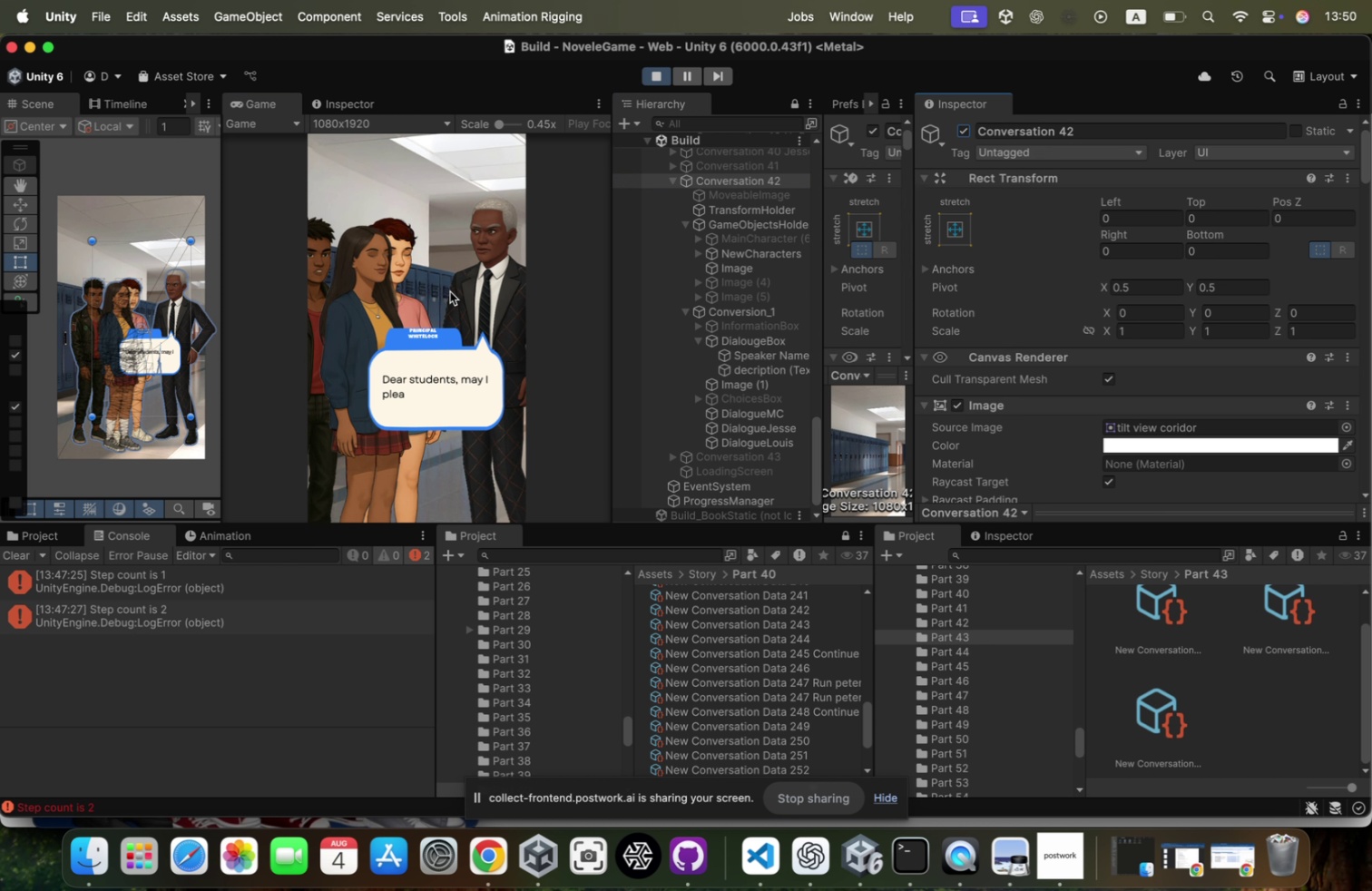 
left_click([450, 291])
 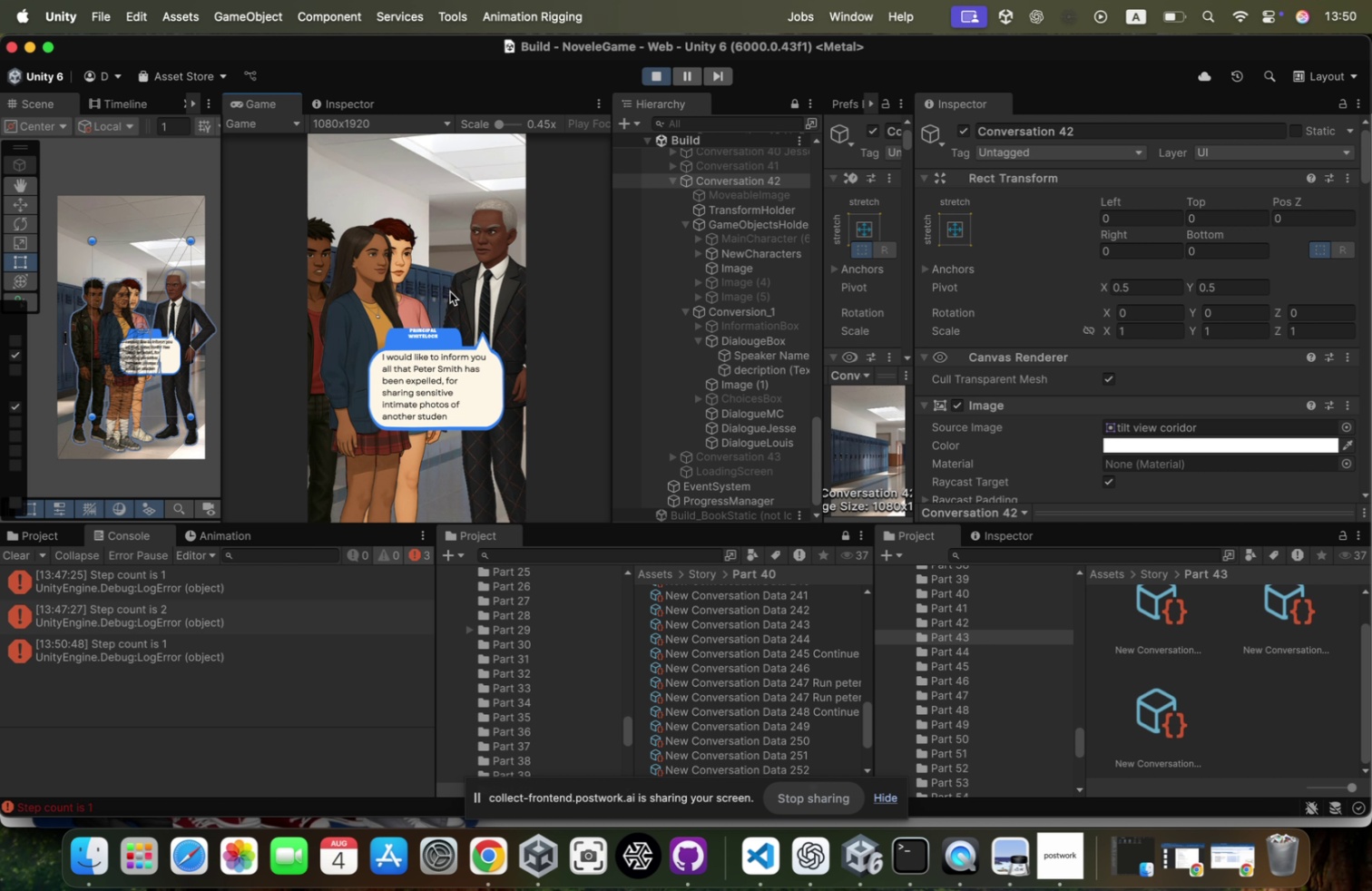 
left_click([450, 291])
 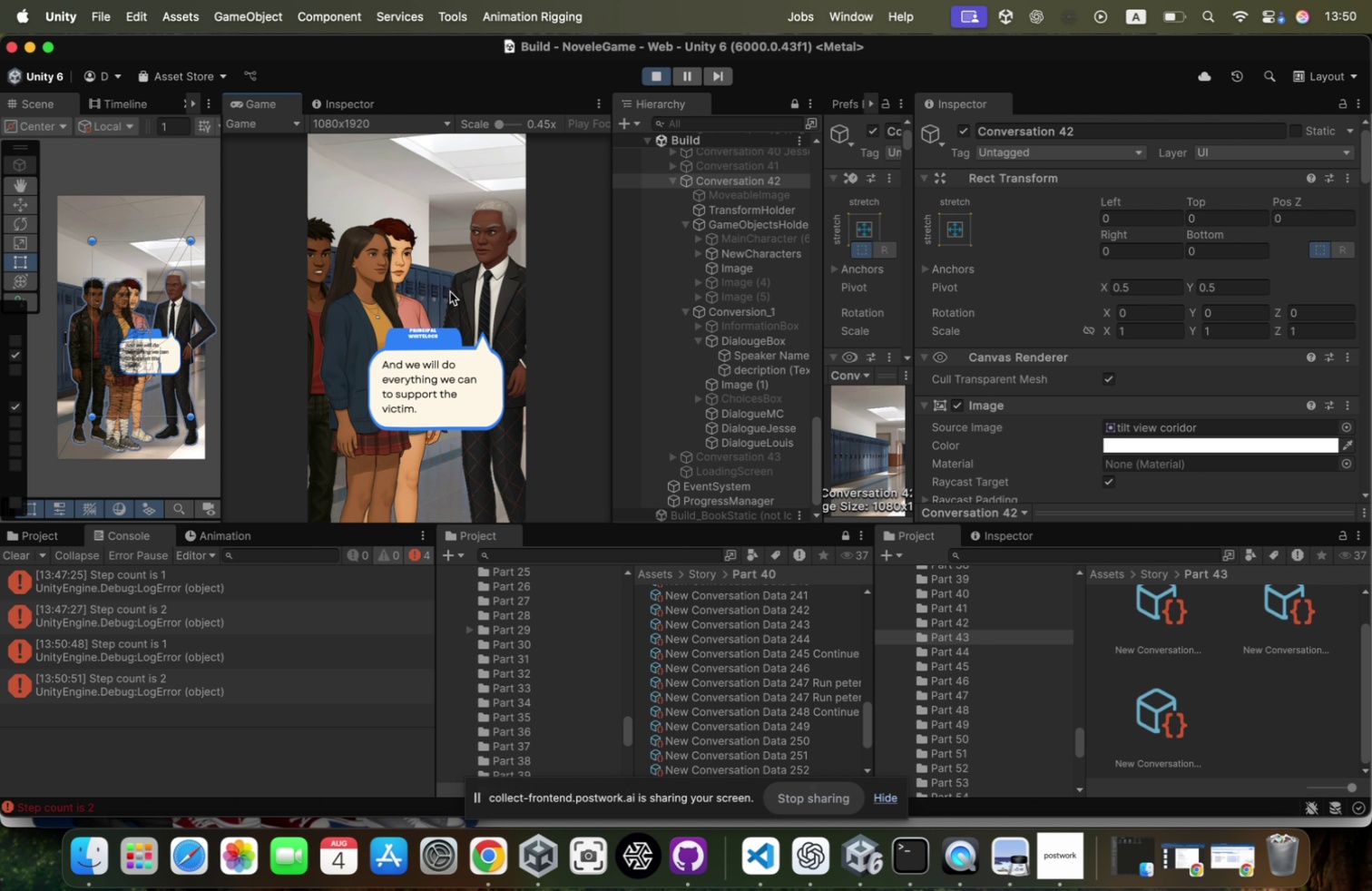 
left_click([450, 291])
 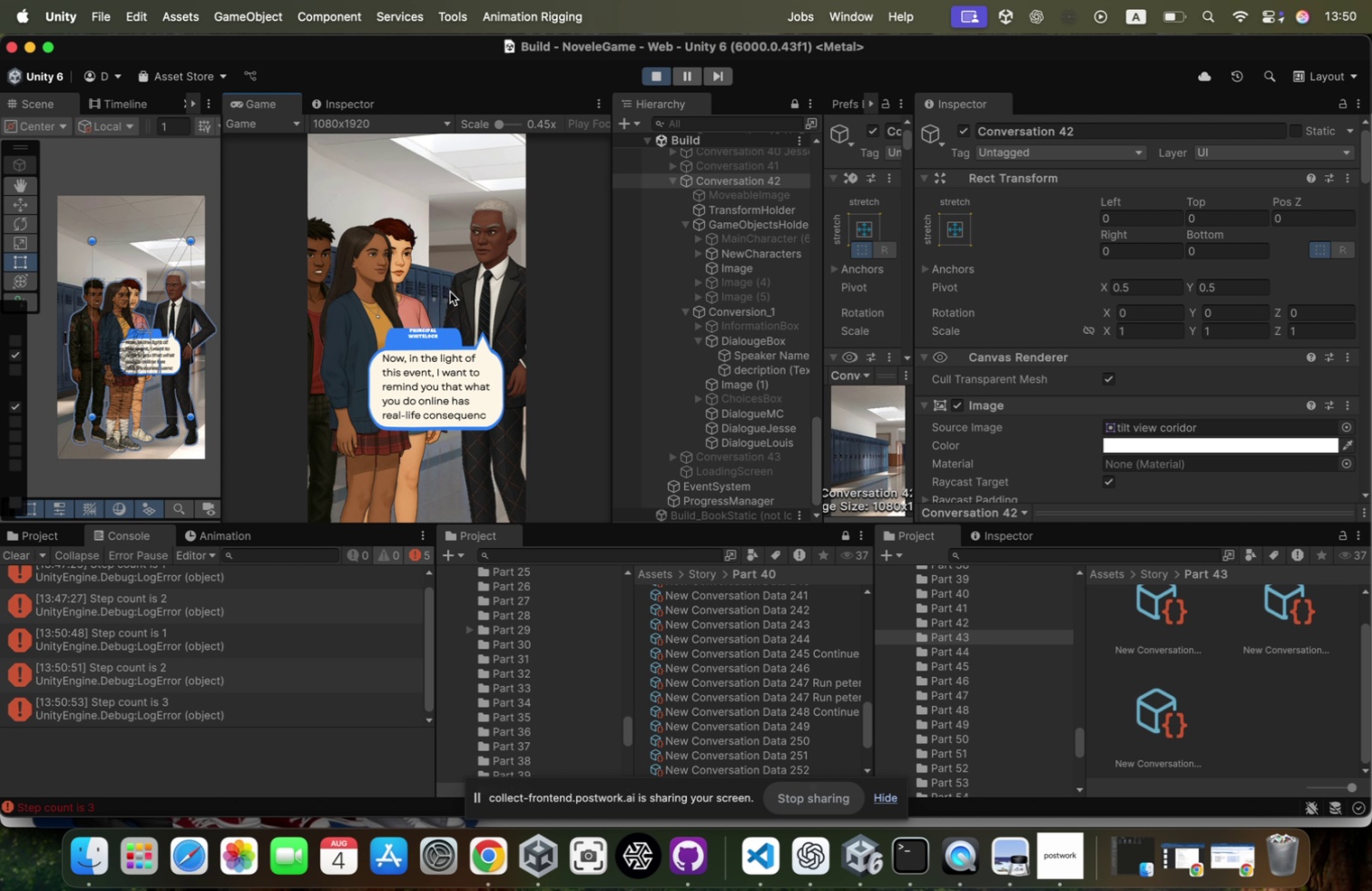 
left_click([450, 291])
 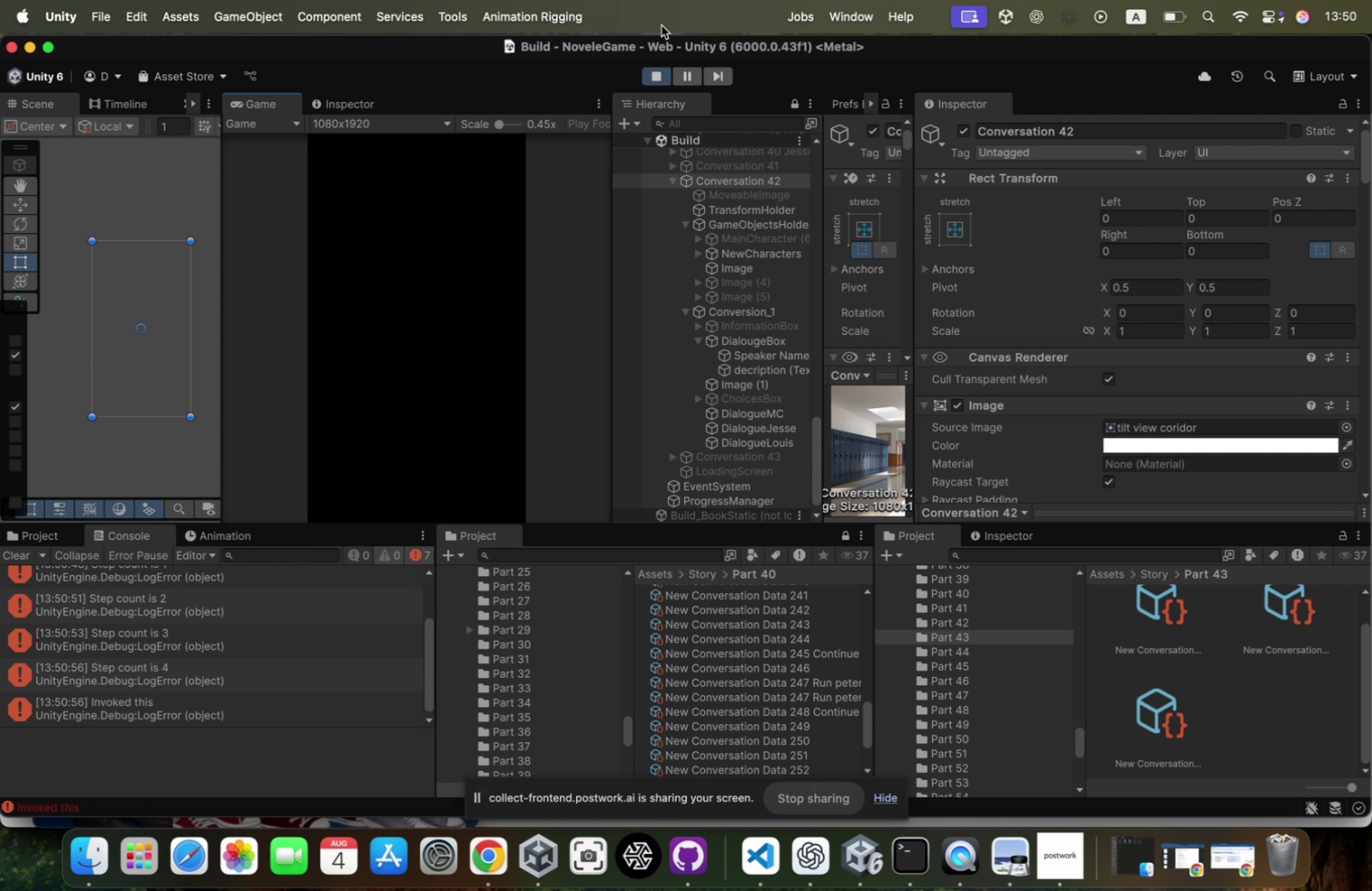 
left_click([649, 75])
 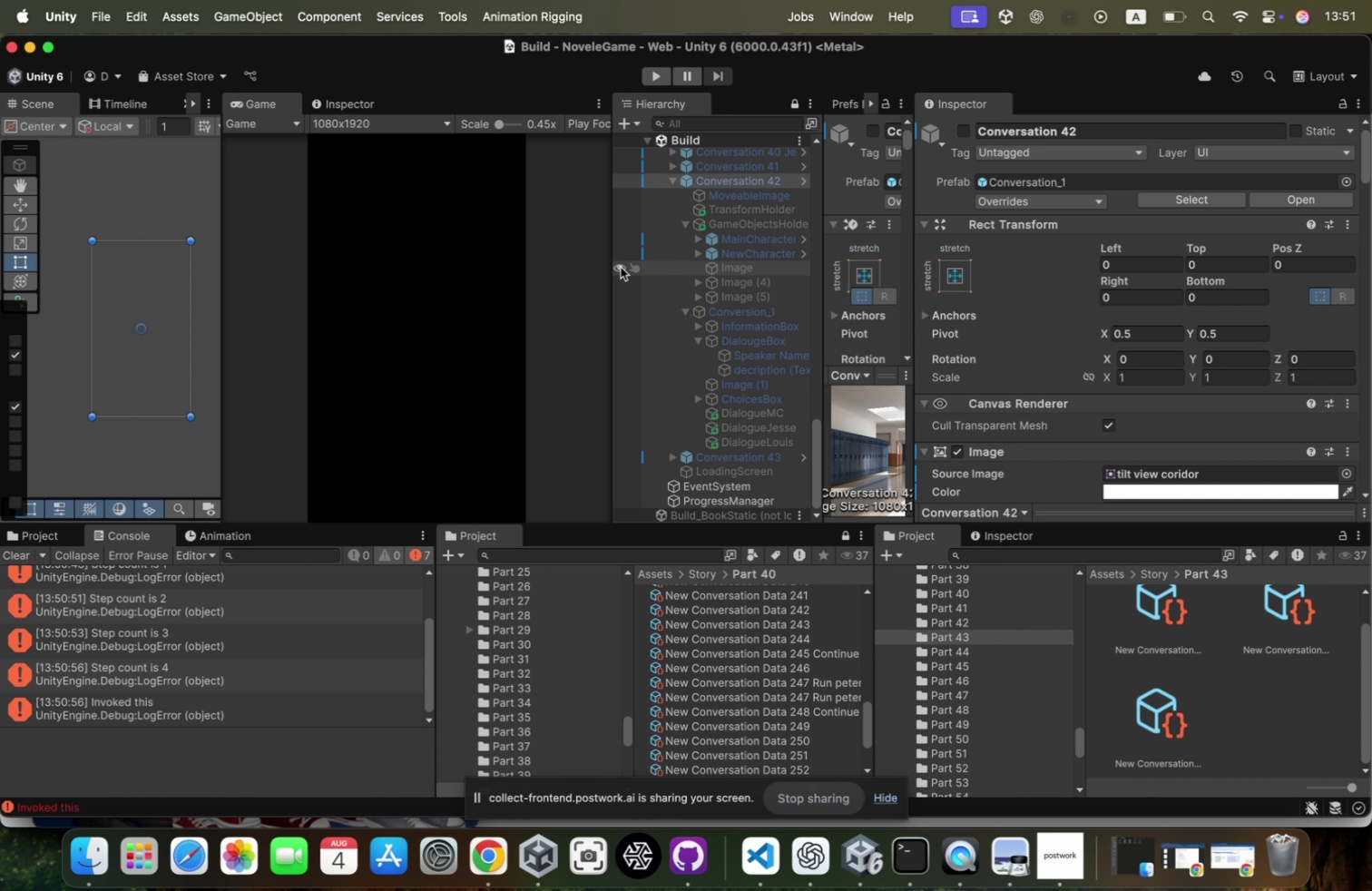 
wait(50.93)
 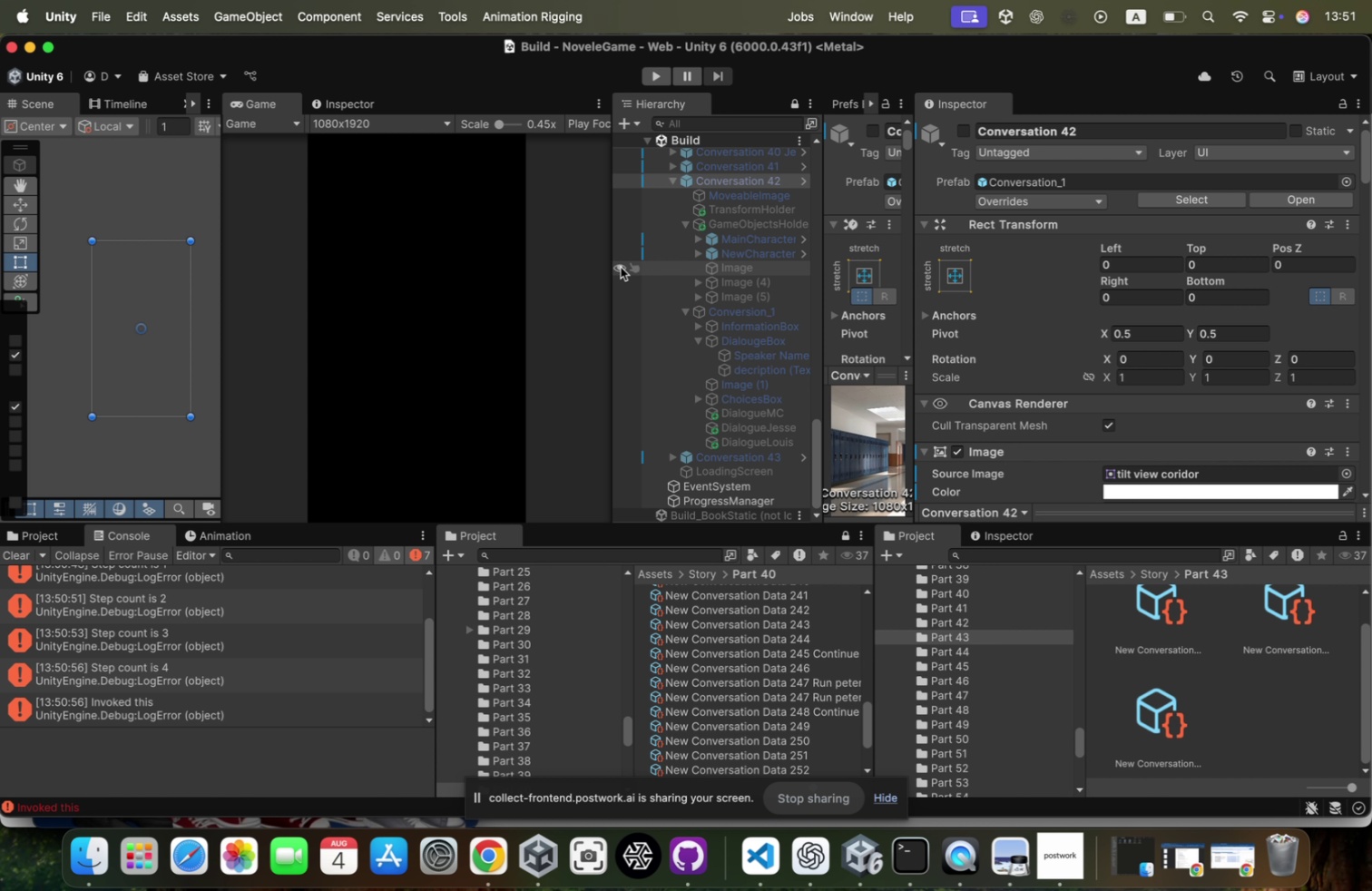 
mouse_move([928, 132])
 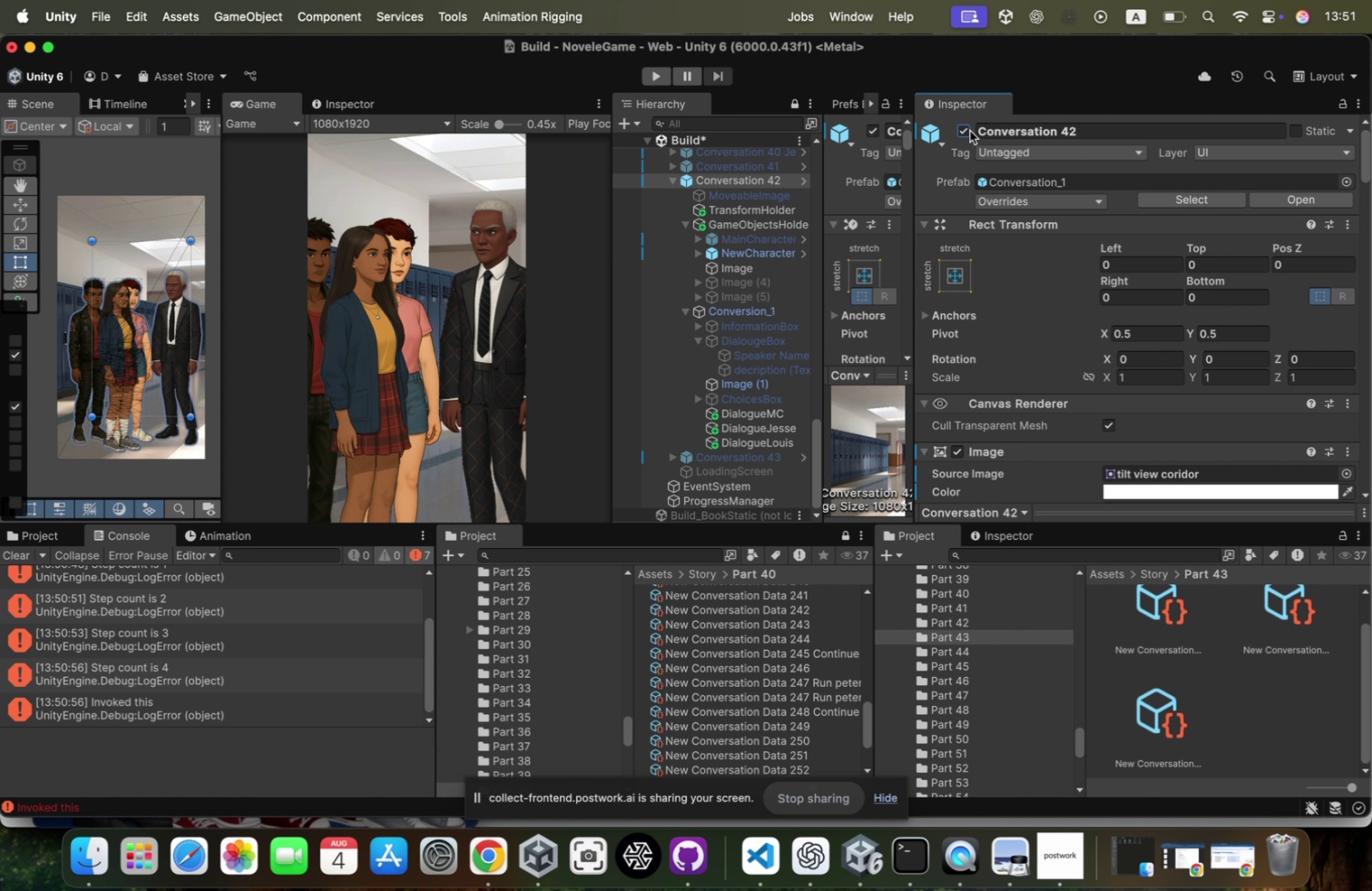 
left_click([970, 123])
 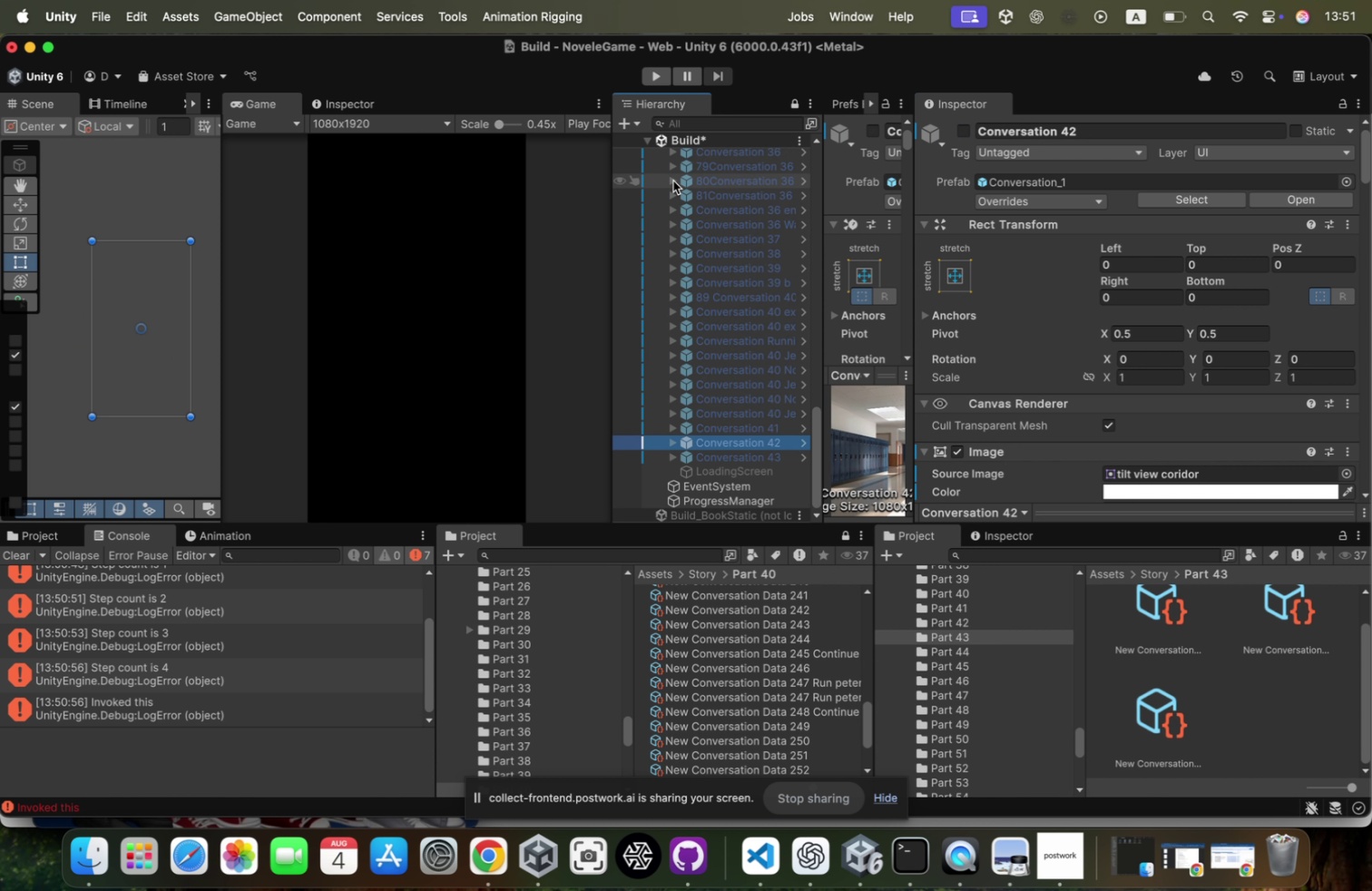 
left_click([750, 450])
 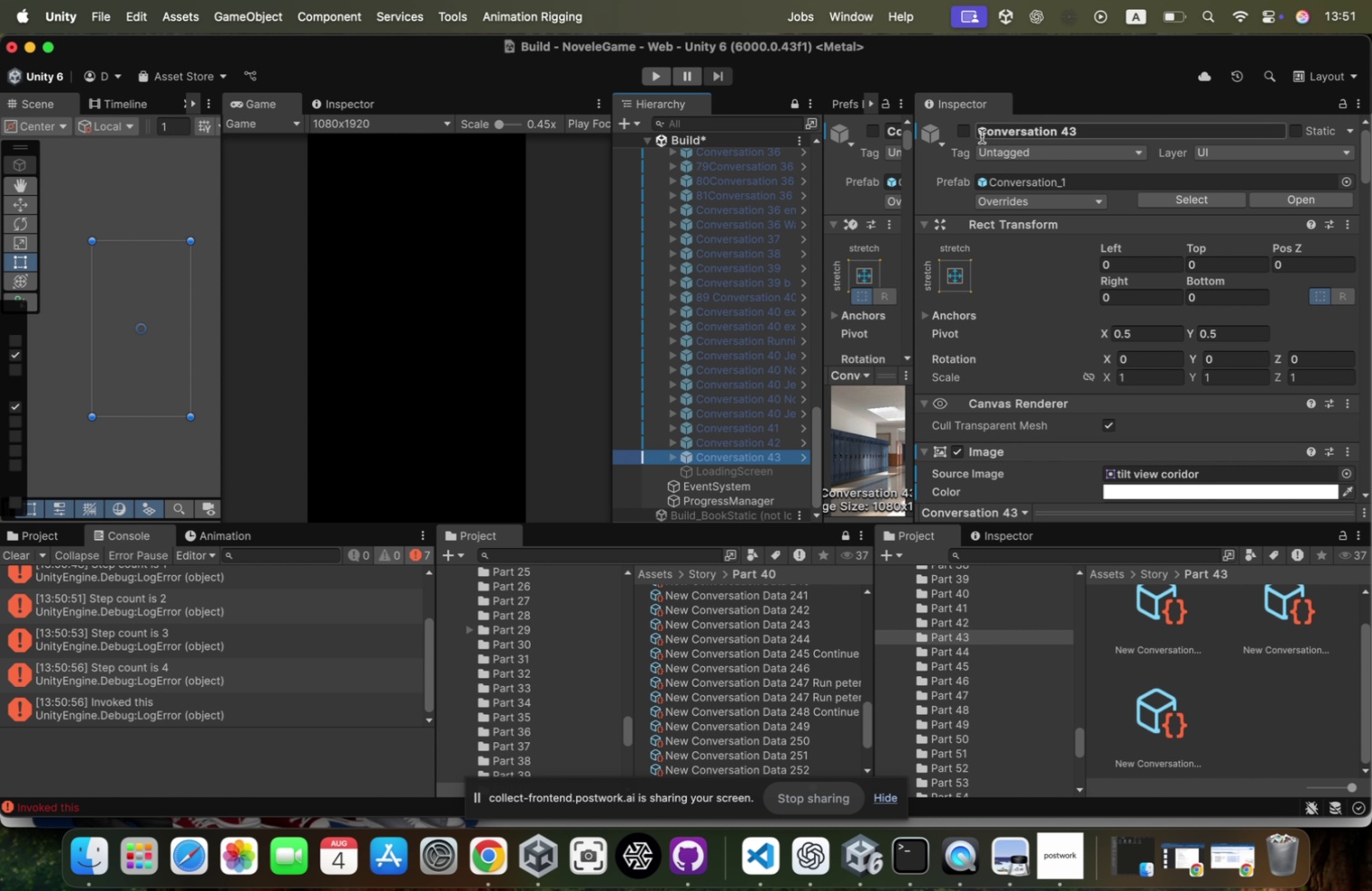 
left_click([965, 132])
 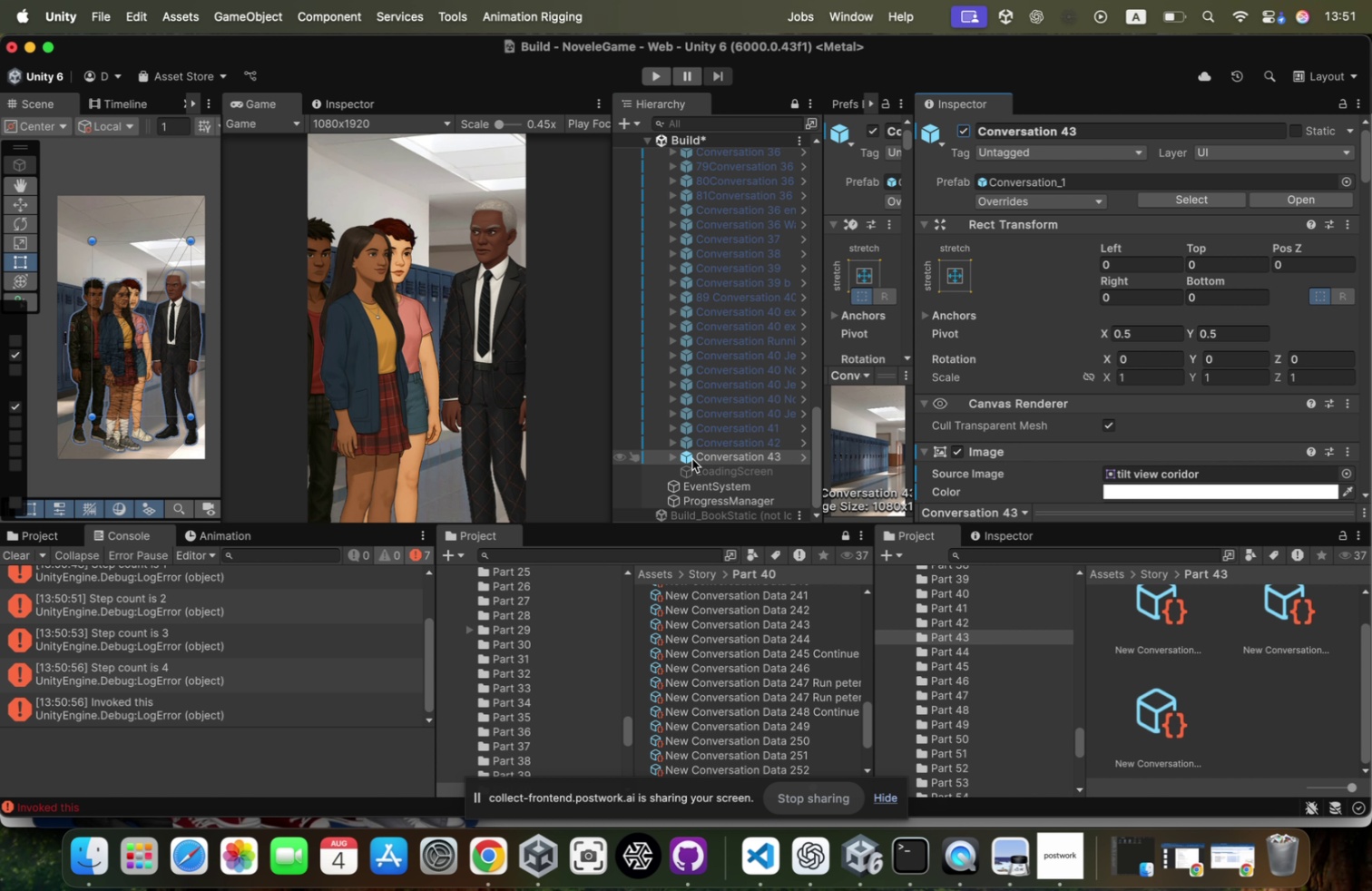 
left_click([724, 456])
 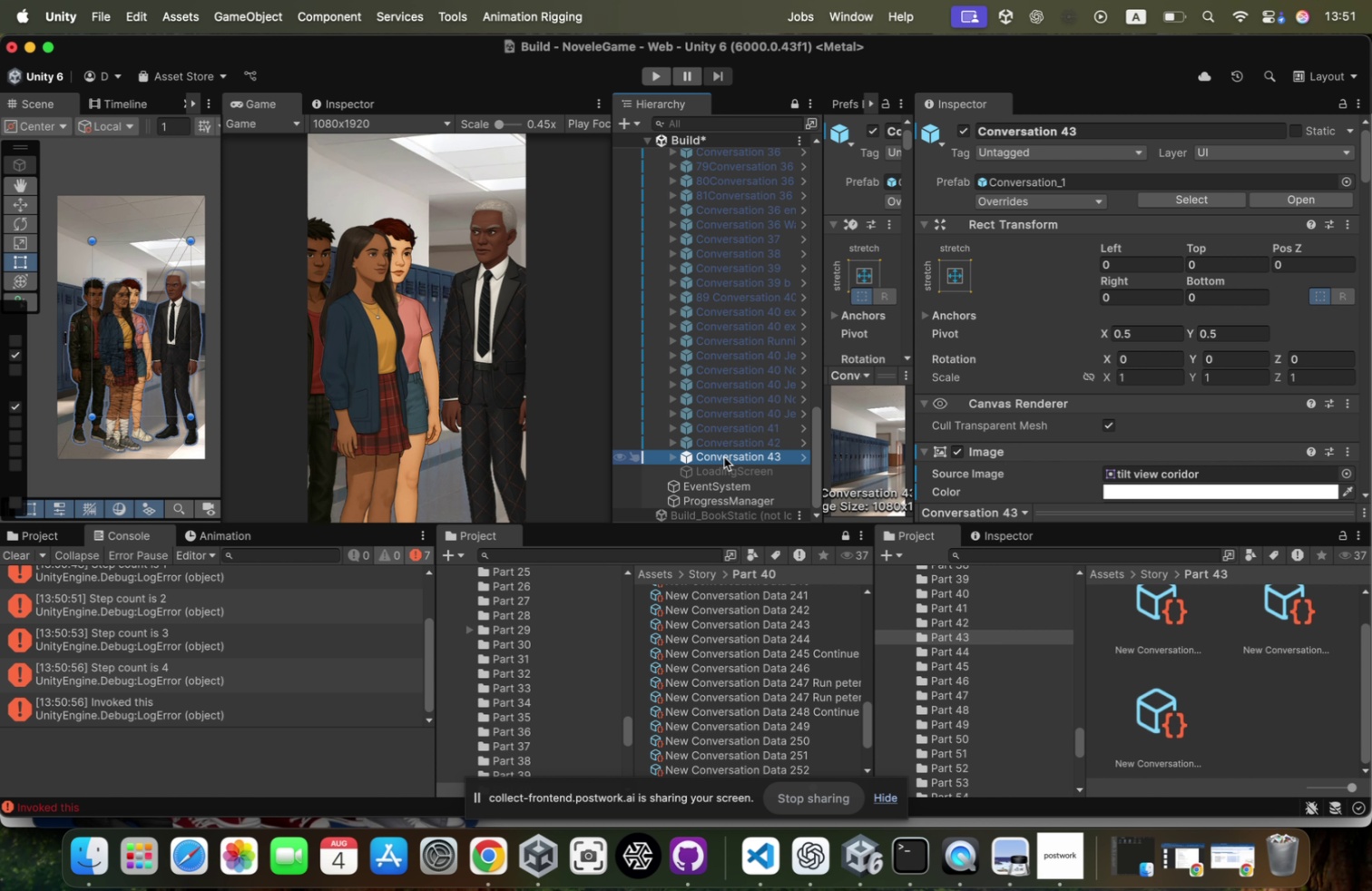 
key(ArrowRight)
 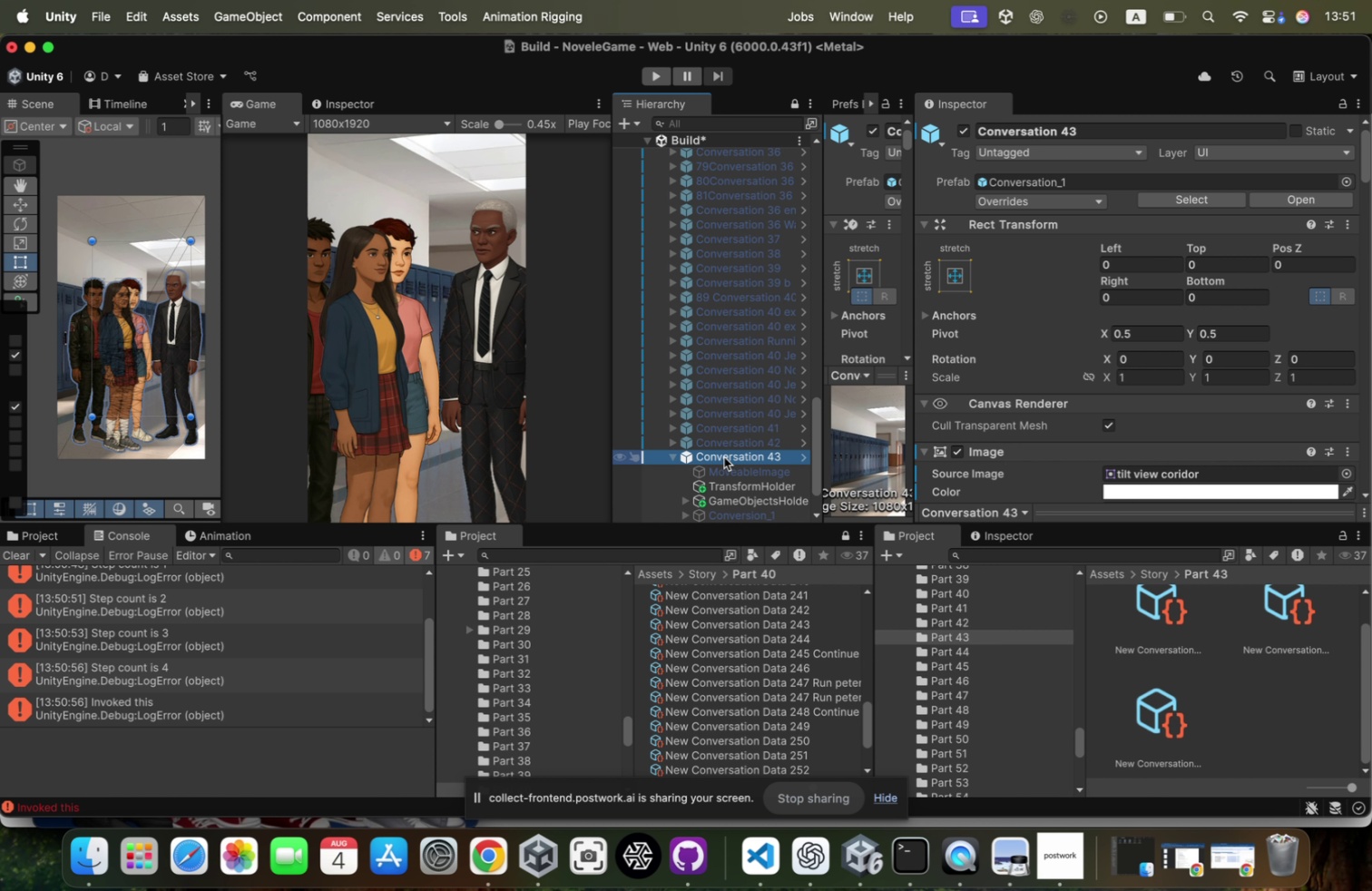 
scroll: coordinate [724, 456], scroll_direction: down, amount: 29.0
 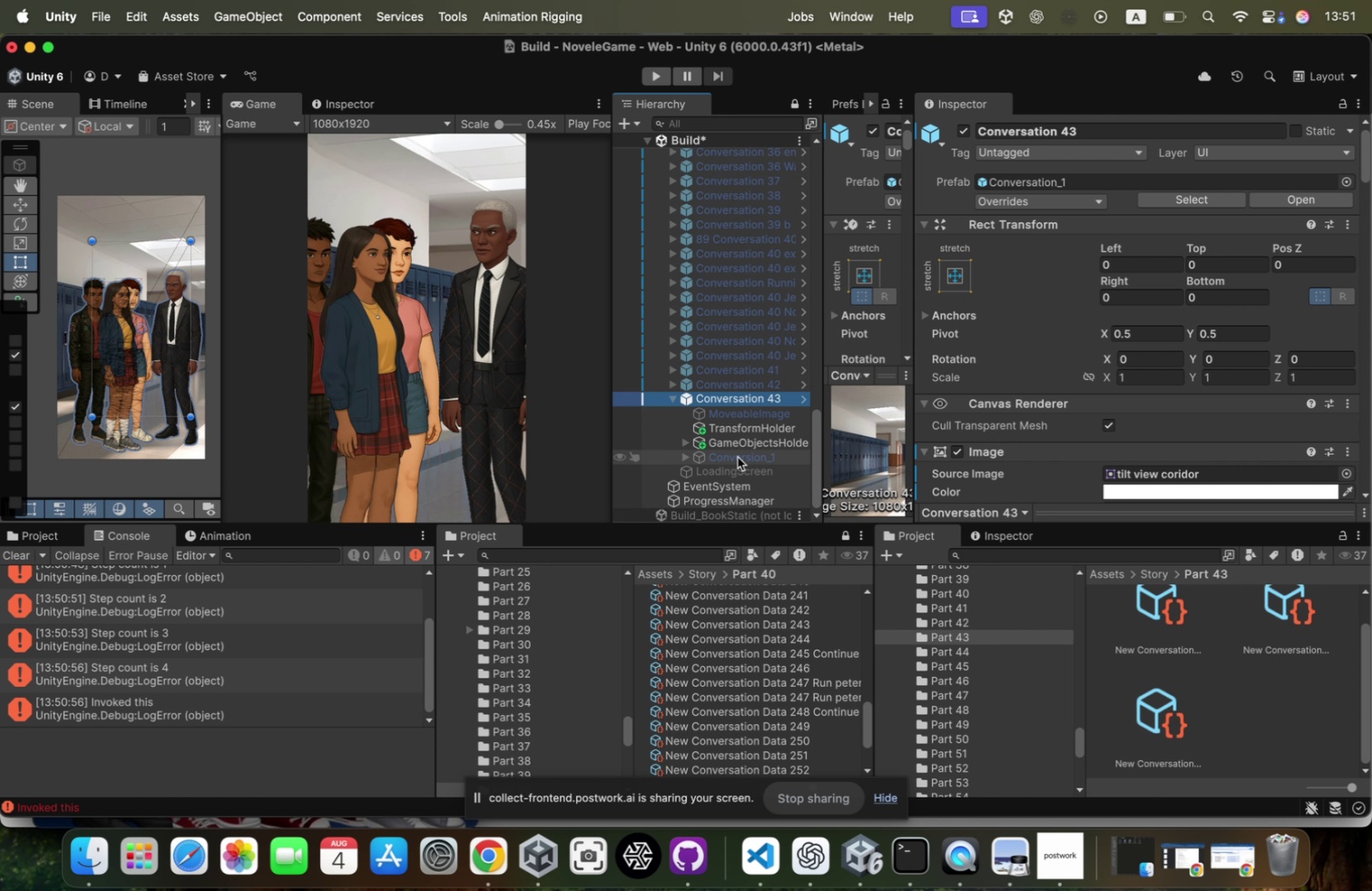 
left_click([749, 439])
 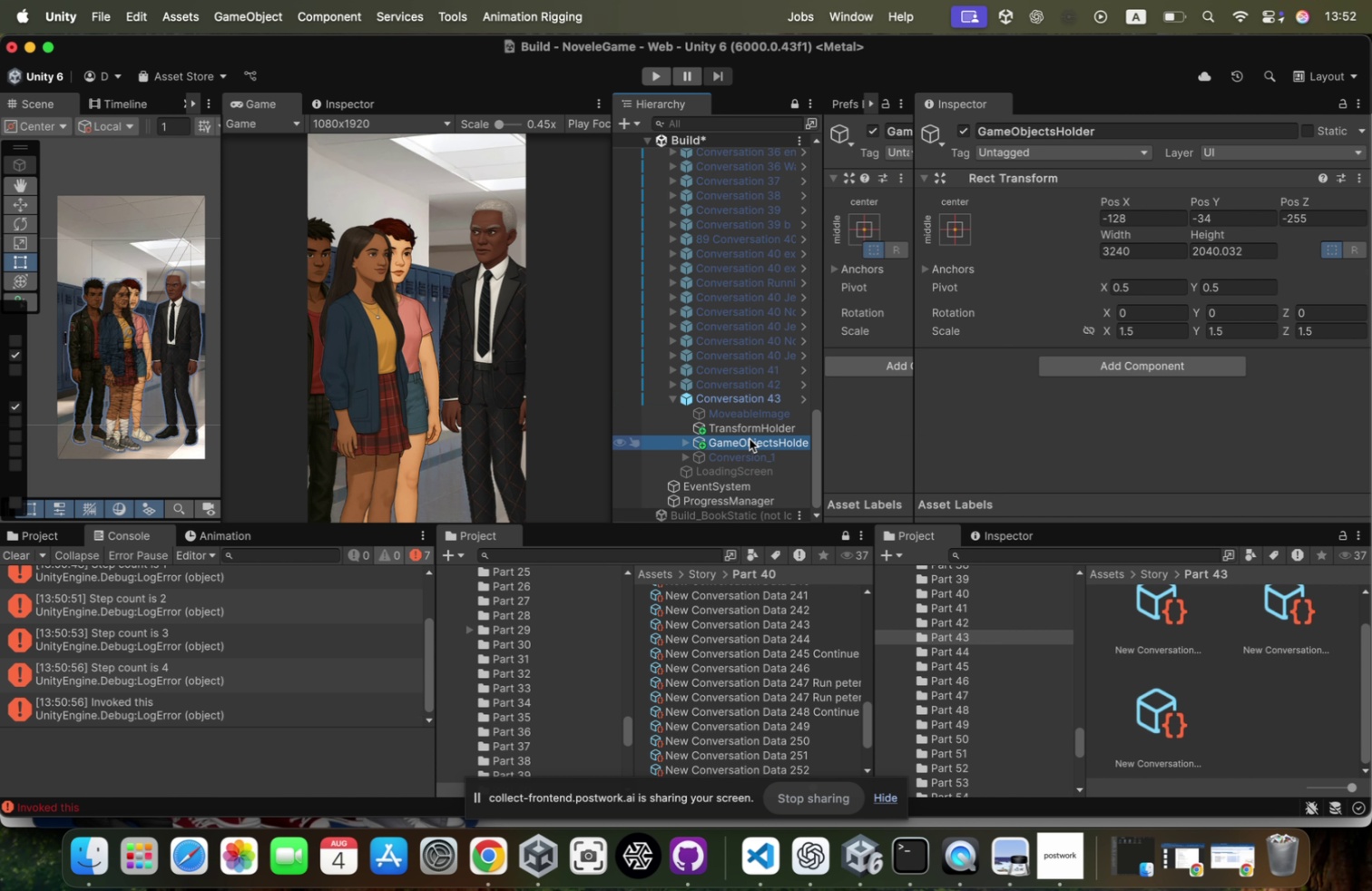 
key(ArrowDown)
 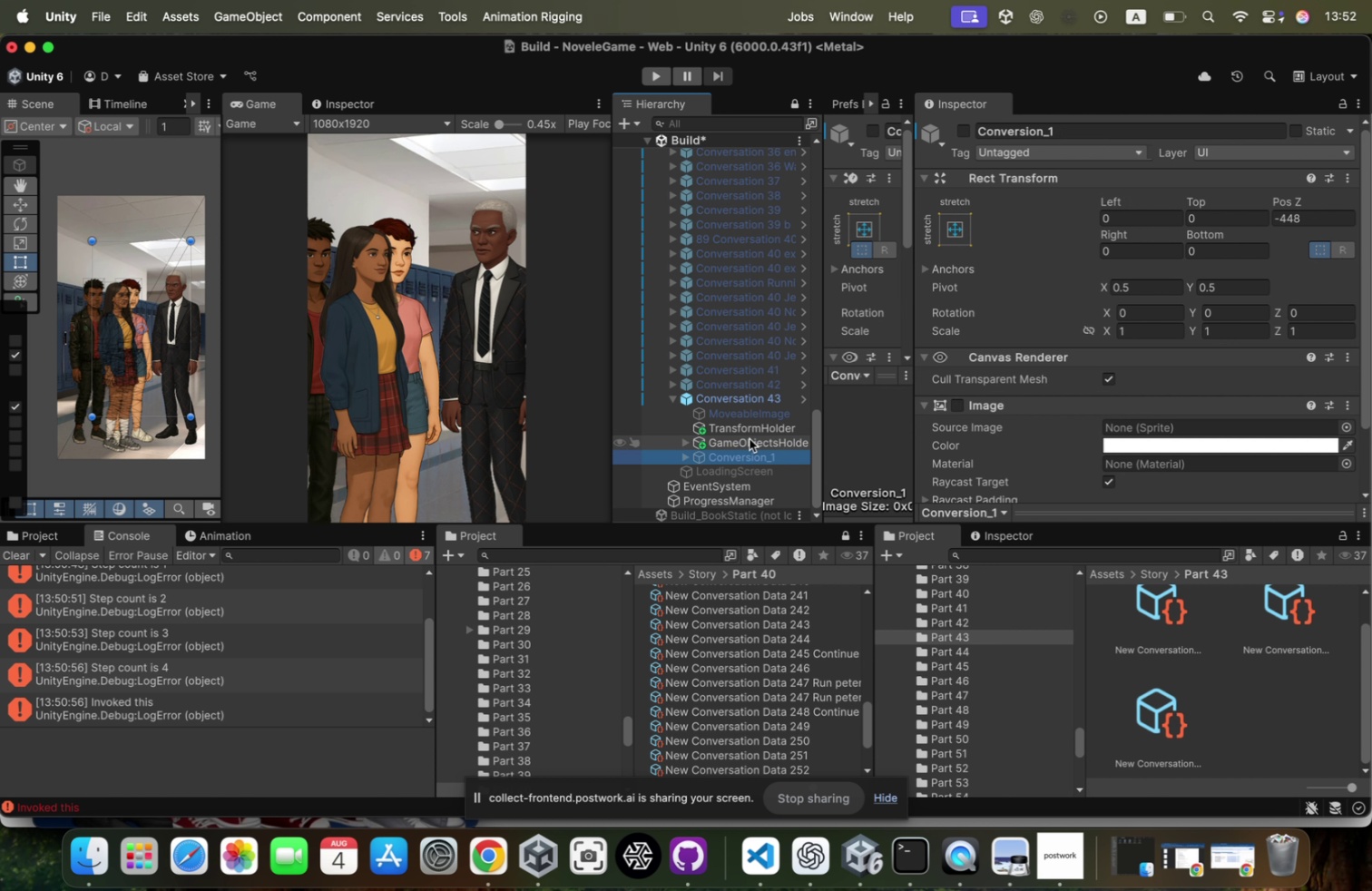 
key(ArrowUp)
 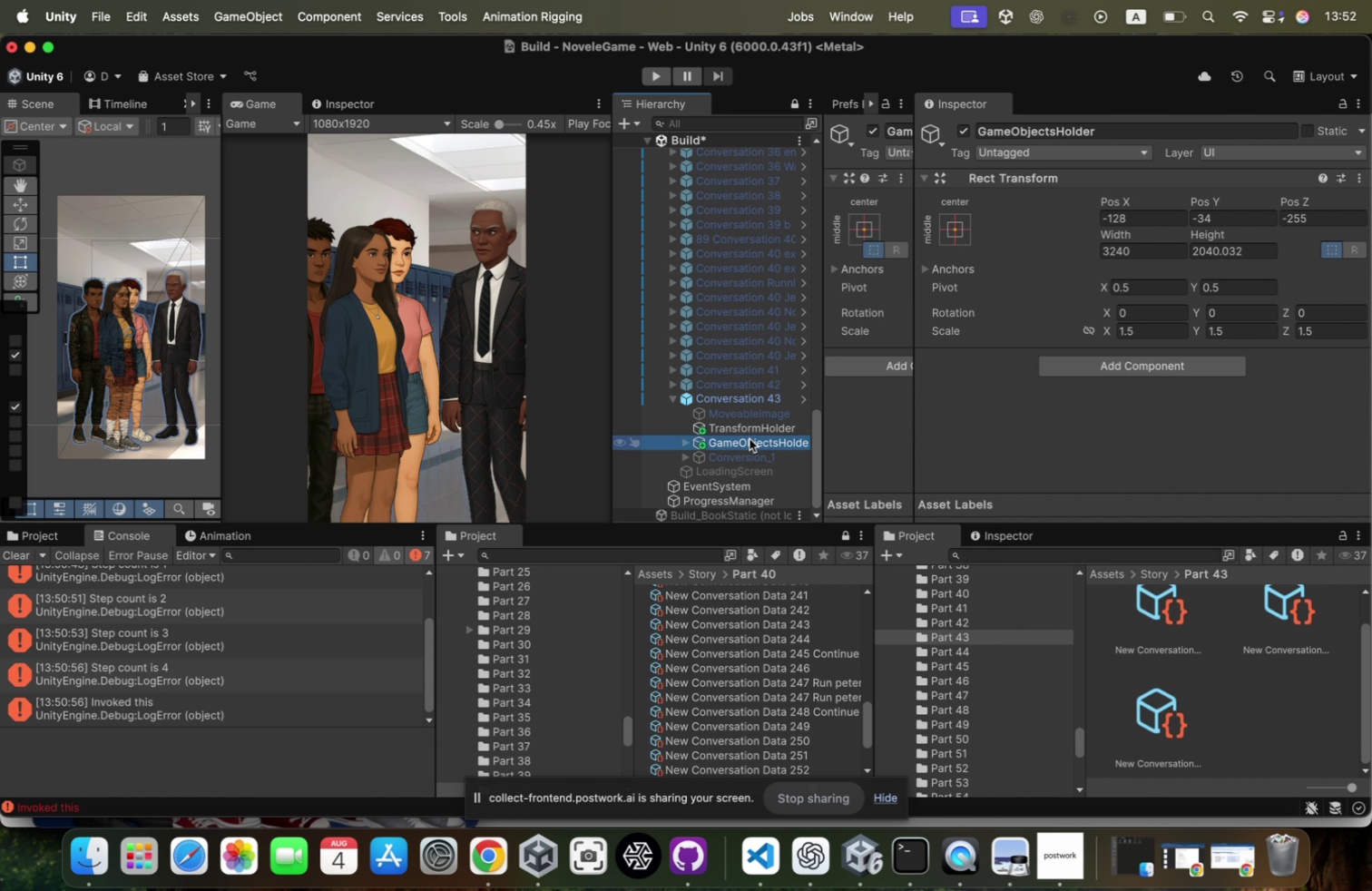 
key(ArrowDown)
 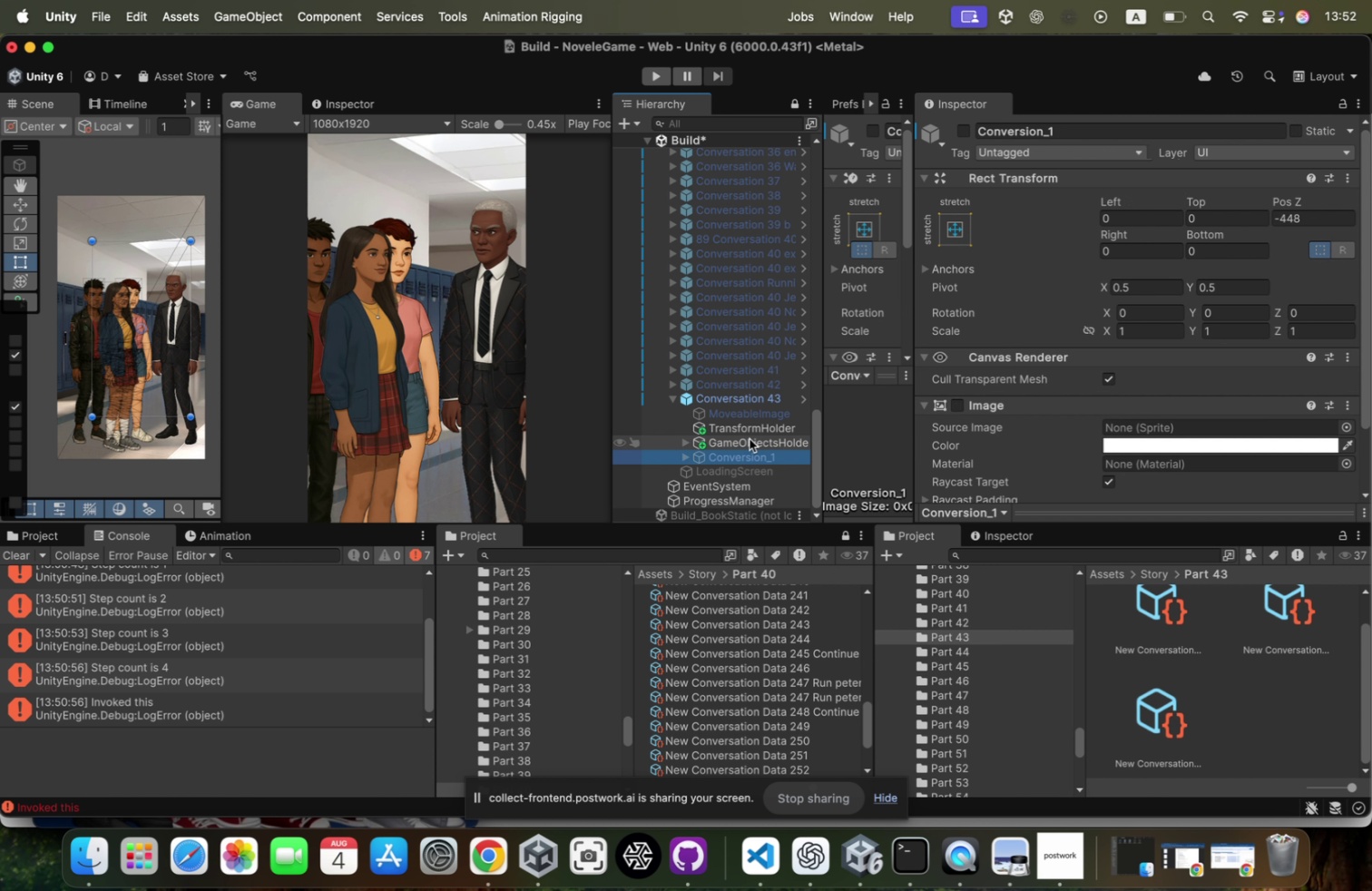 
key(ArrowUp)
 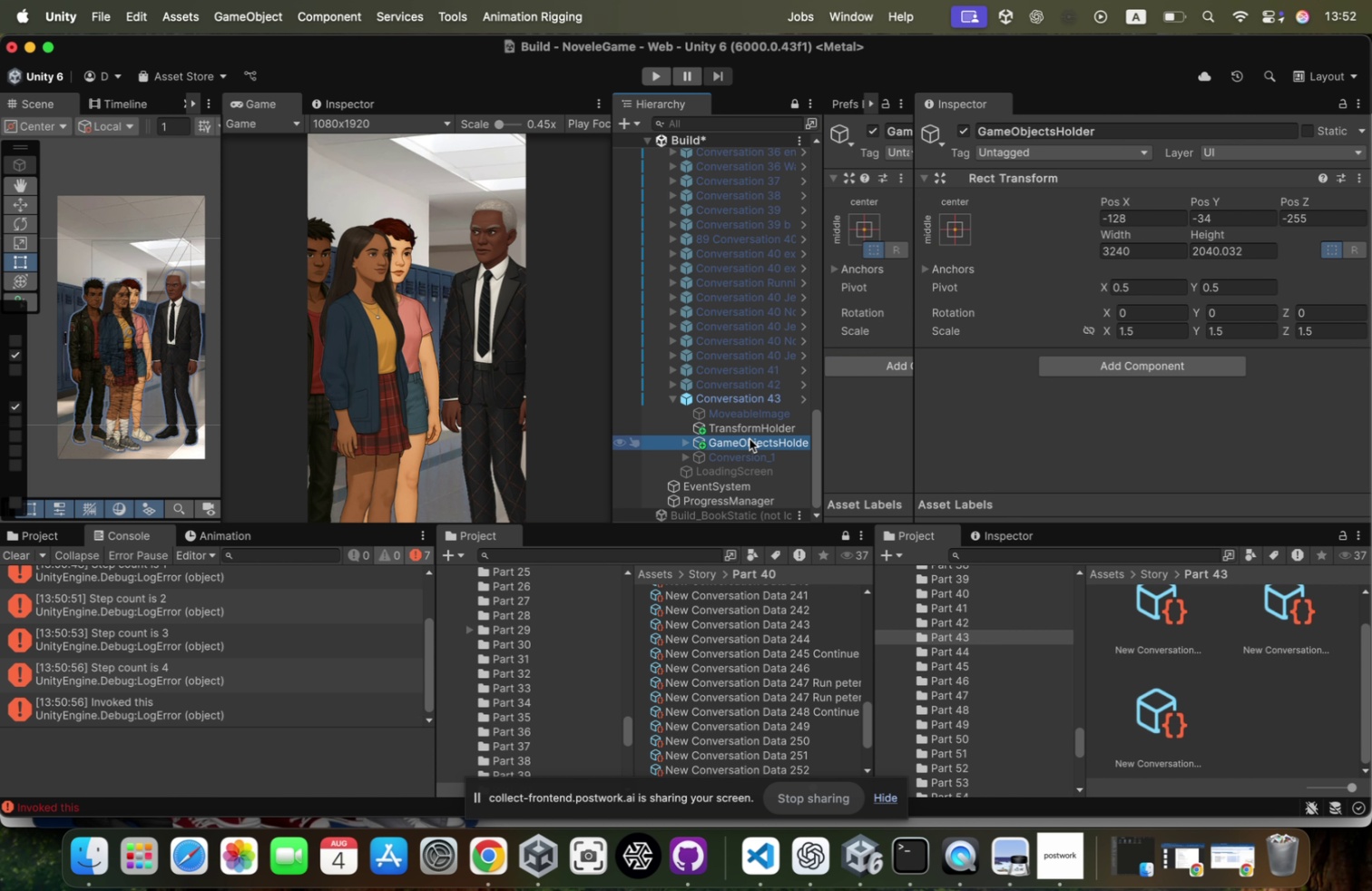 
key(ArrowRight)
 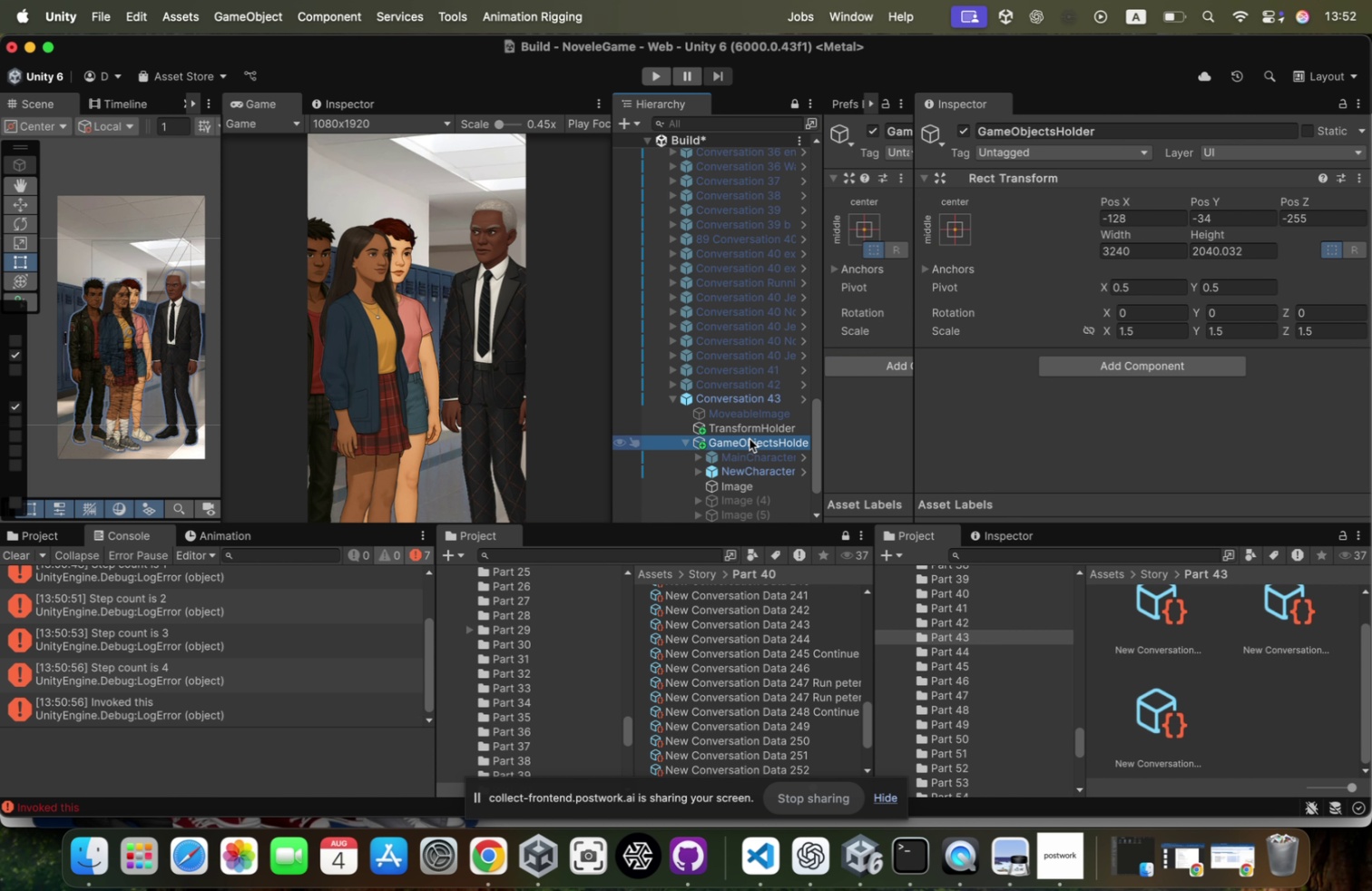 
scroll: coordinate [750, 438], scroll_direction: down, amount: 25.0
 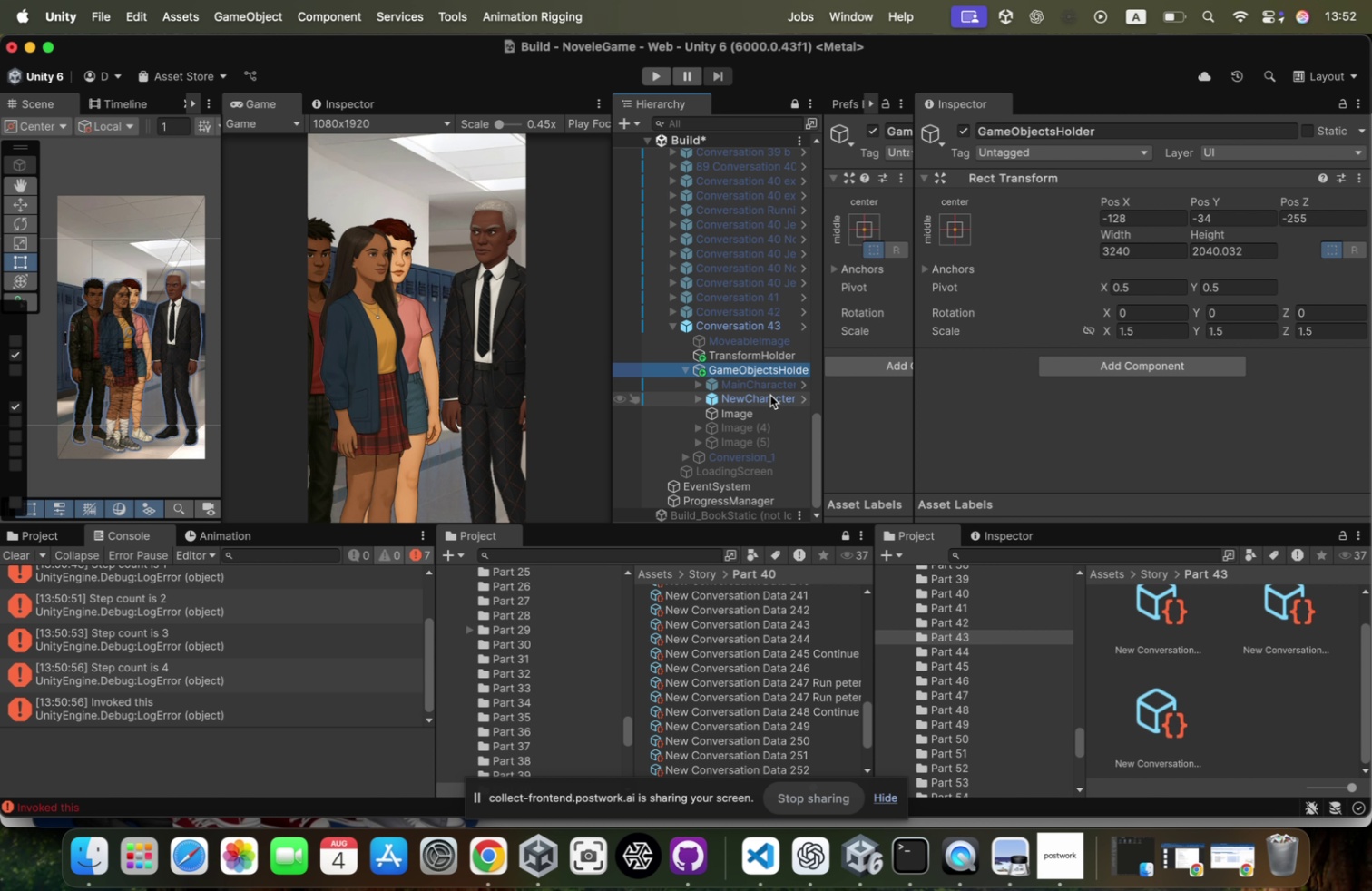 
left_click([769, 395])
 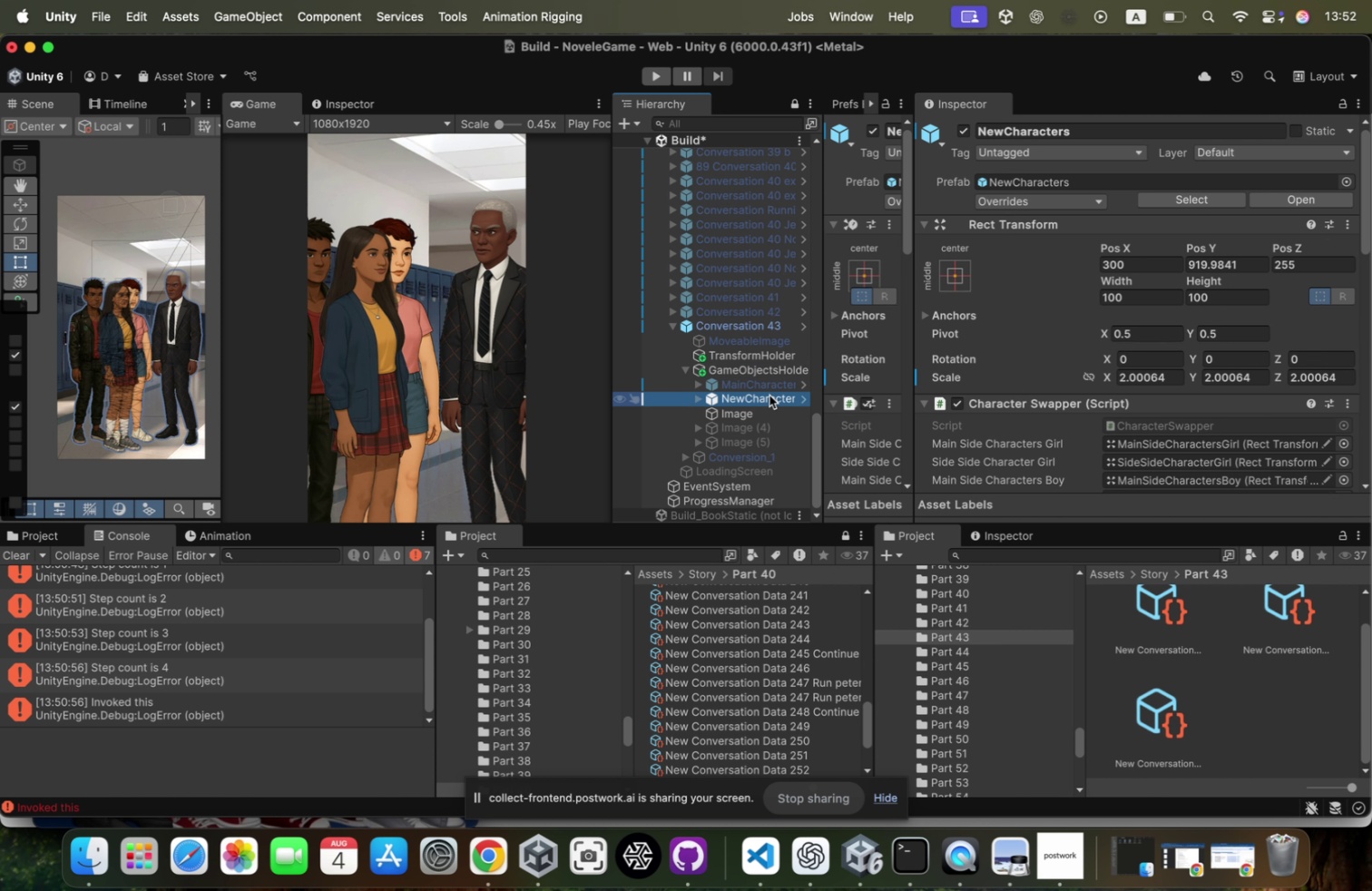 
key(ArrowRight)
 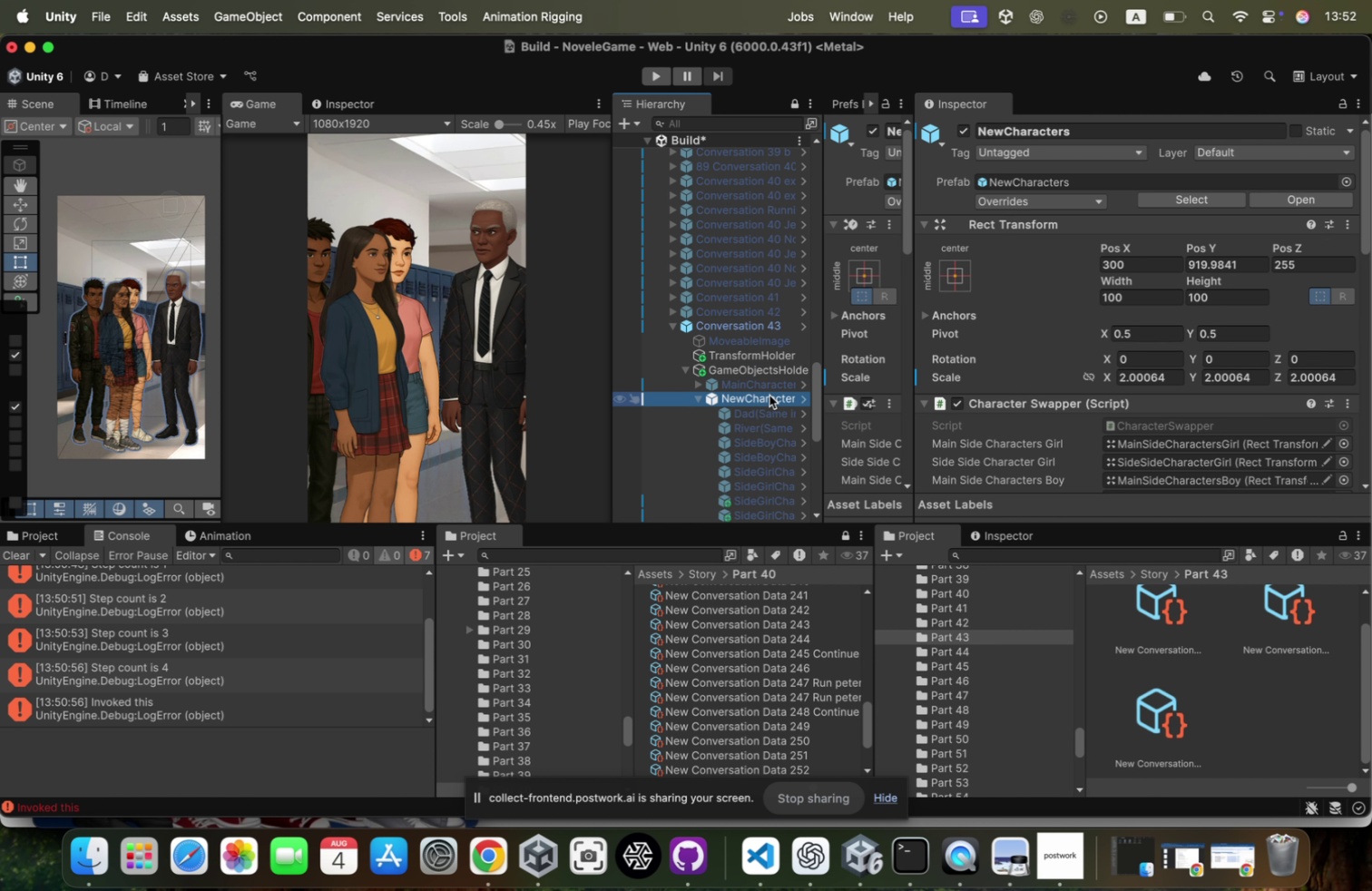 
key(ArrowDown)
 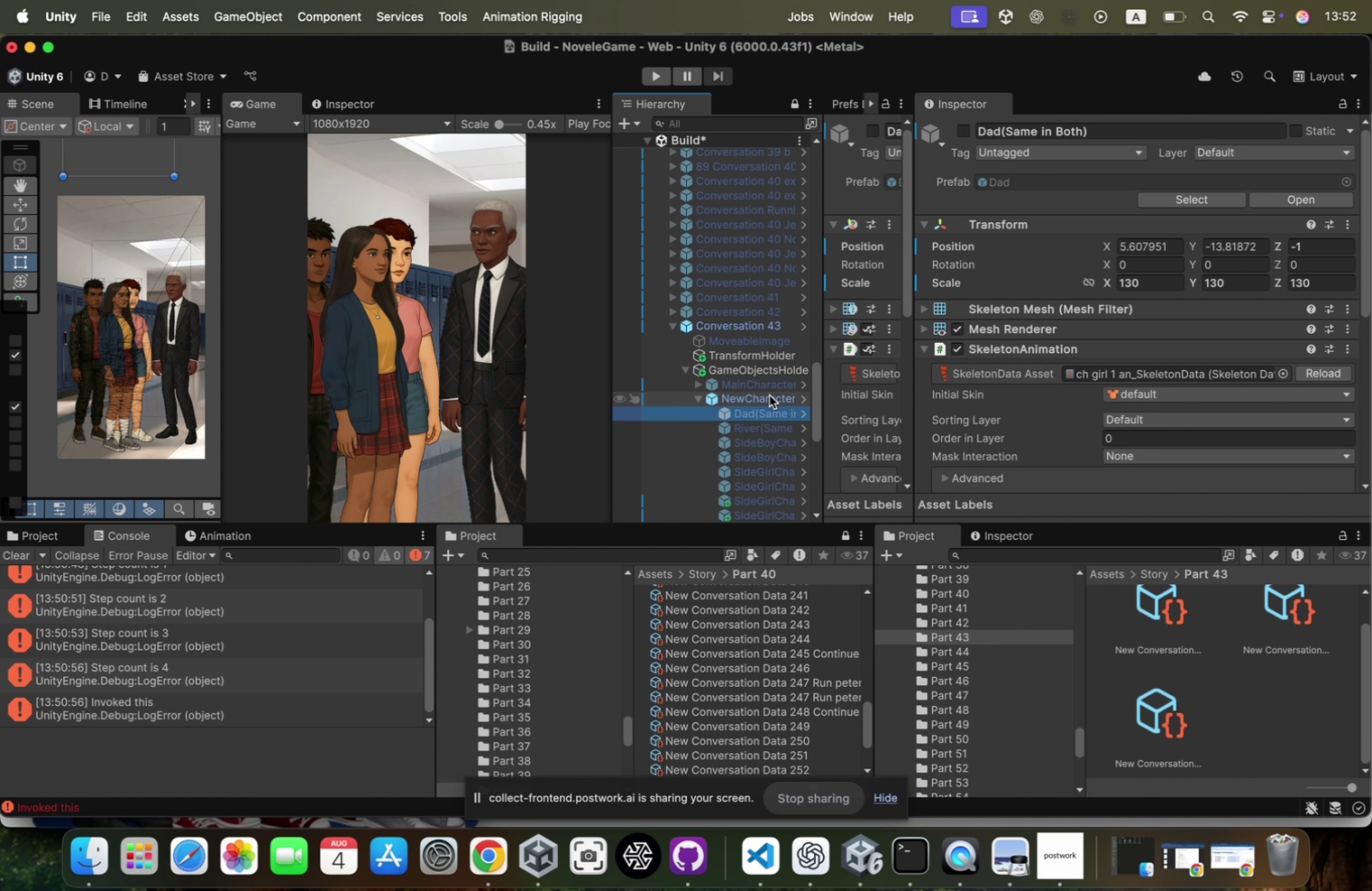 
scroll: coordinate [769, 395], scroll_direction: down, amount: 21.0
 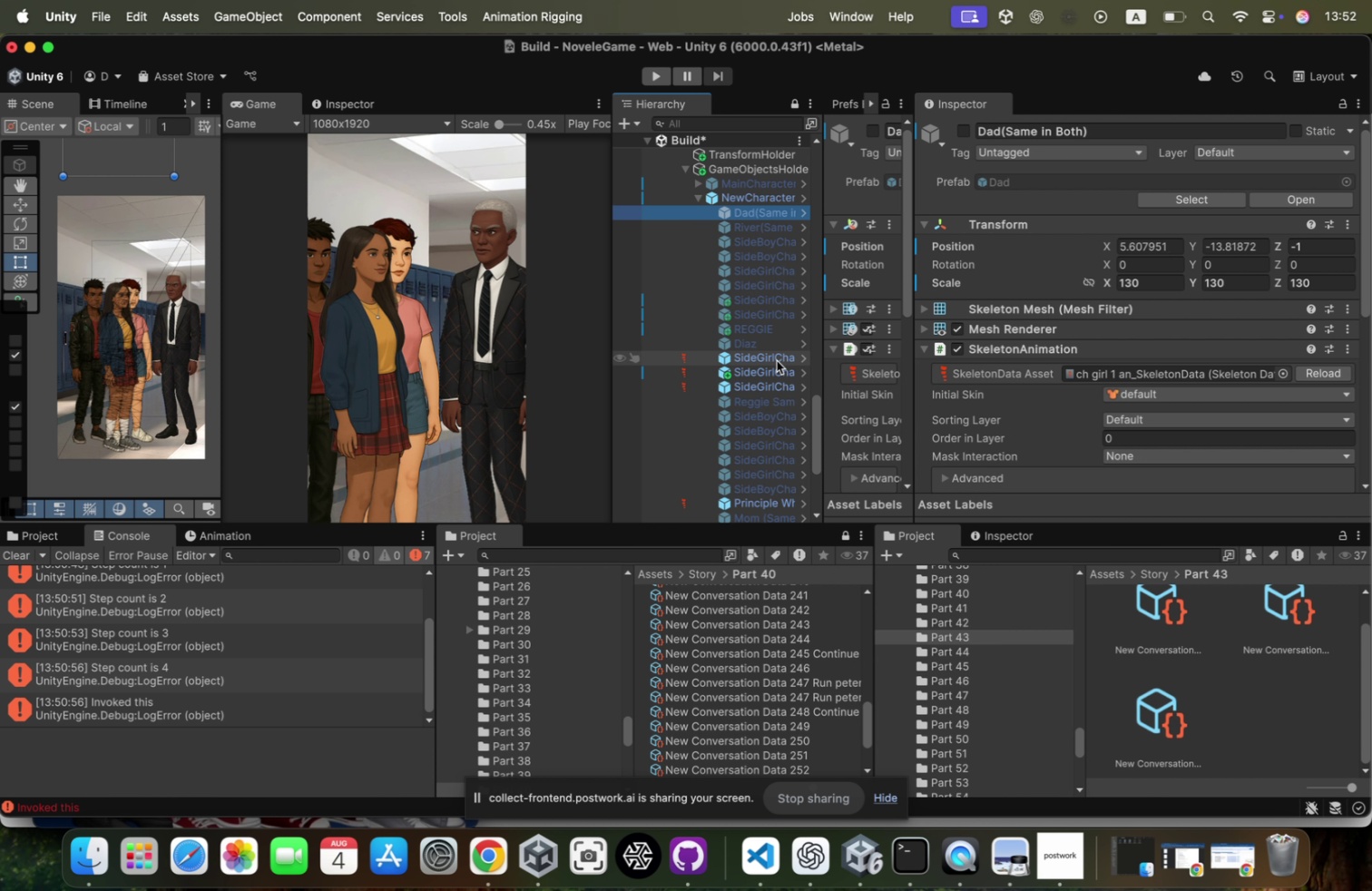 
left_click([777, 360])
 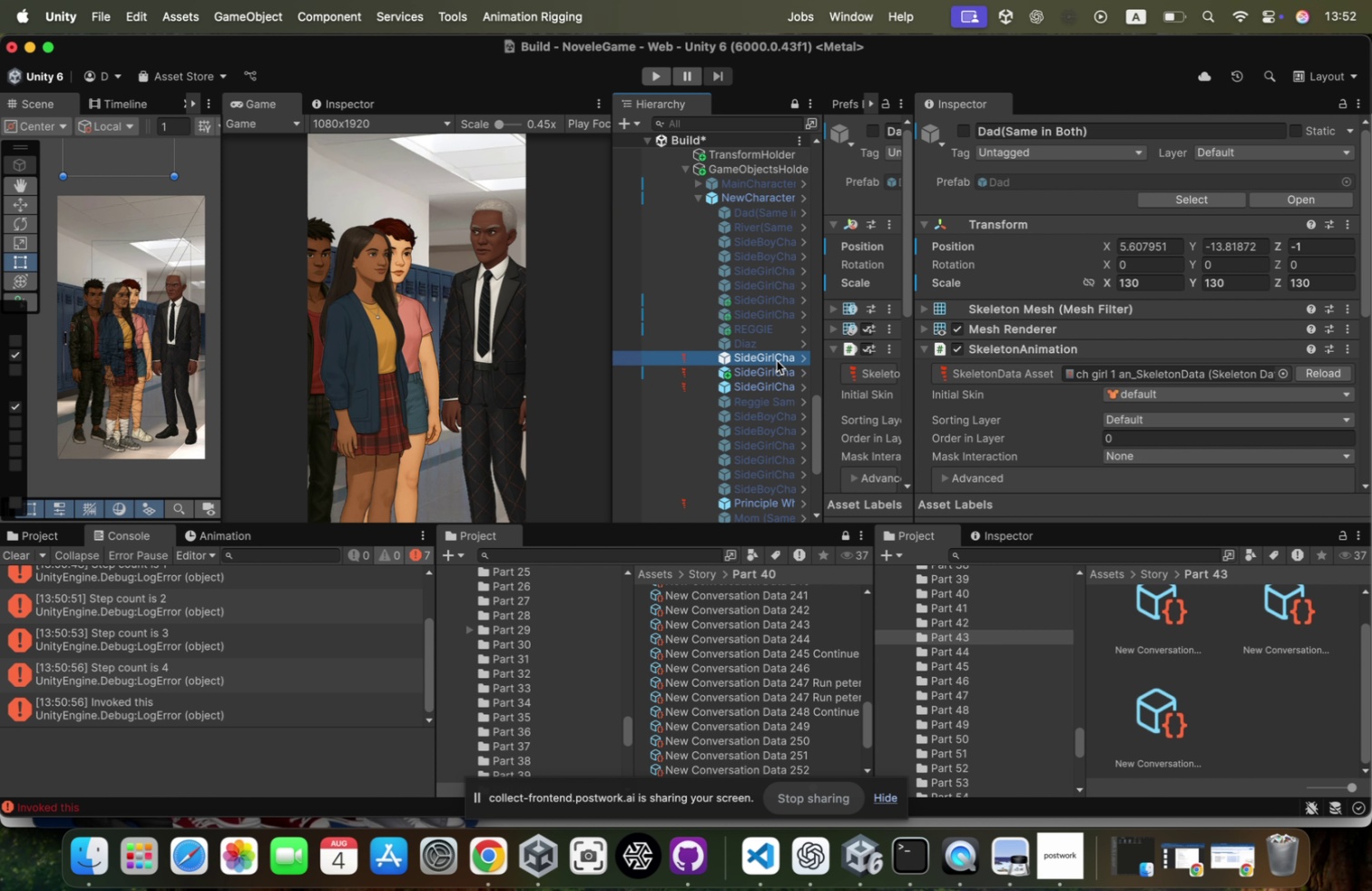 
hold_key(key=CommandLeft, duration=1.79)
left_click([768, 387])
 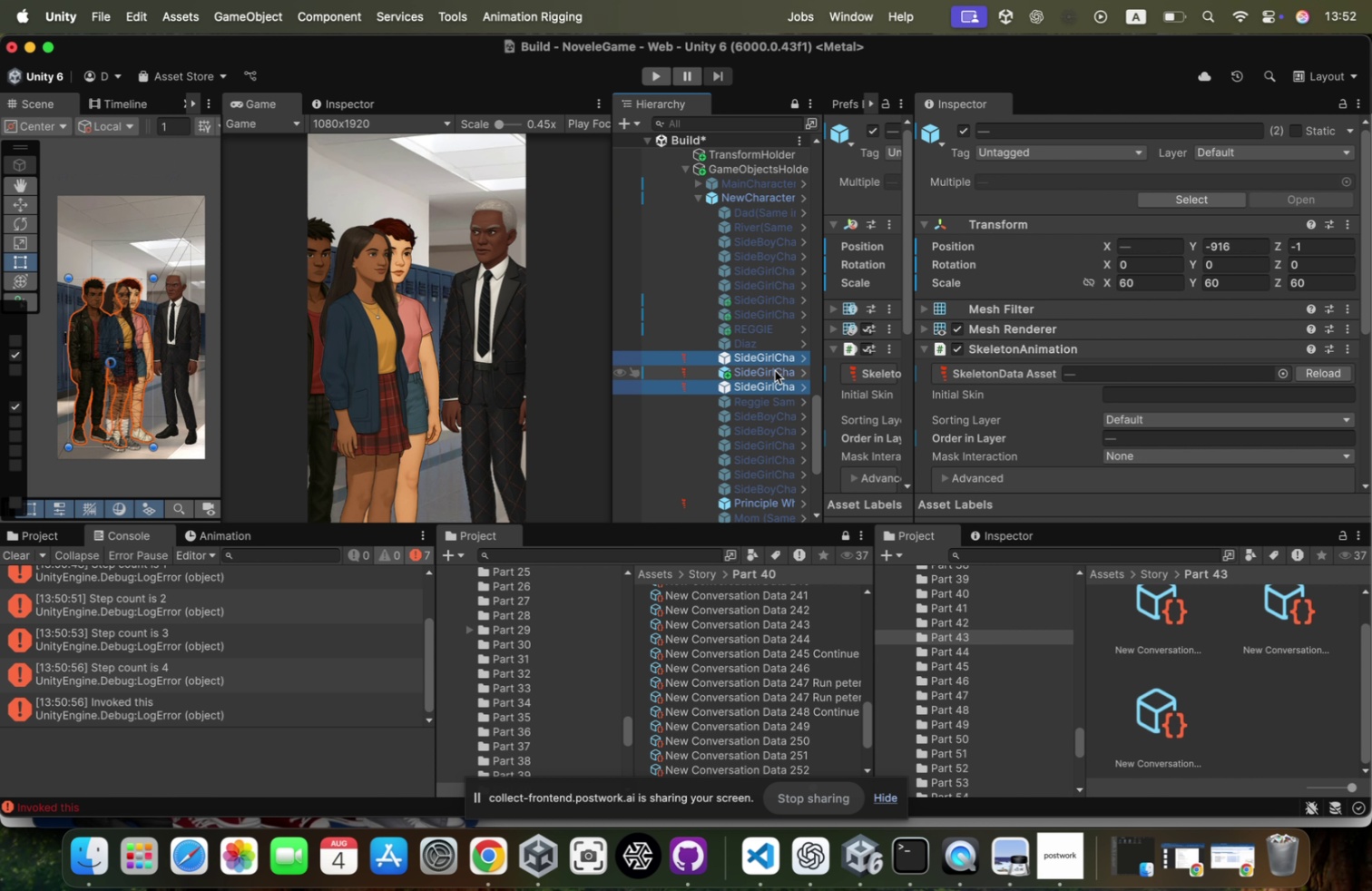 
left_click([776, 369])
 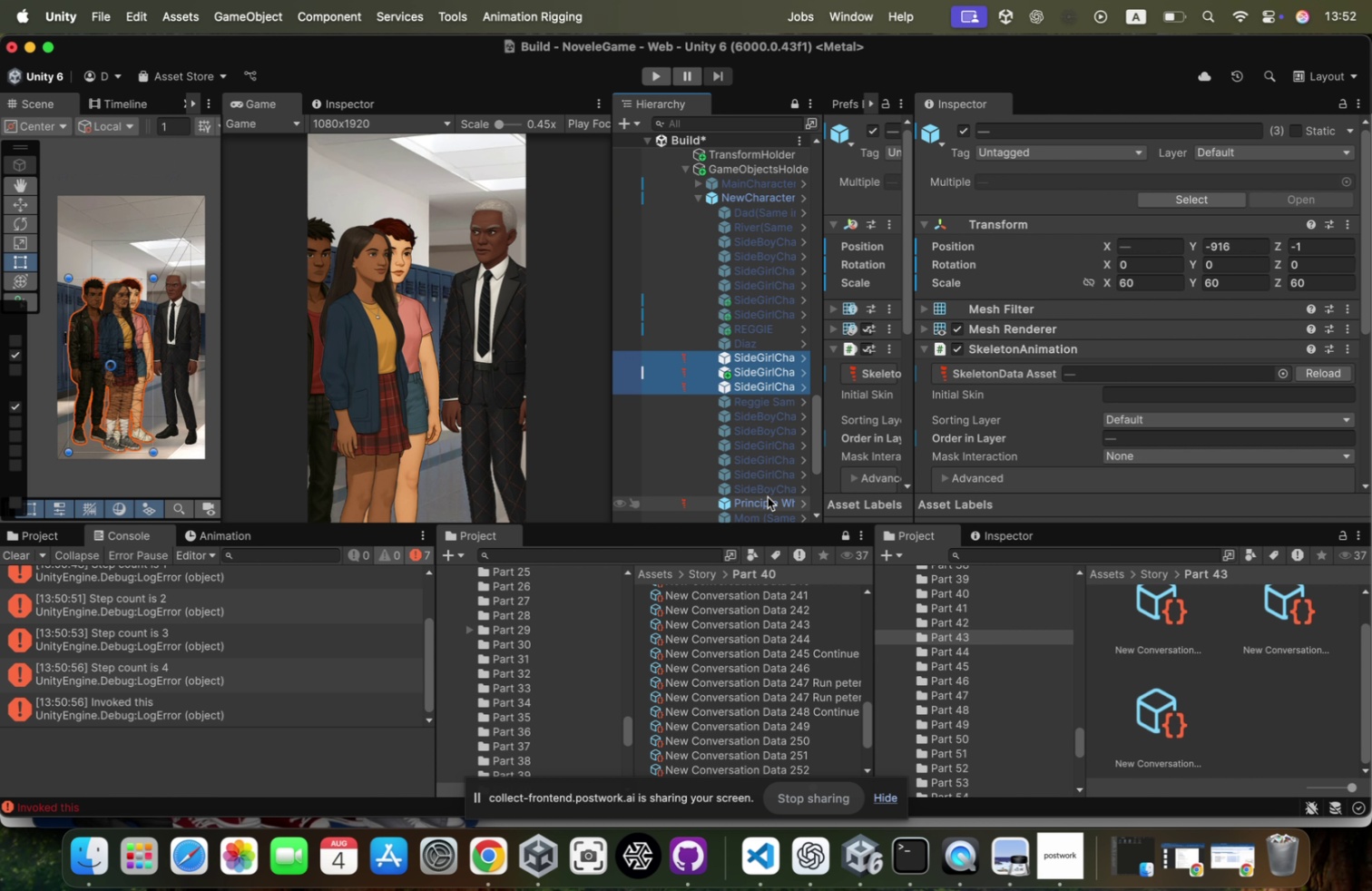 
left_click([766, 499])
 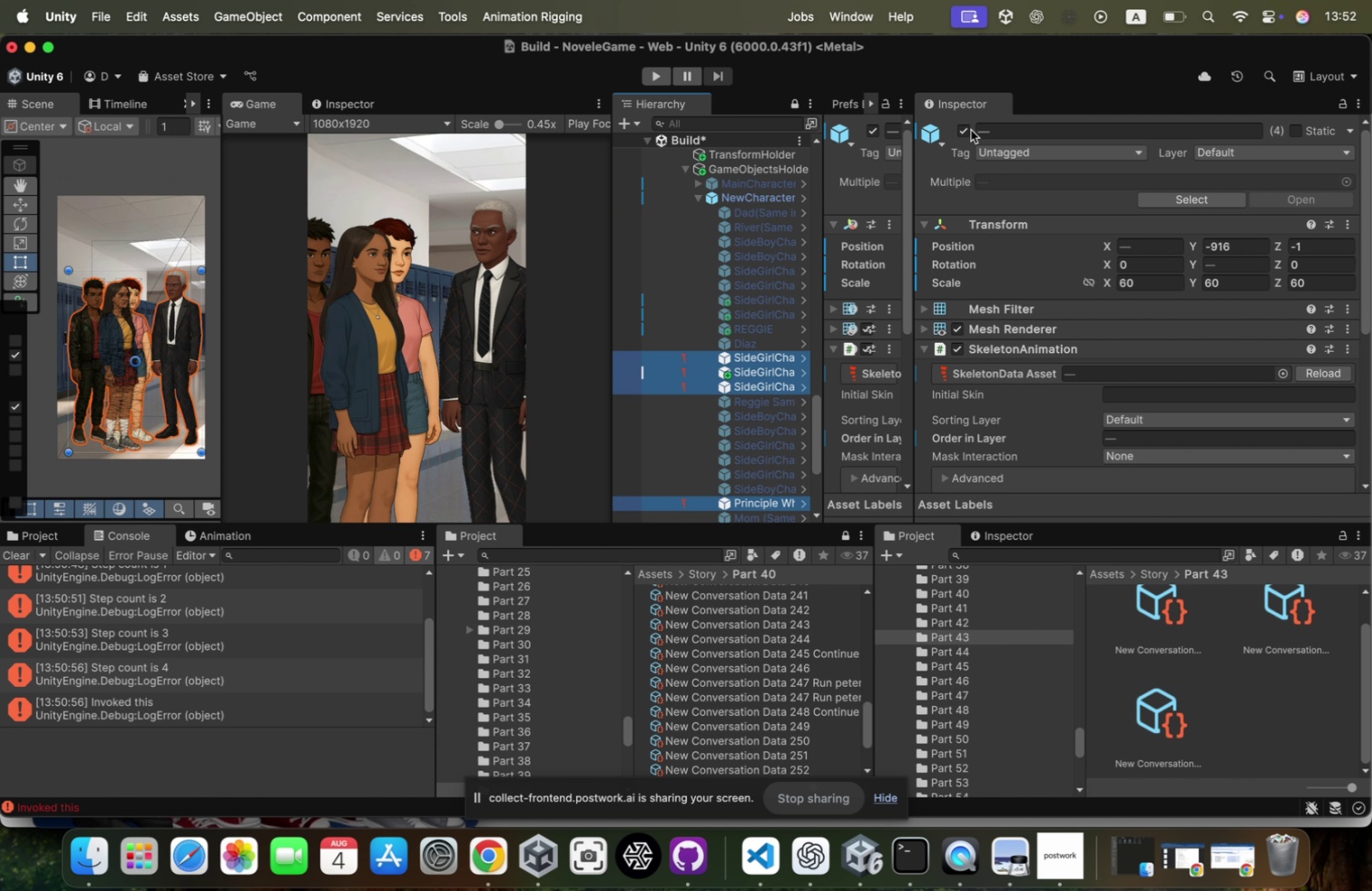 
left_click([966, 132])
 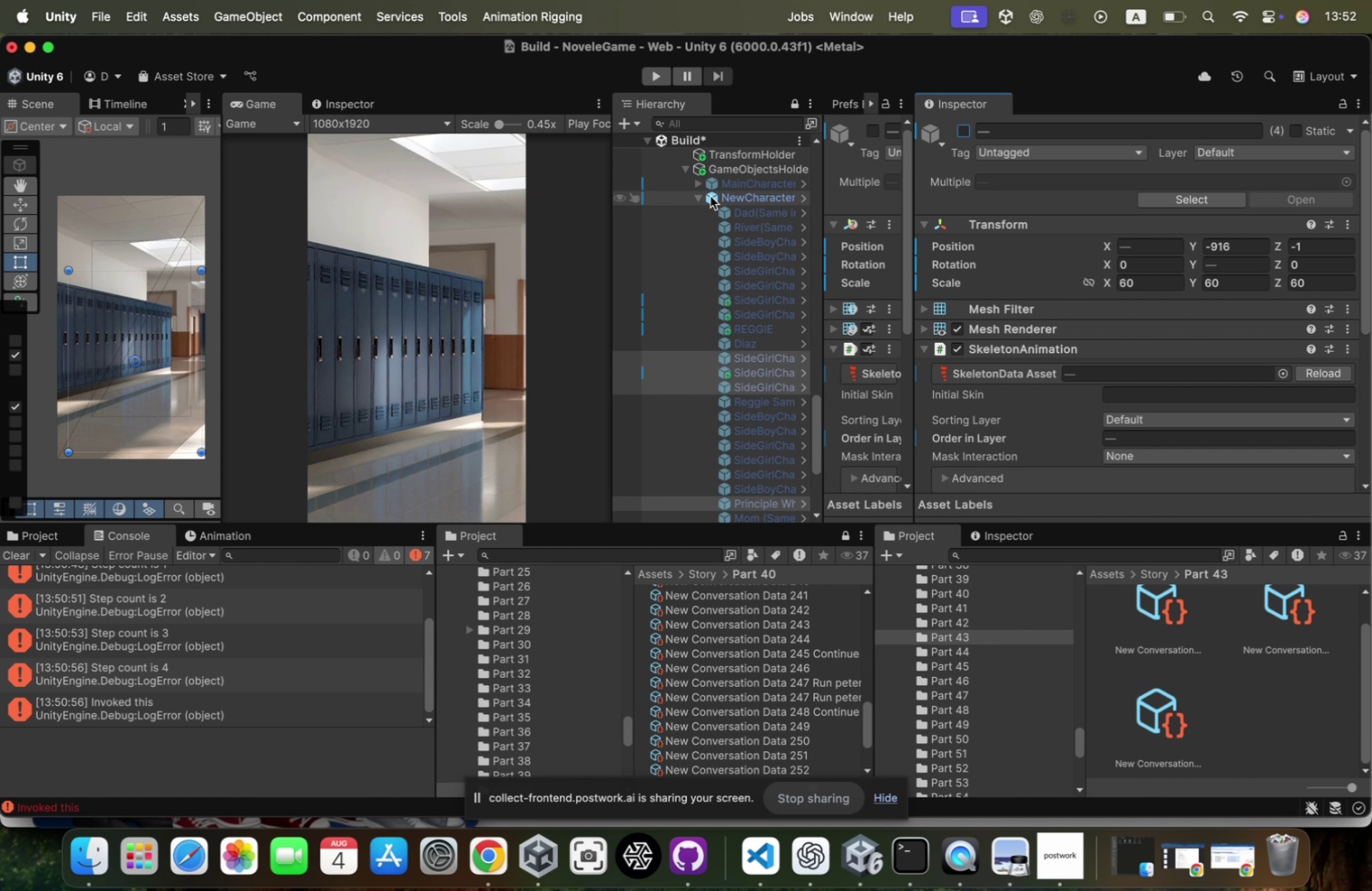 
scroll: coordinate [713, 261], scroll_direction: up, amount: 11.0
 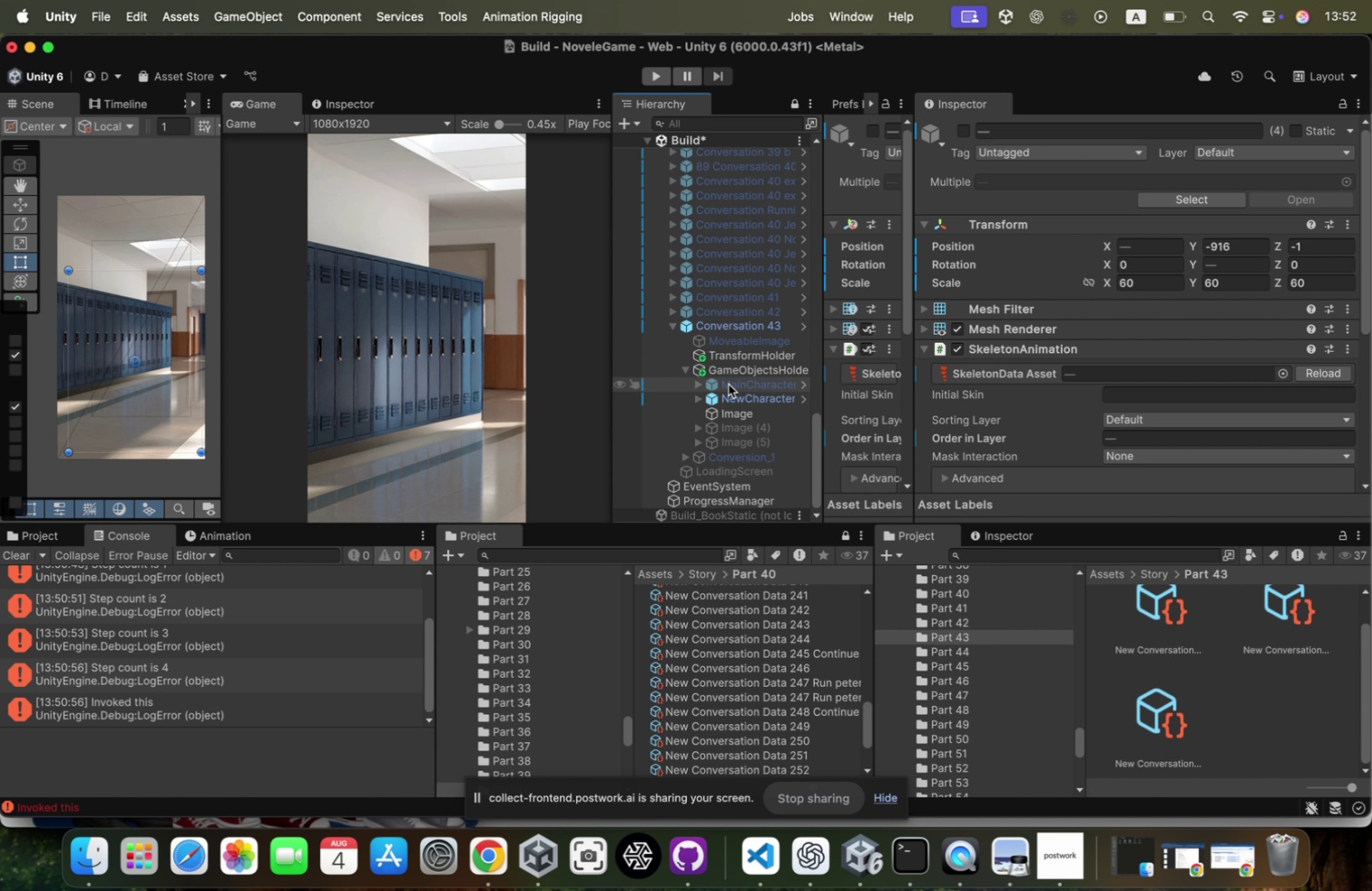 
left_click([757, 319])
 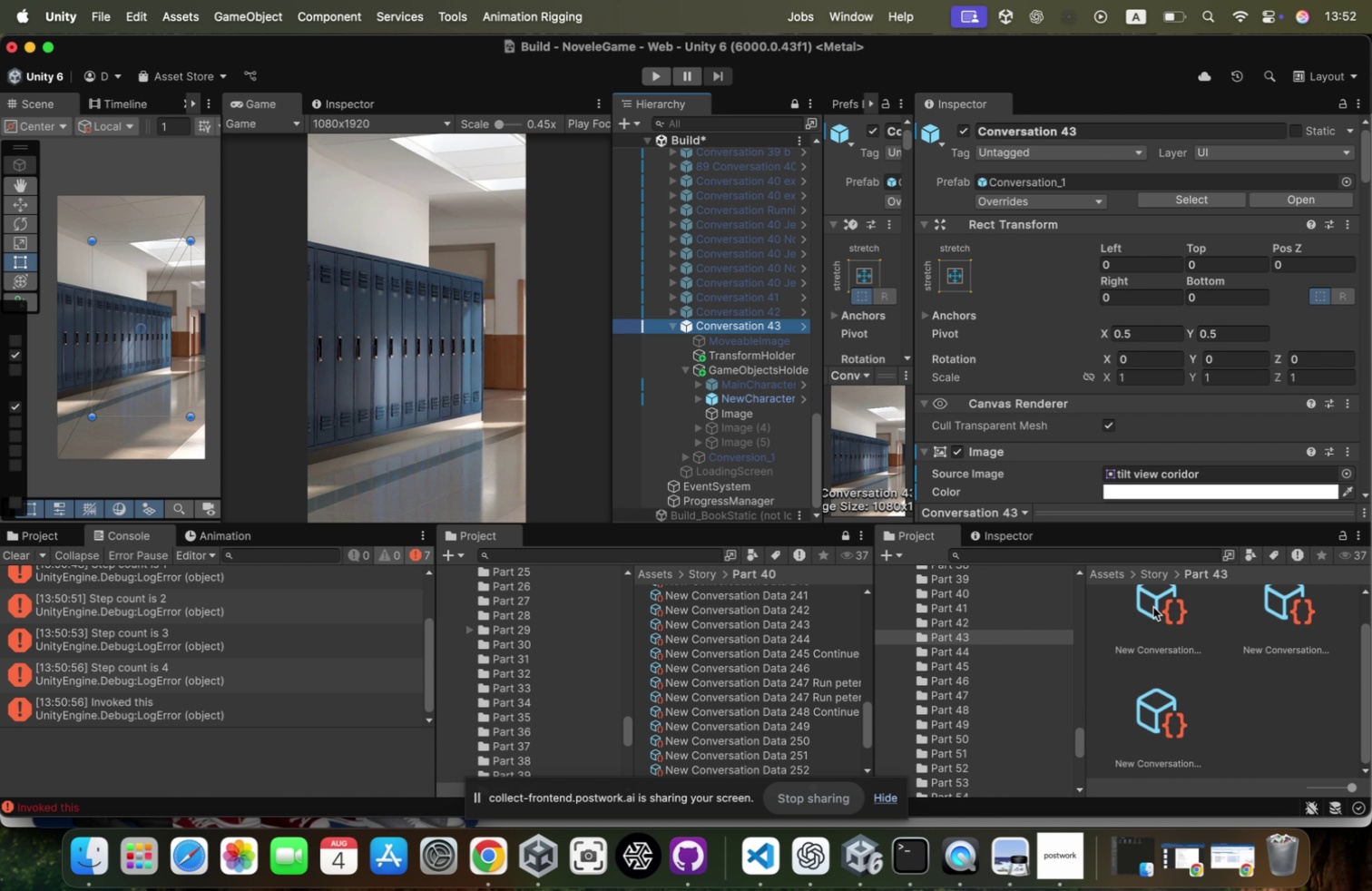 
scroll: coordinate [1154, 293], scroll_direction: down, amount: 53.0
 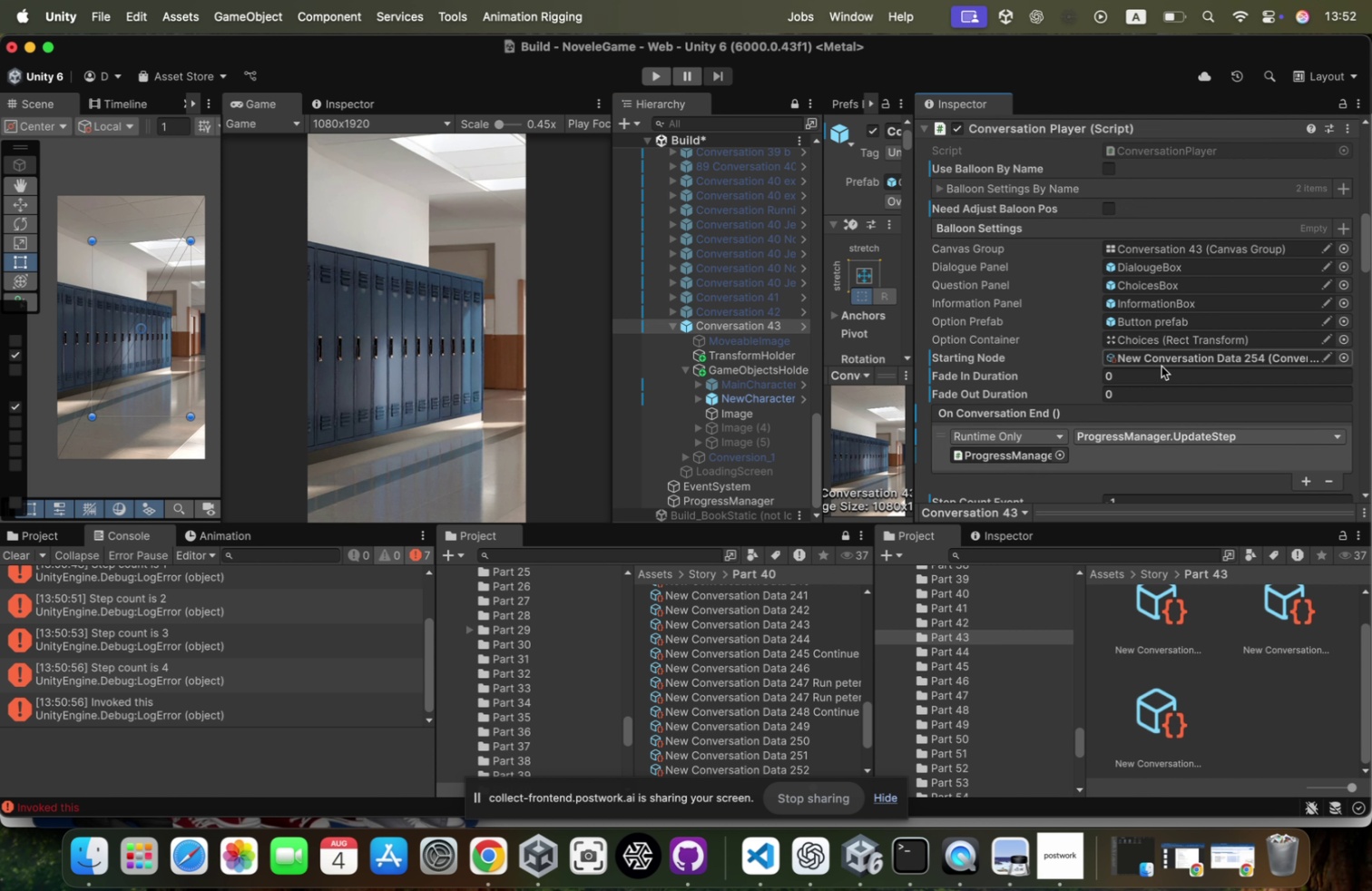 
left_click_drag(start_coordinate=[1159, 616], to_coordinate=[1181, 298])
 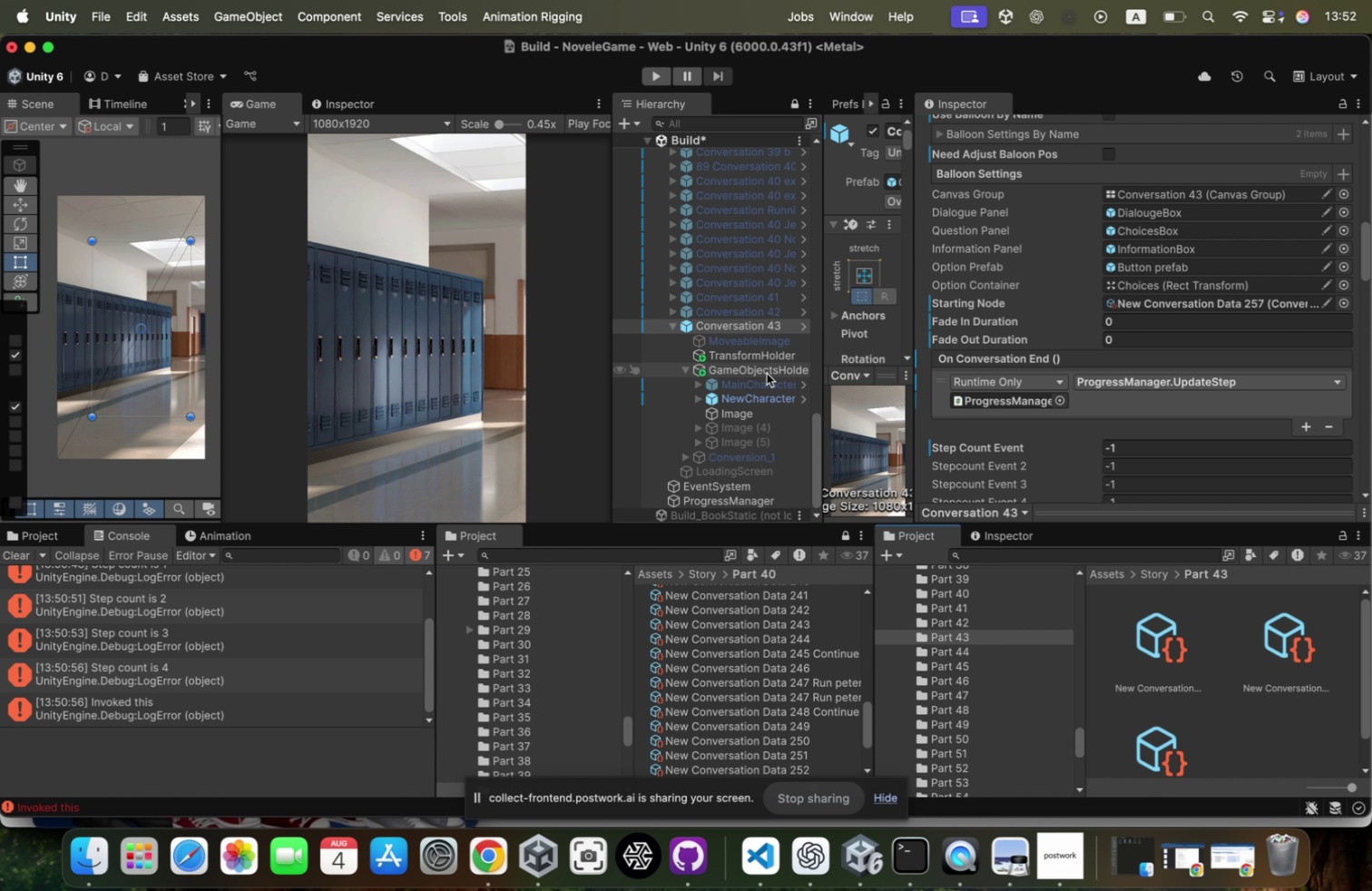 
wait(30.8)
 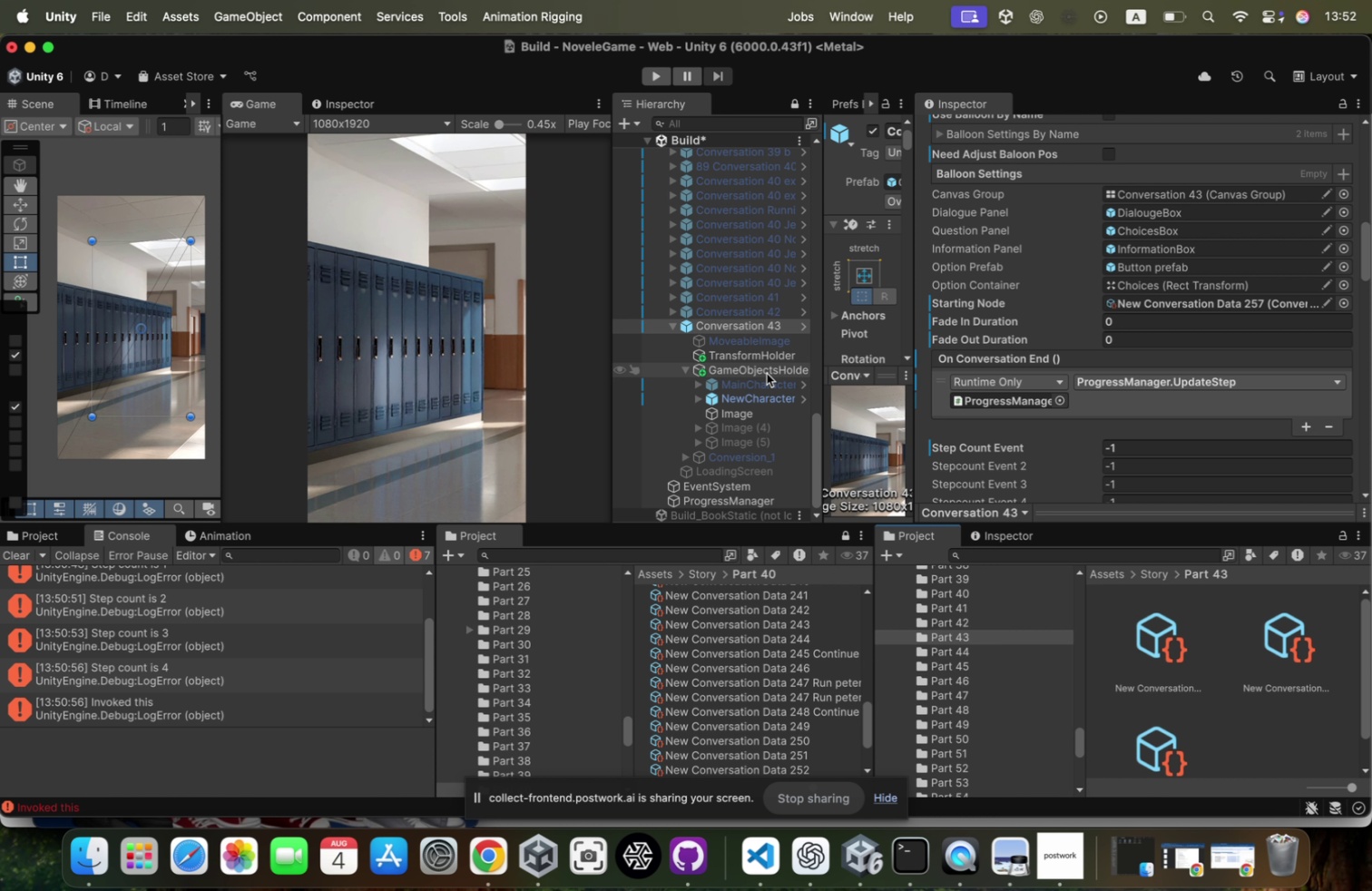 
left_click([1149, 300])
 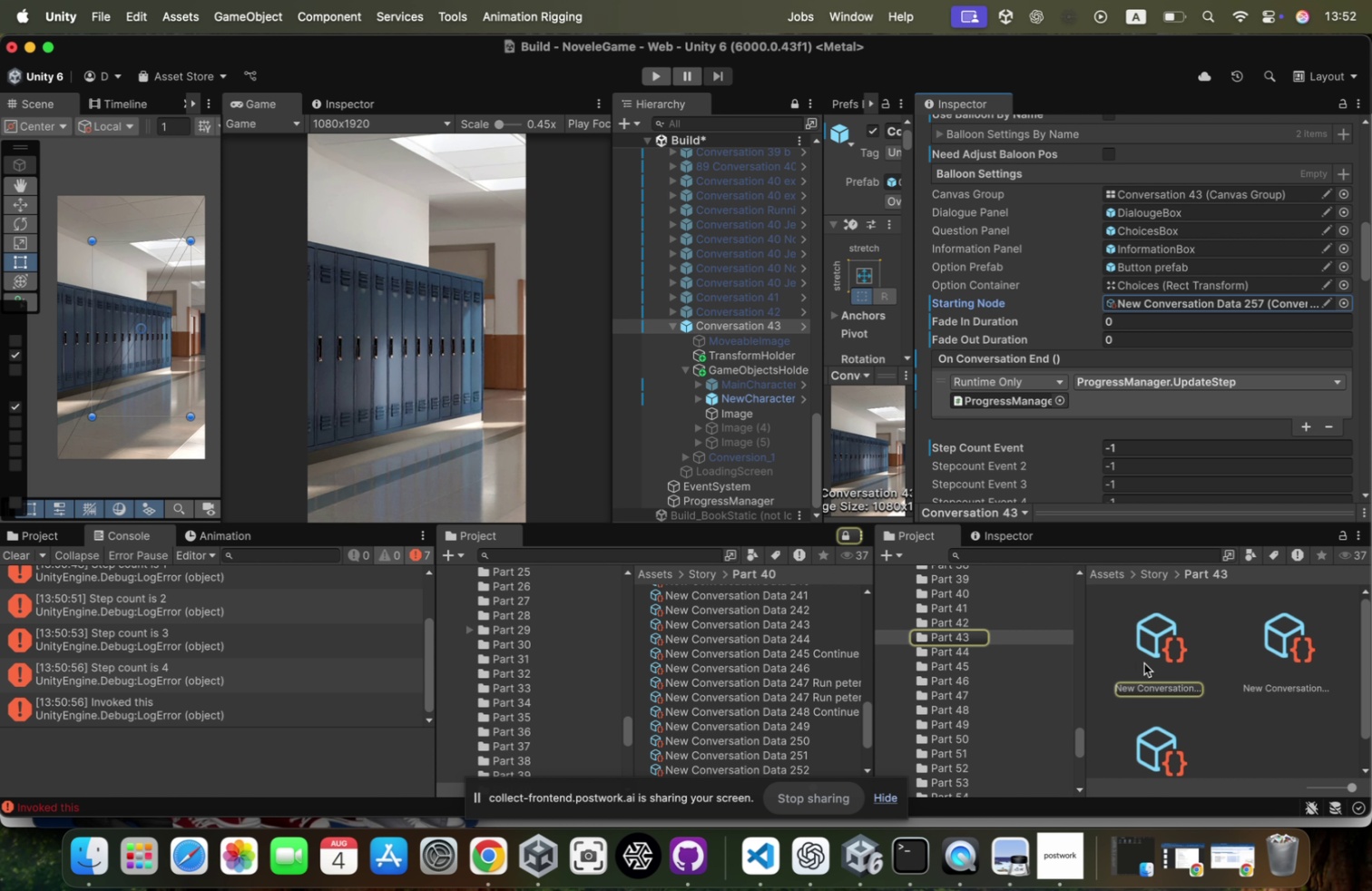 
left_click([1154, 650])
 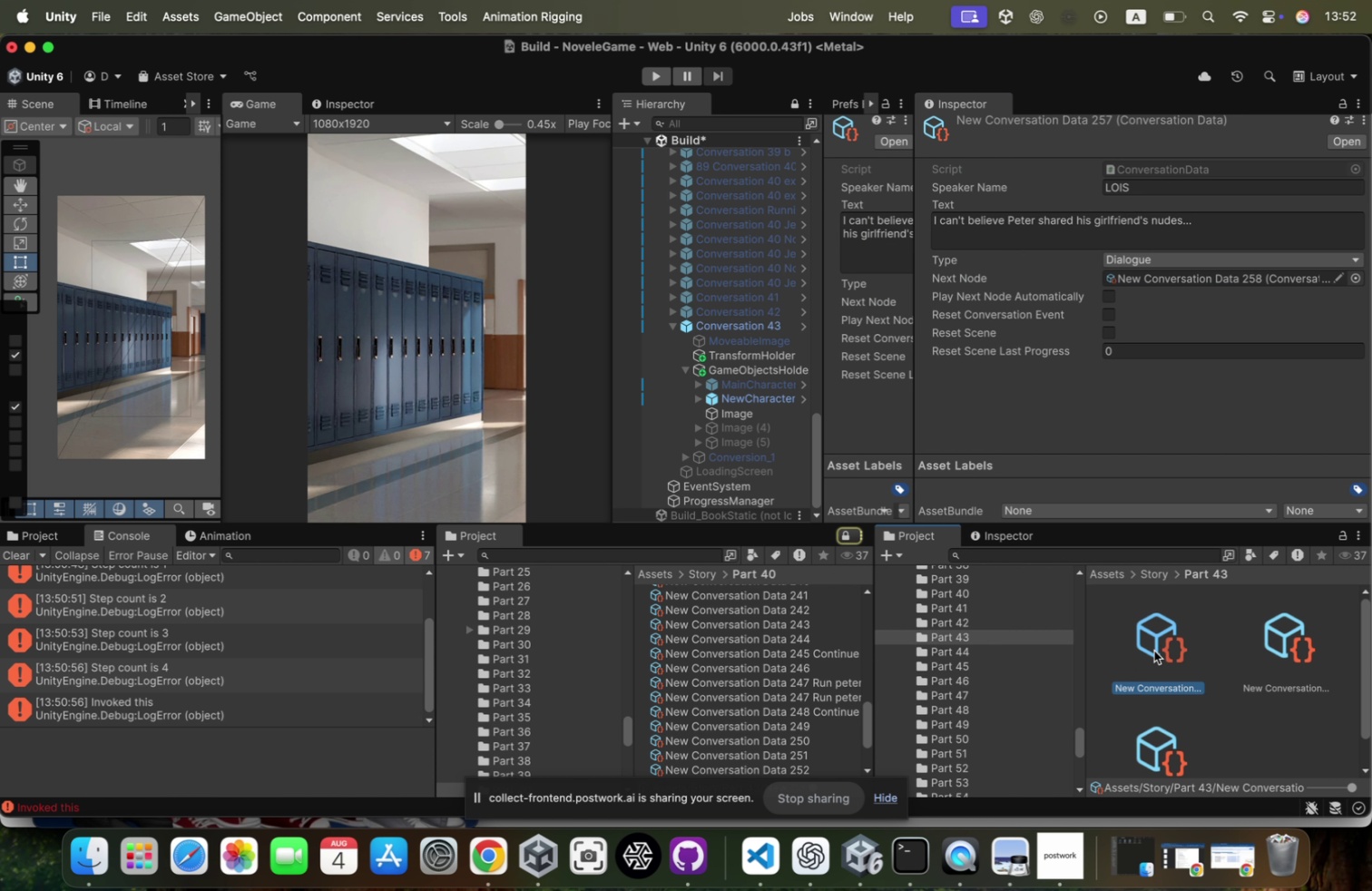 
key(ArrowRight)
 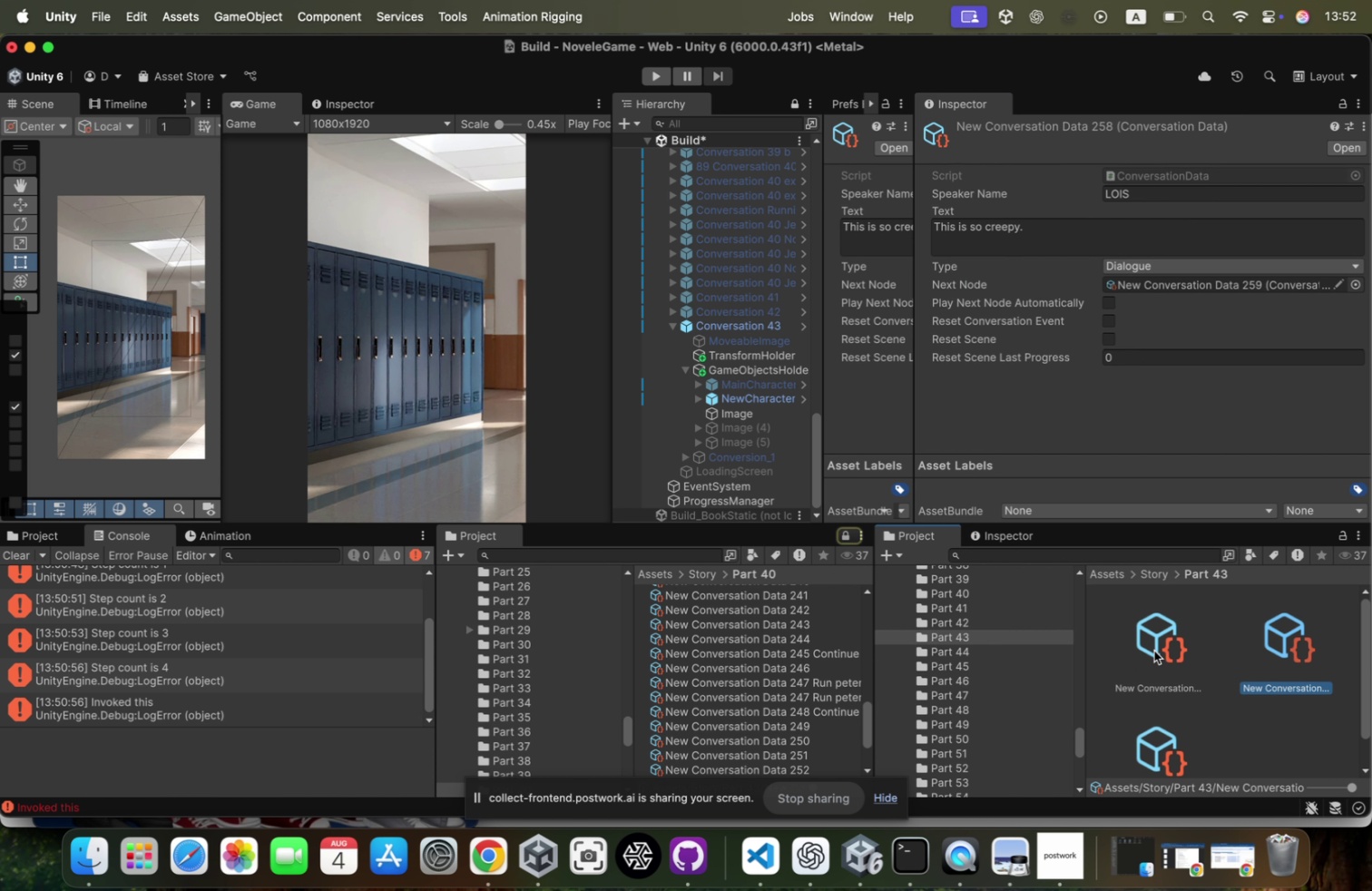 
key(ArrowLeft)
 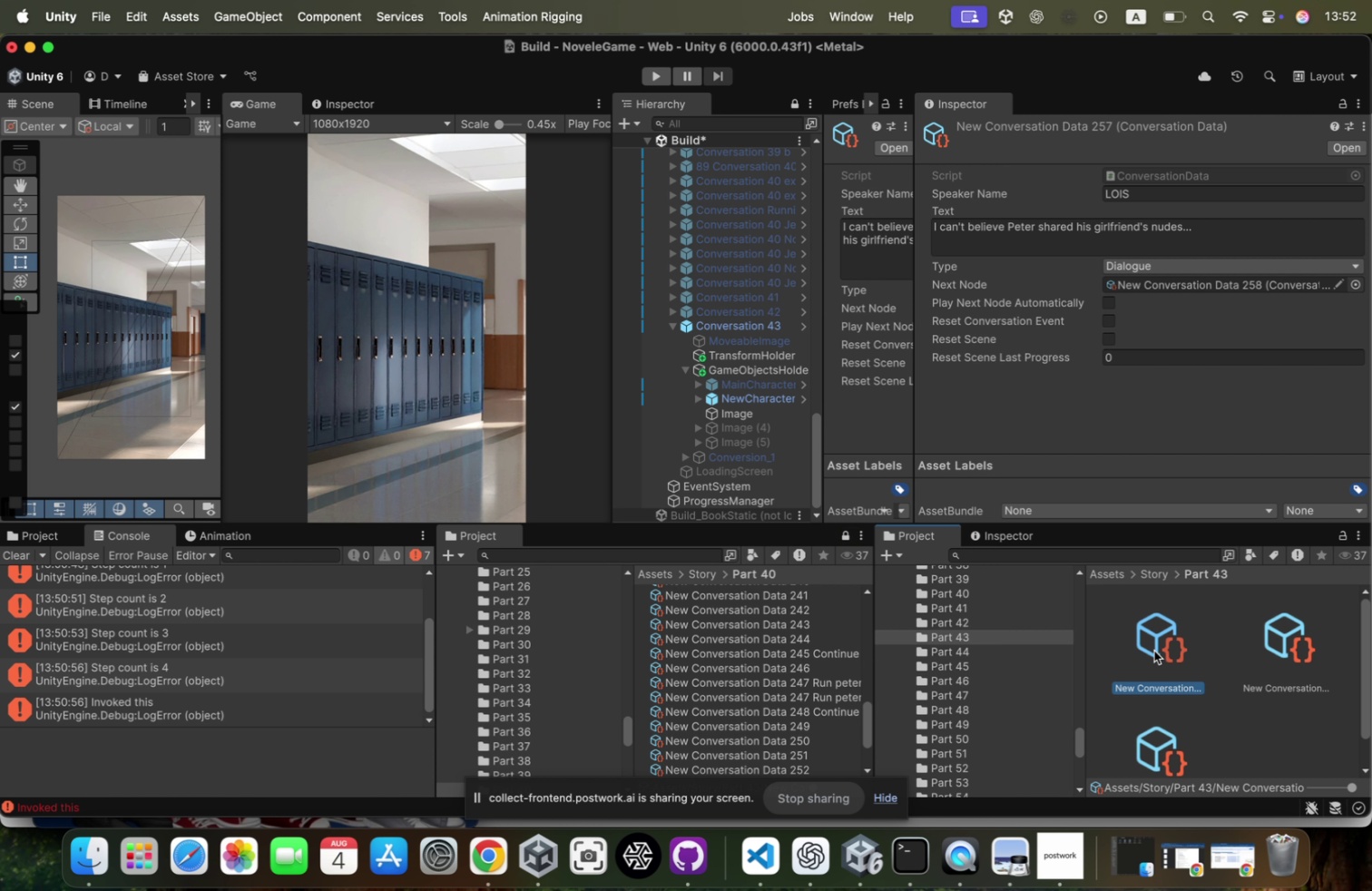 
key(ArrowRight)
 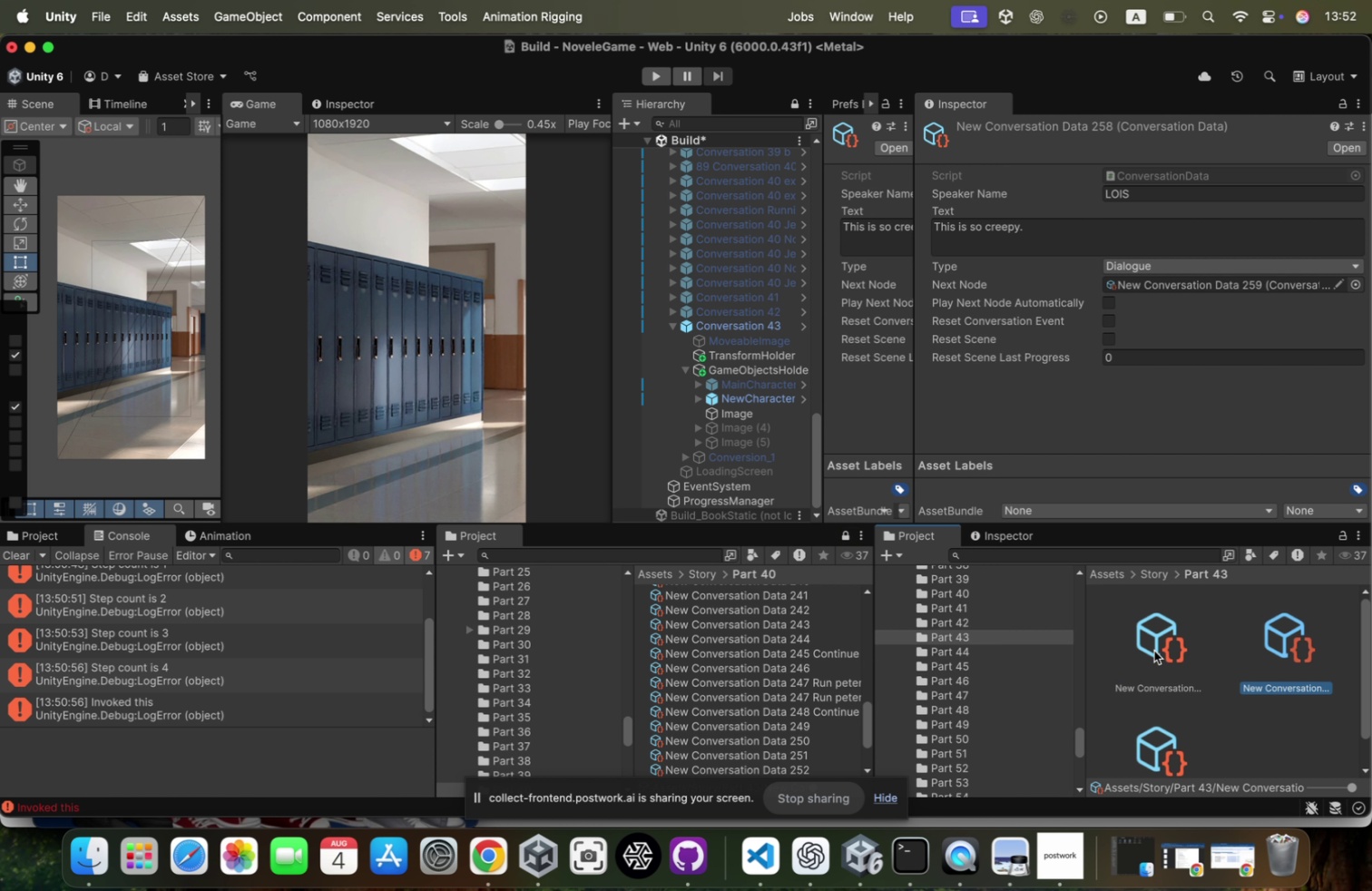 
key(ArrowLeft)
 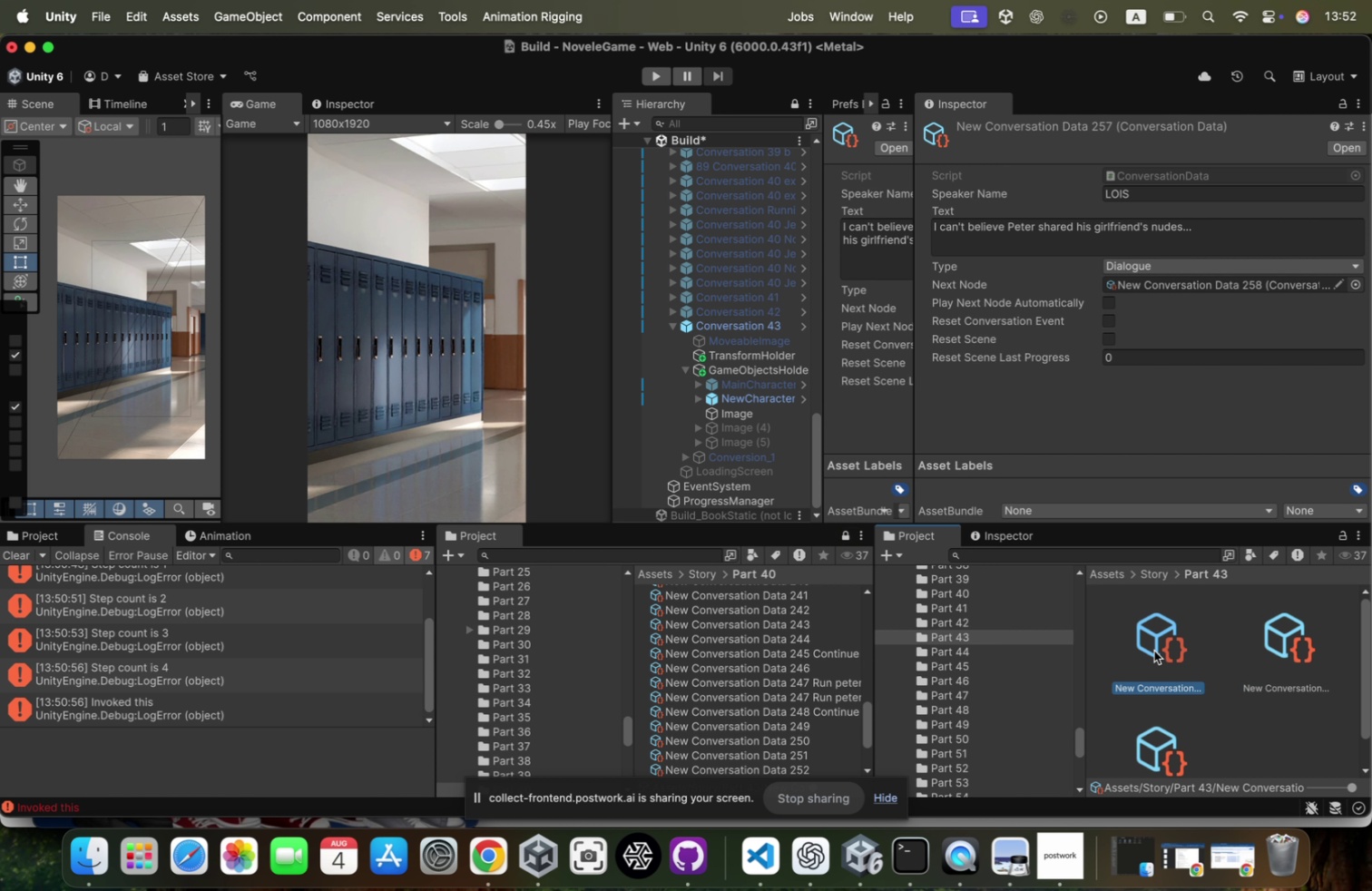 
key(ArrowRight)
 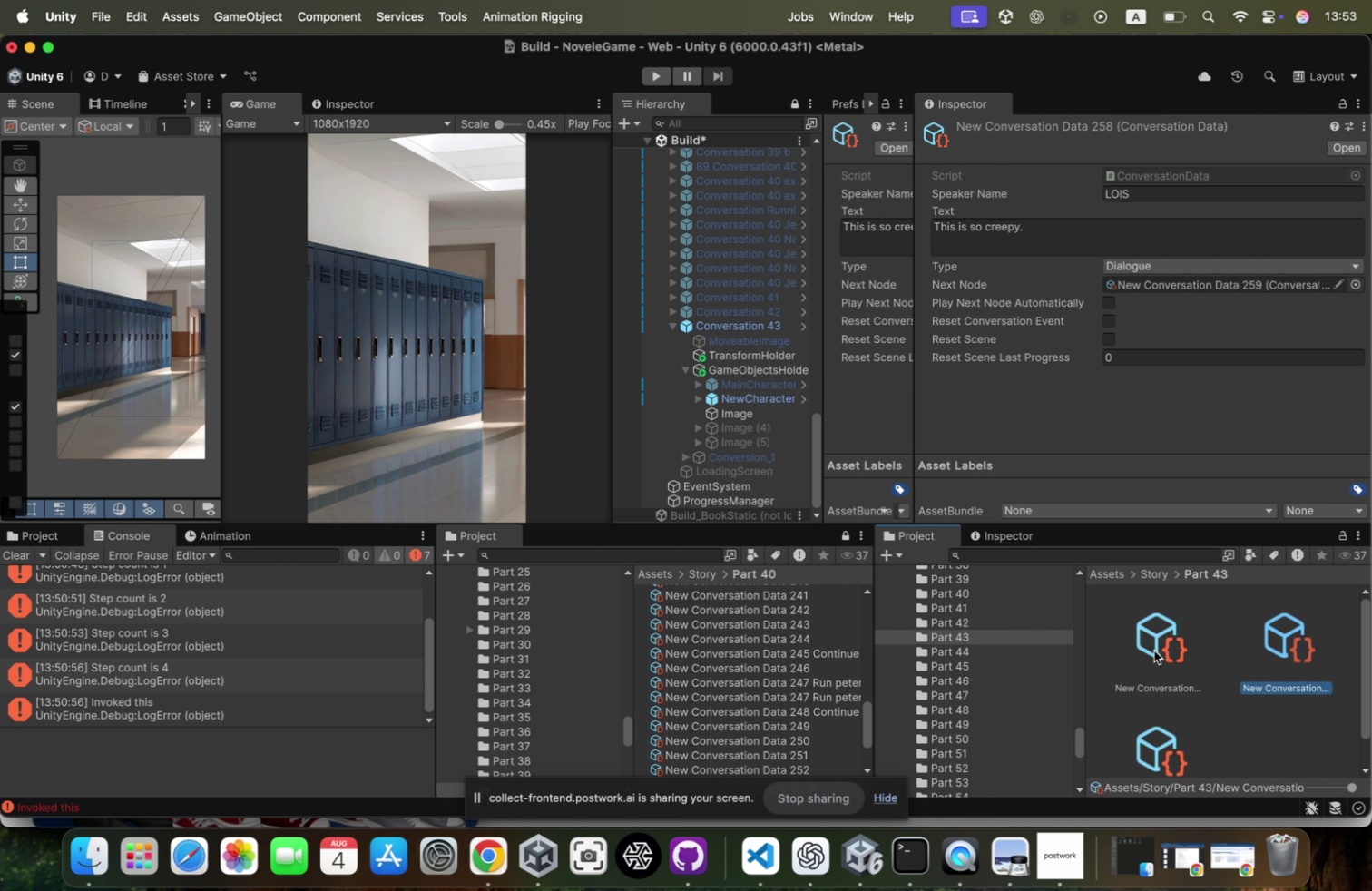 
key(ArrowRight)
 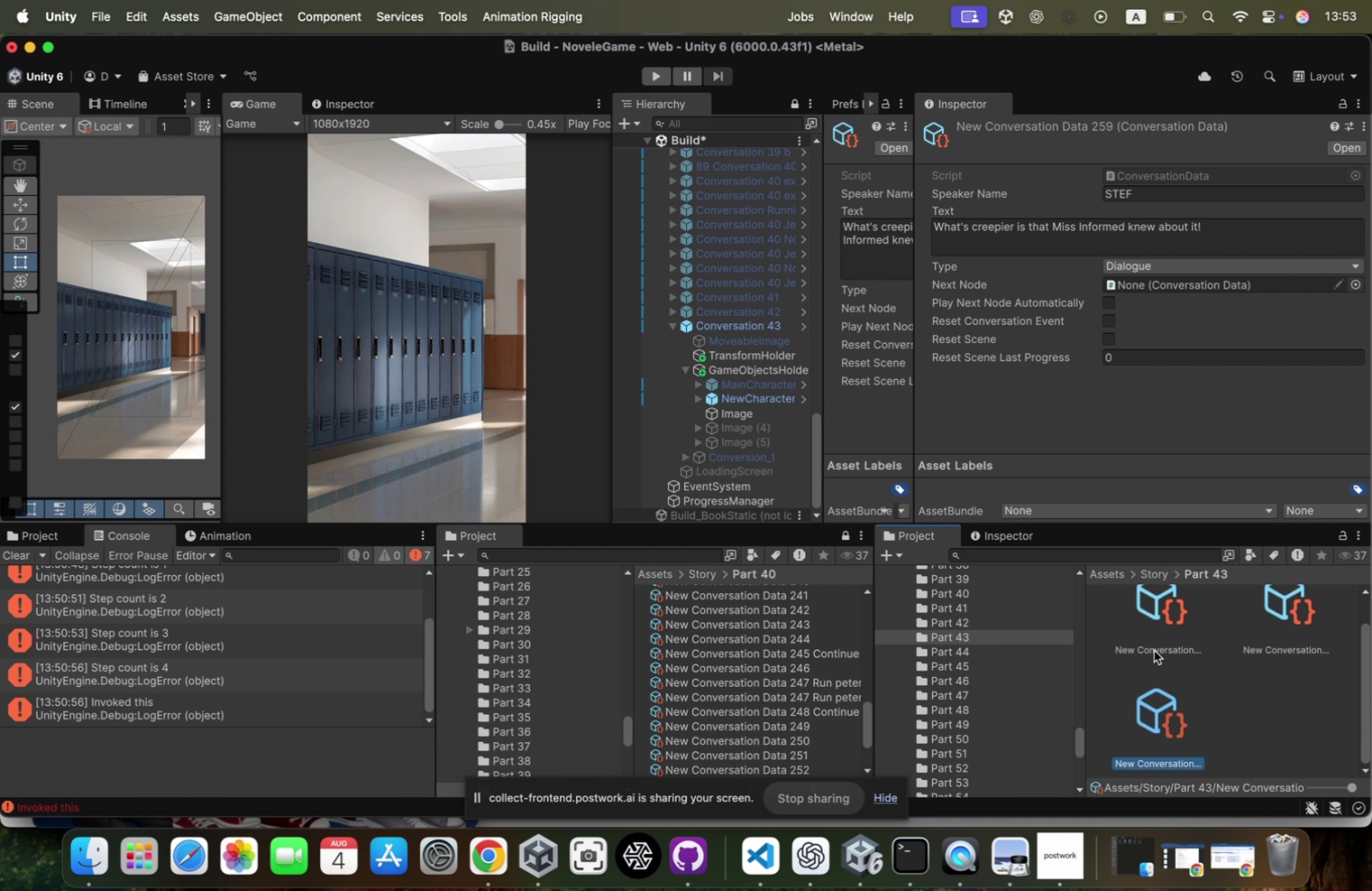 
key(ArrowLeft)
 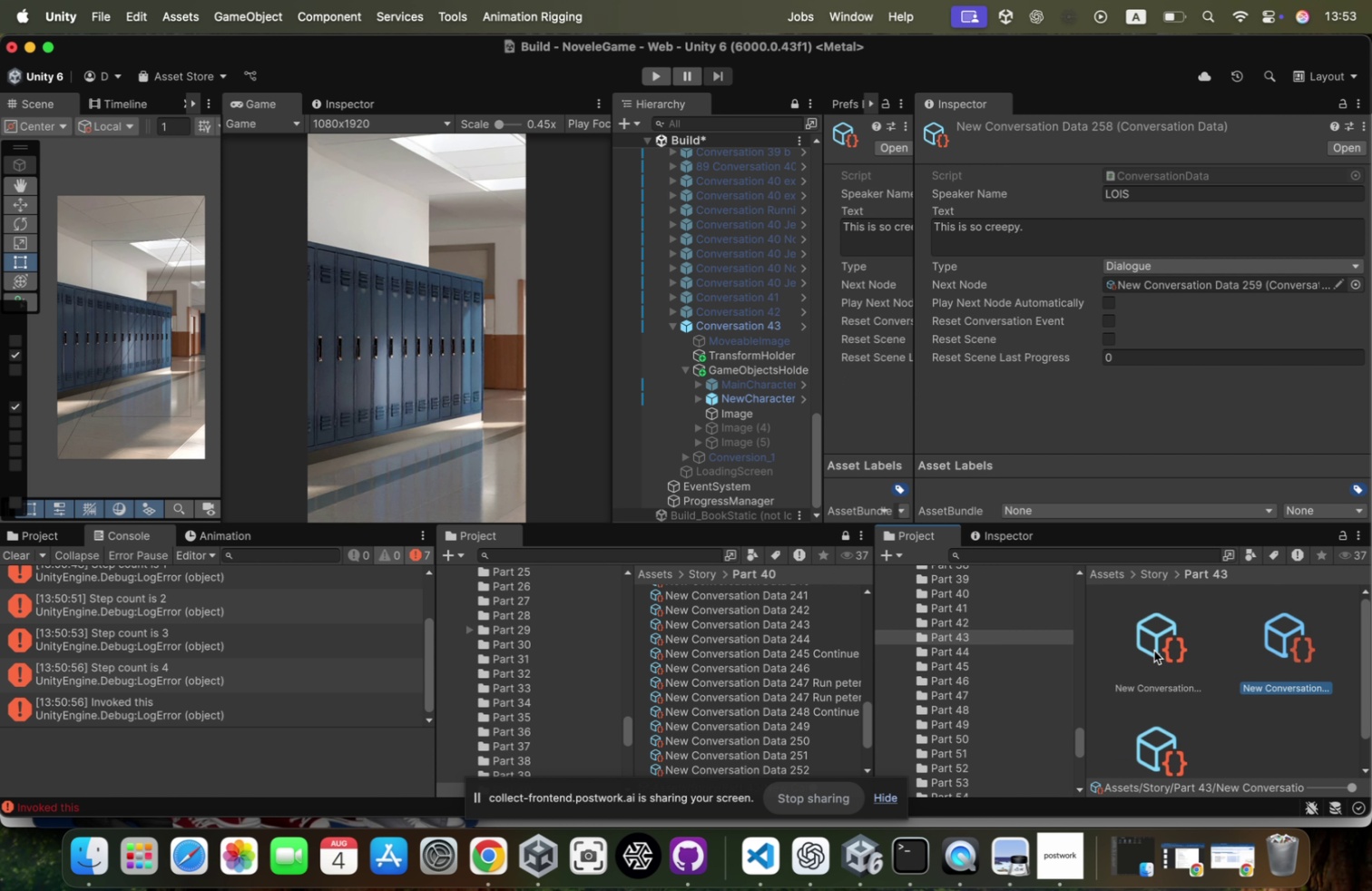 
key(ArrowLeft)
 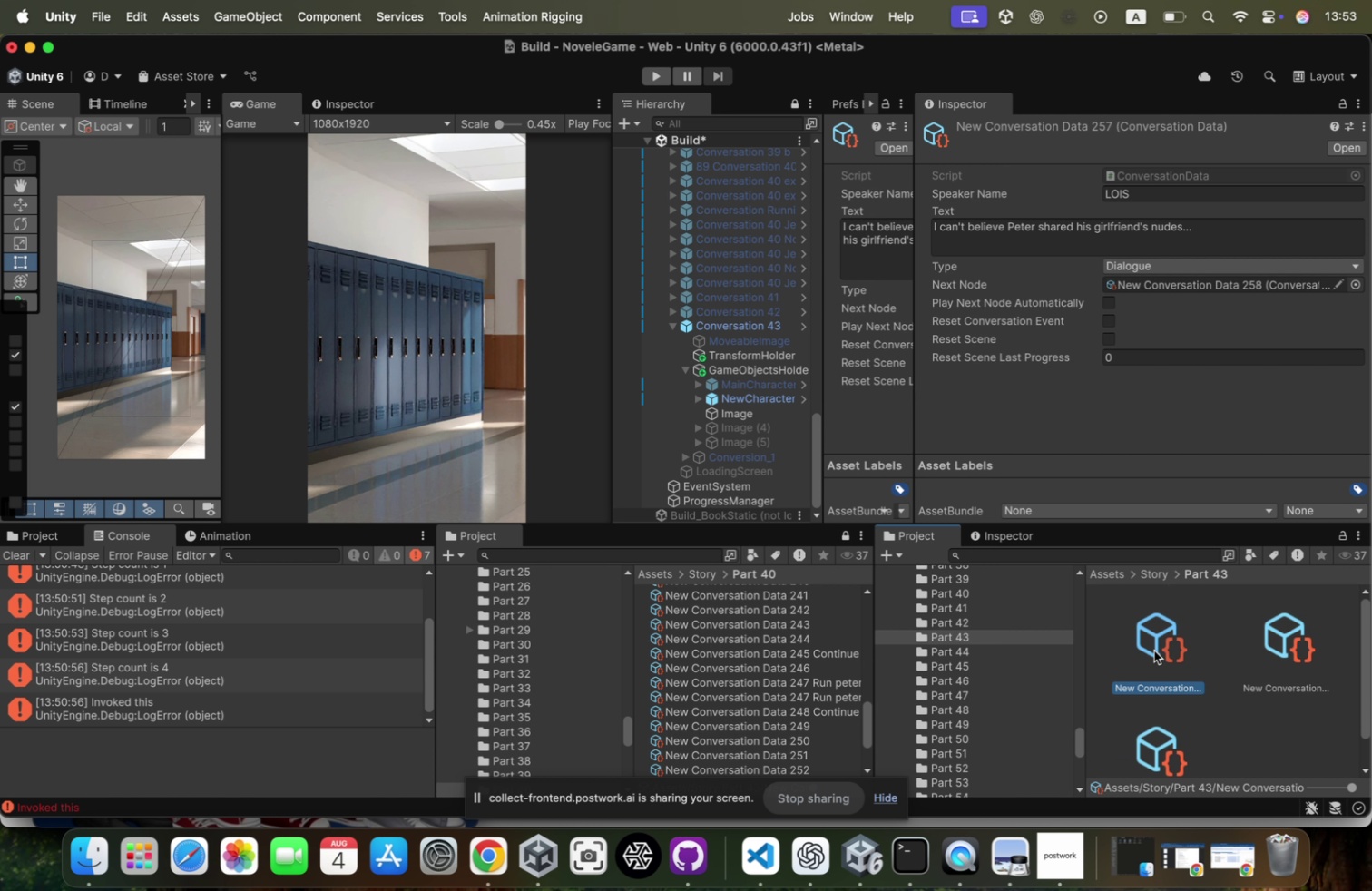 
key(ArrowRight)
 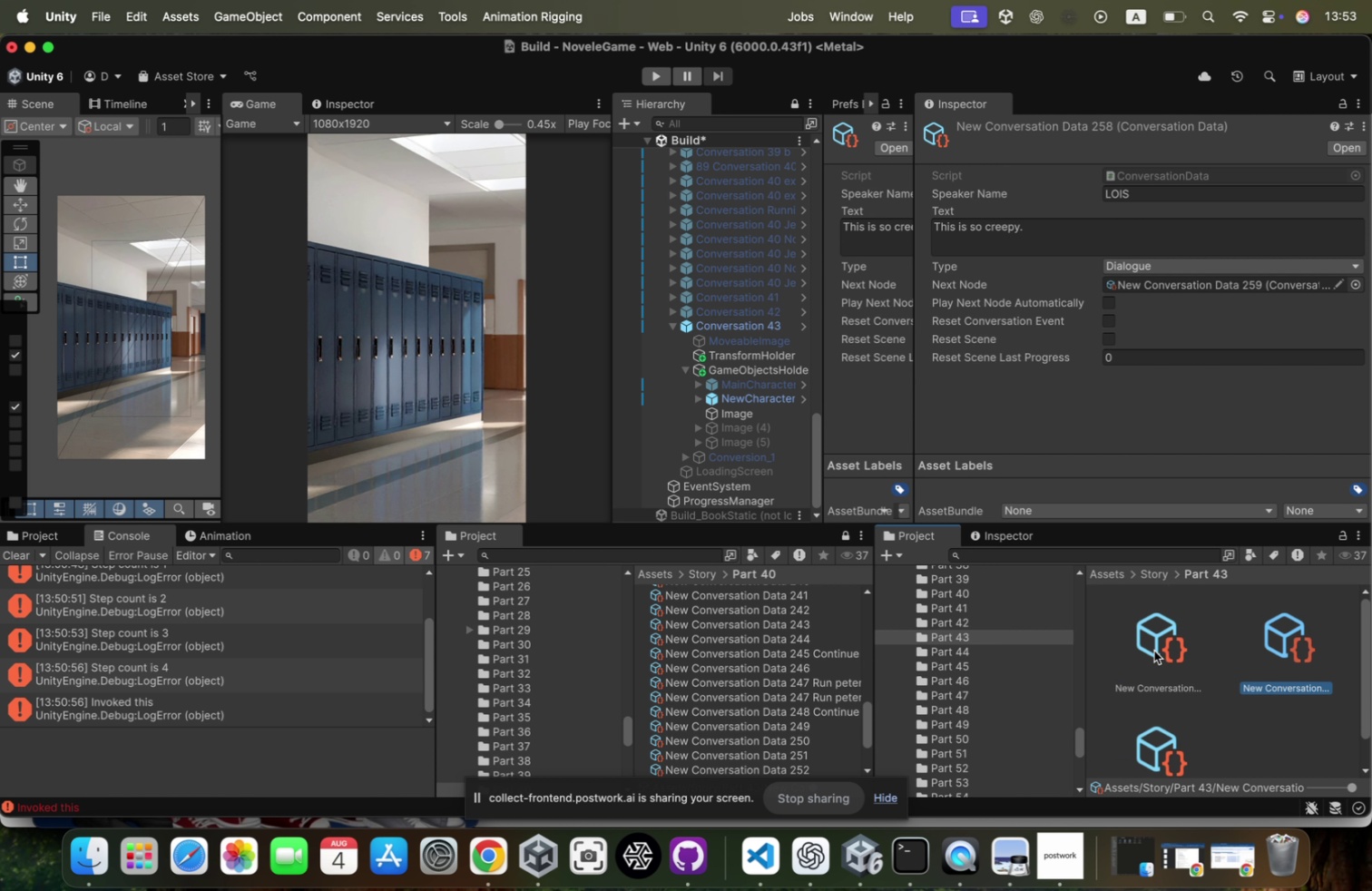 
key(ArrowRight)
 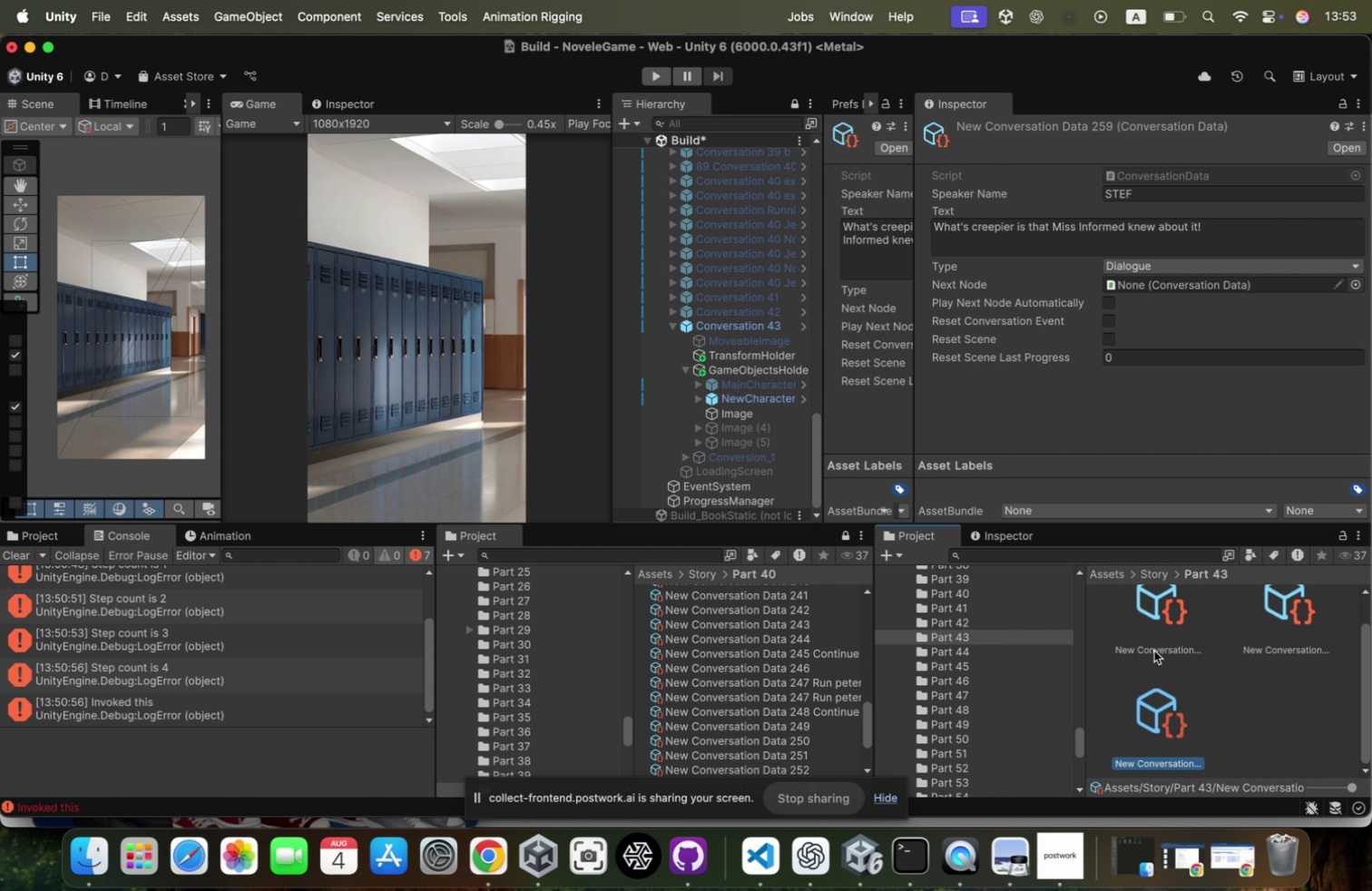 
key(ArrowRight)
 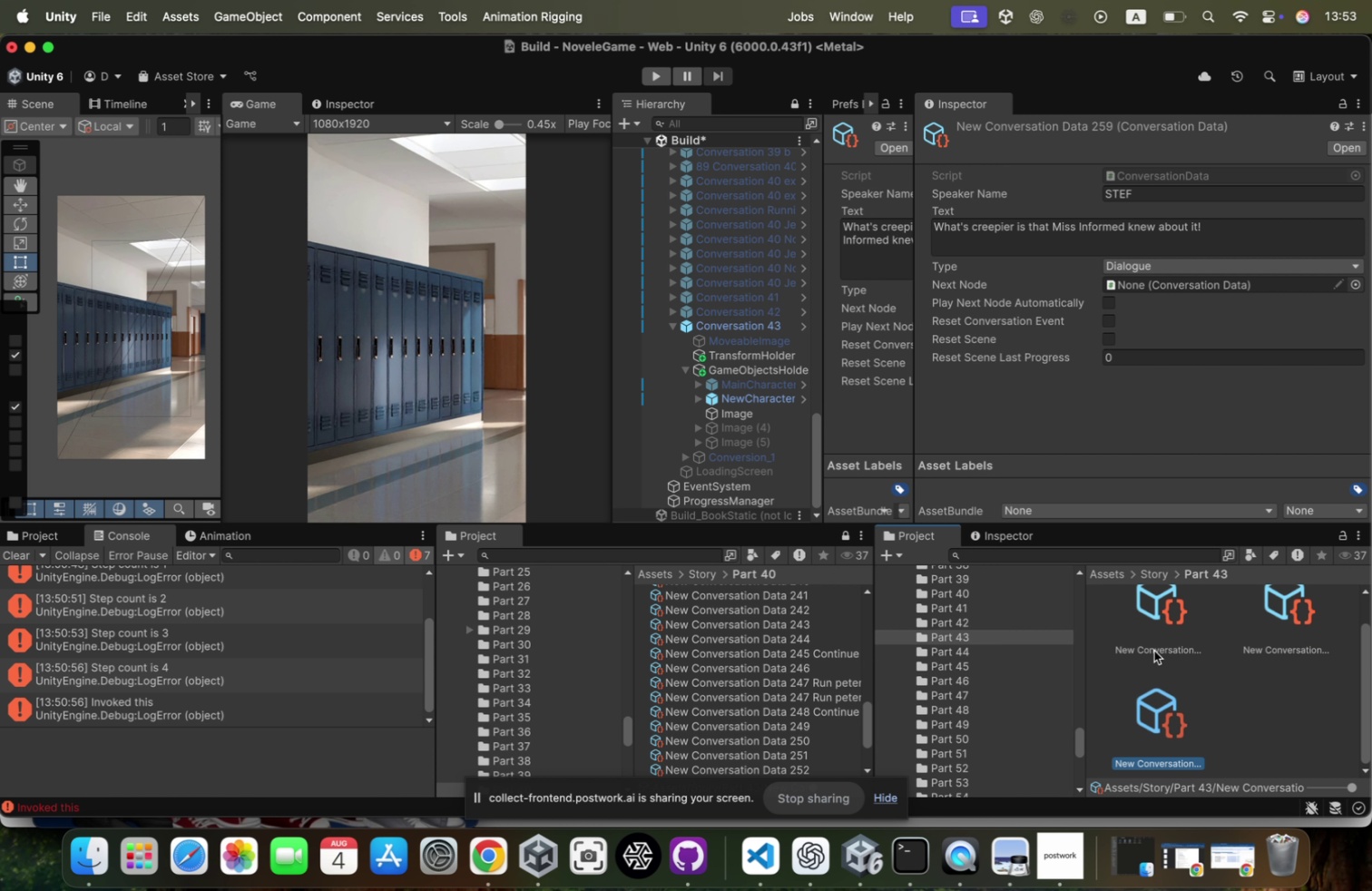 
key(ArrowLeft)
 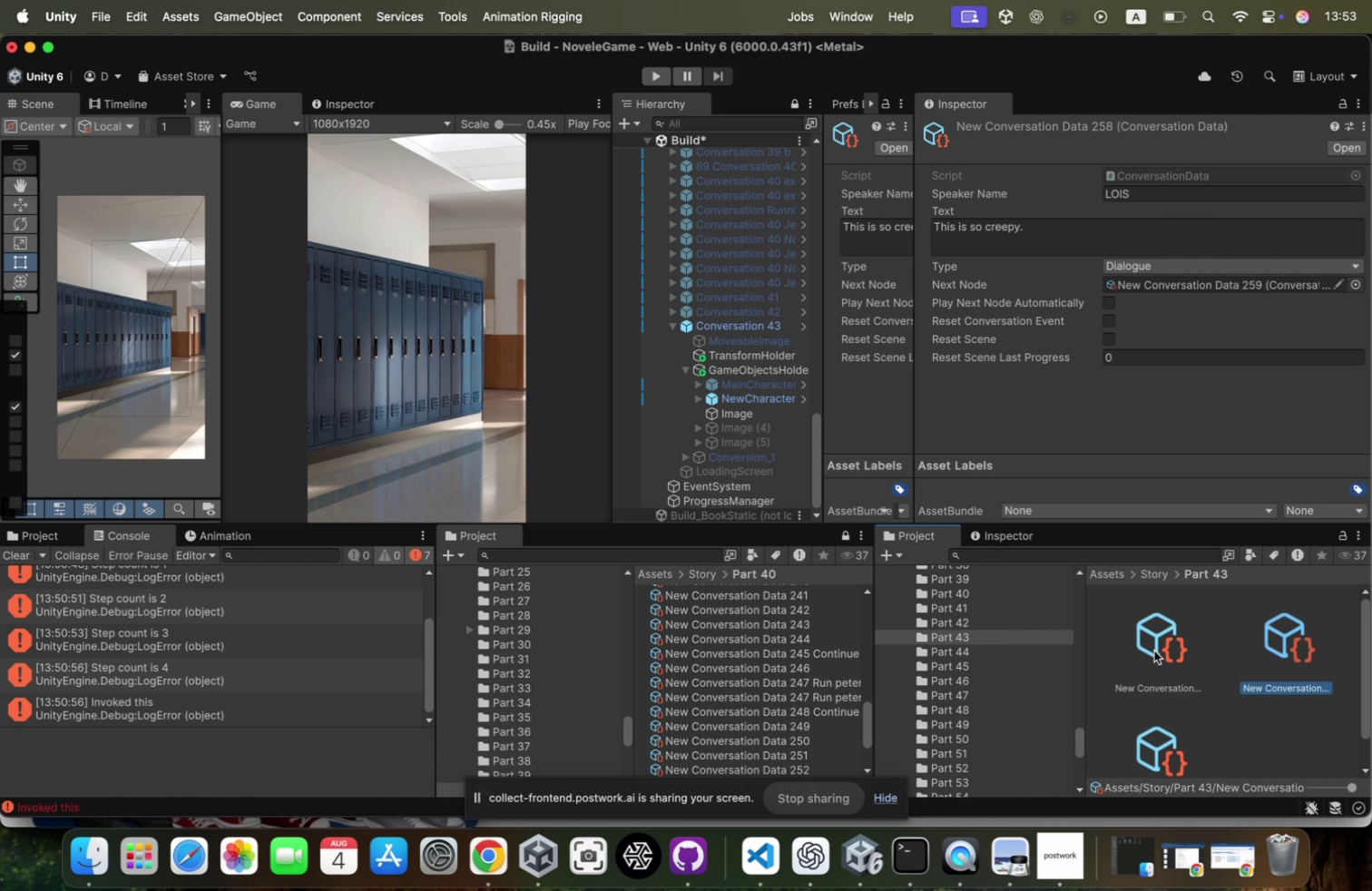 
key(ArrowLeft)
 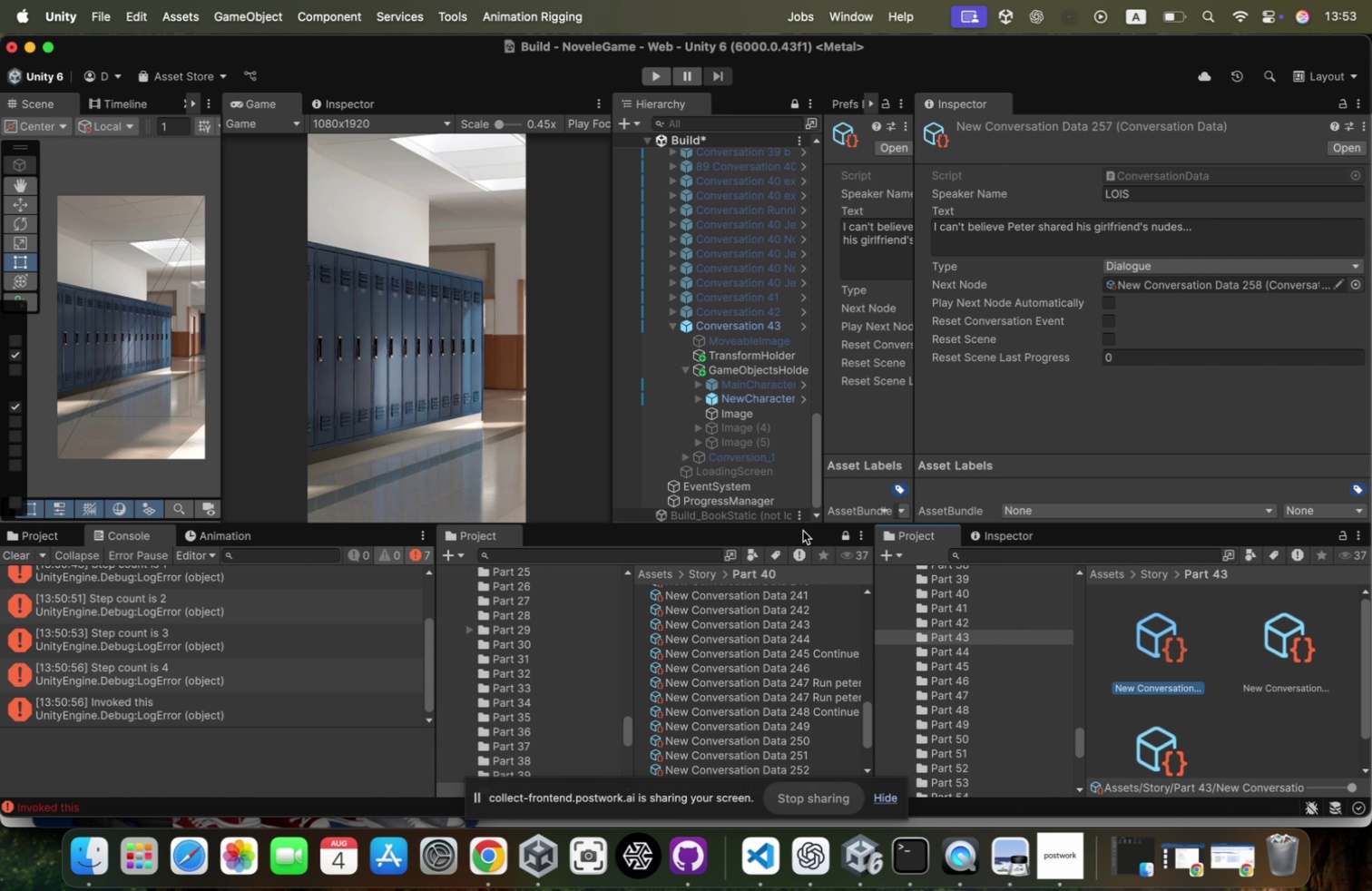 
scroll: coordinate [737, 392], scroll_direction: down, amount: 4.0
 